 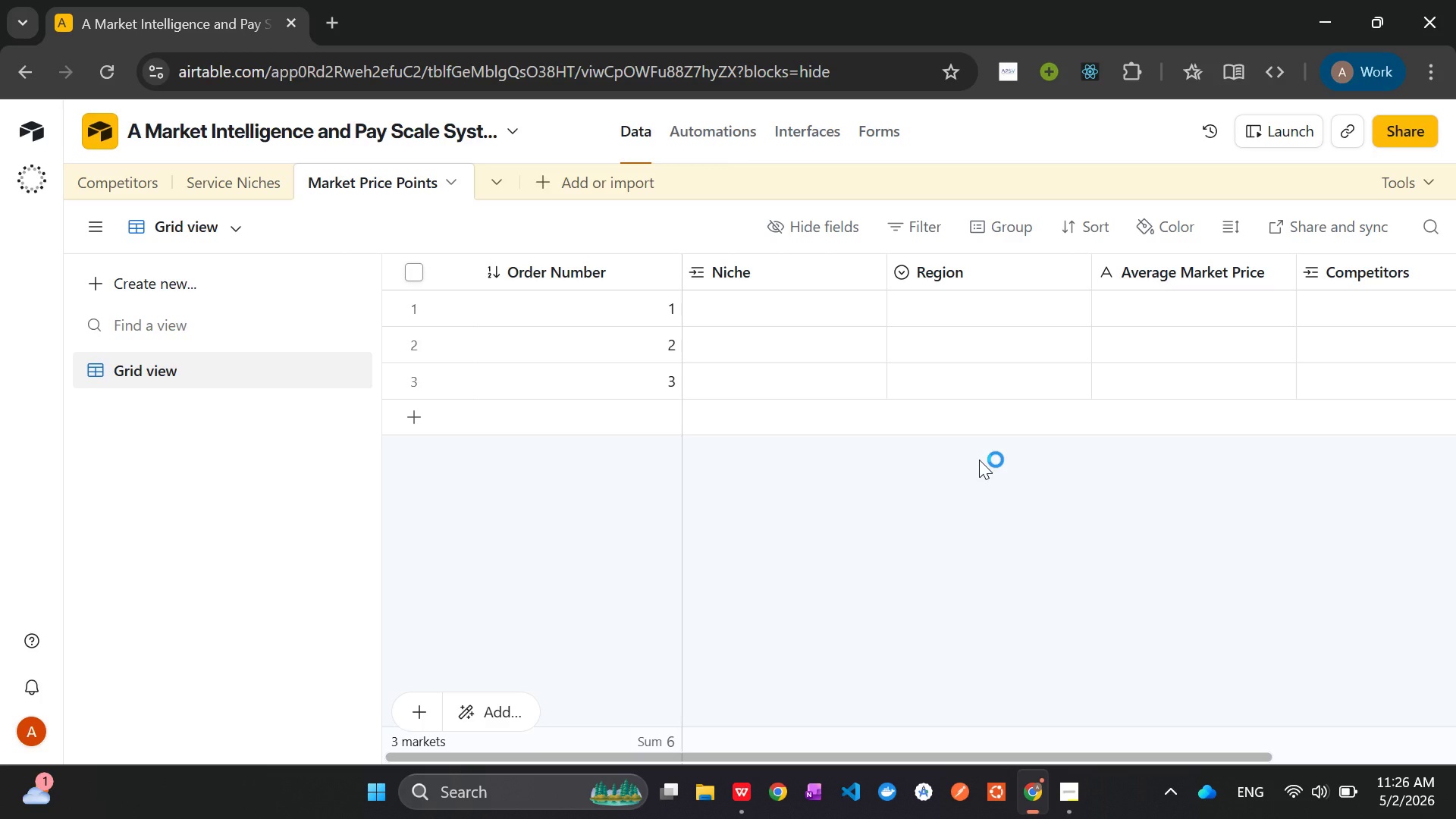 
right_click([1187, 263])
 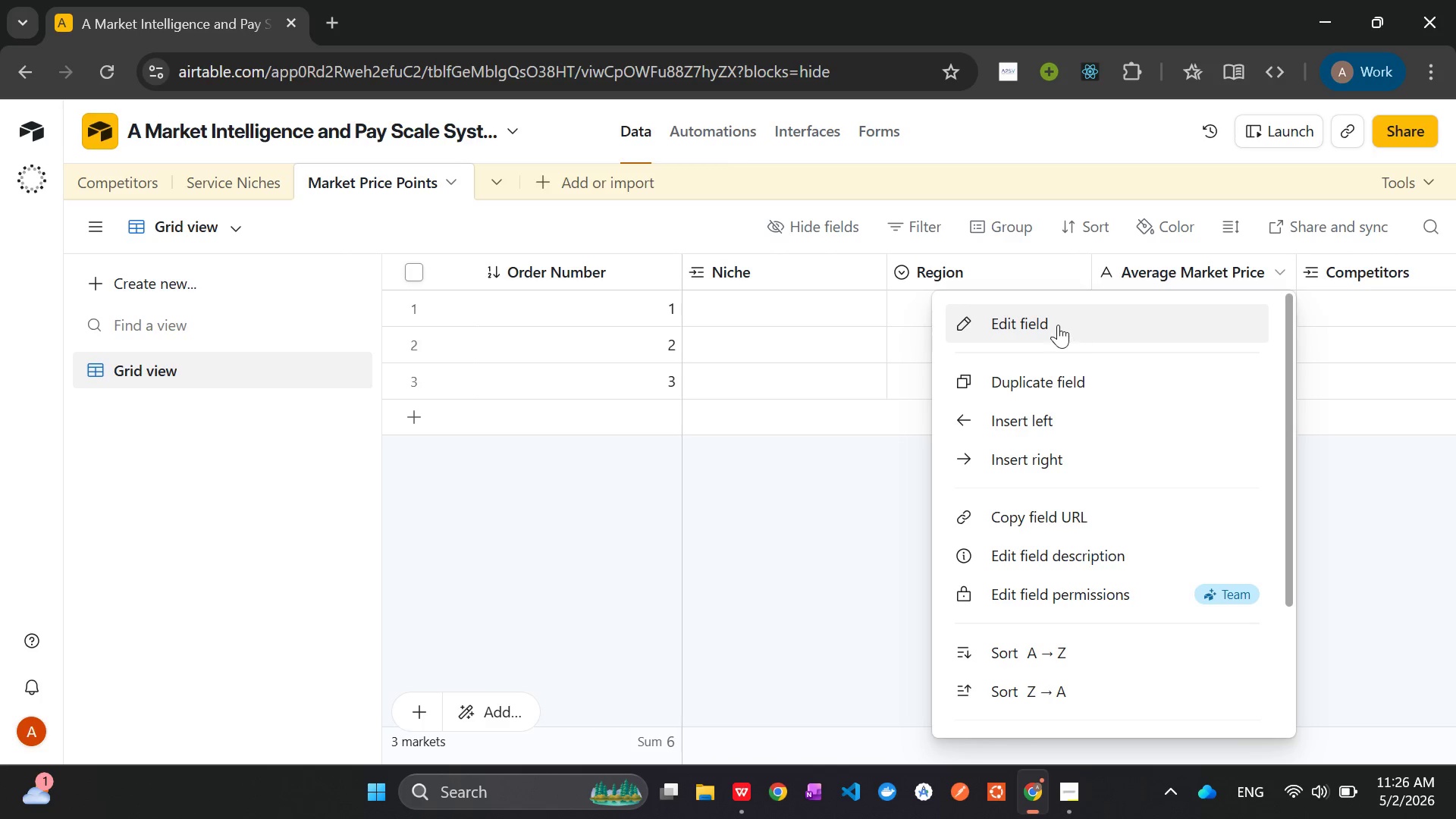 
left_click([1056, 324])
 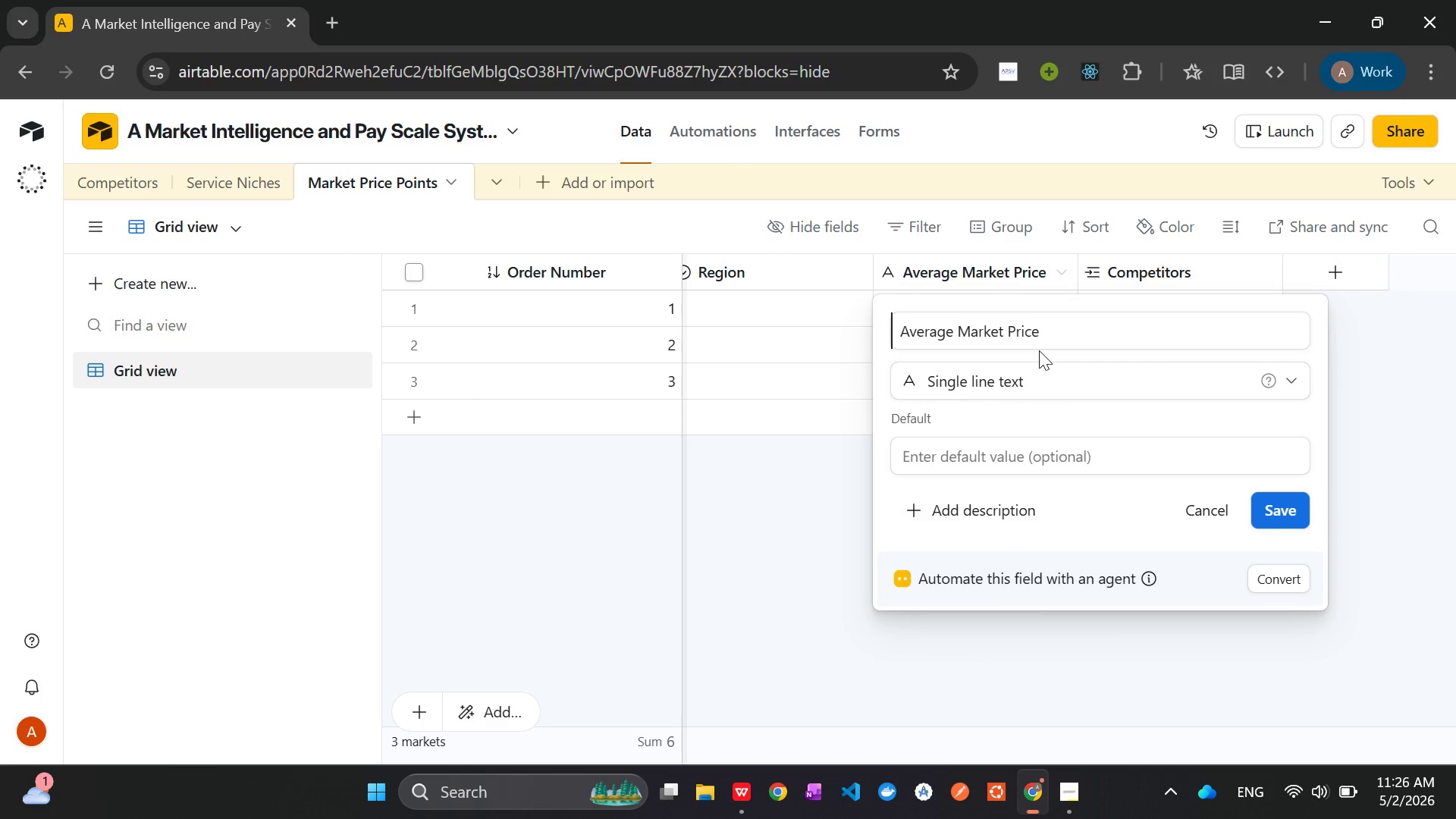 
left_click([1036, 377])
 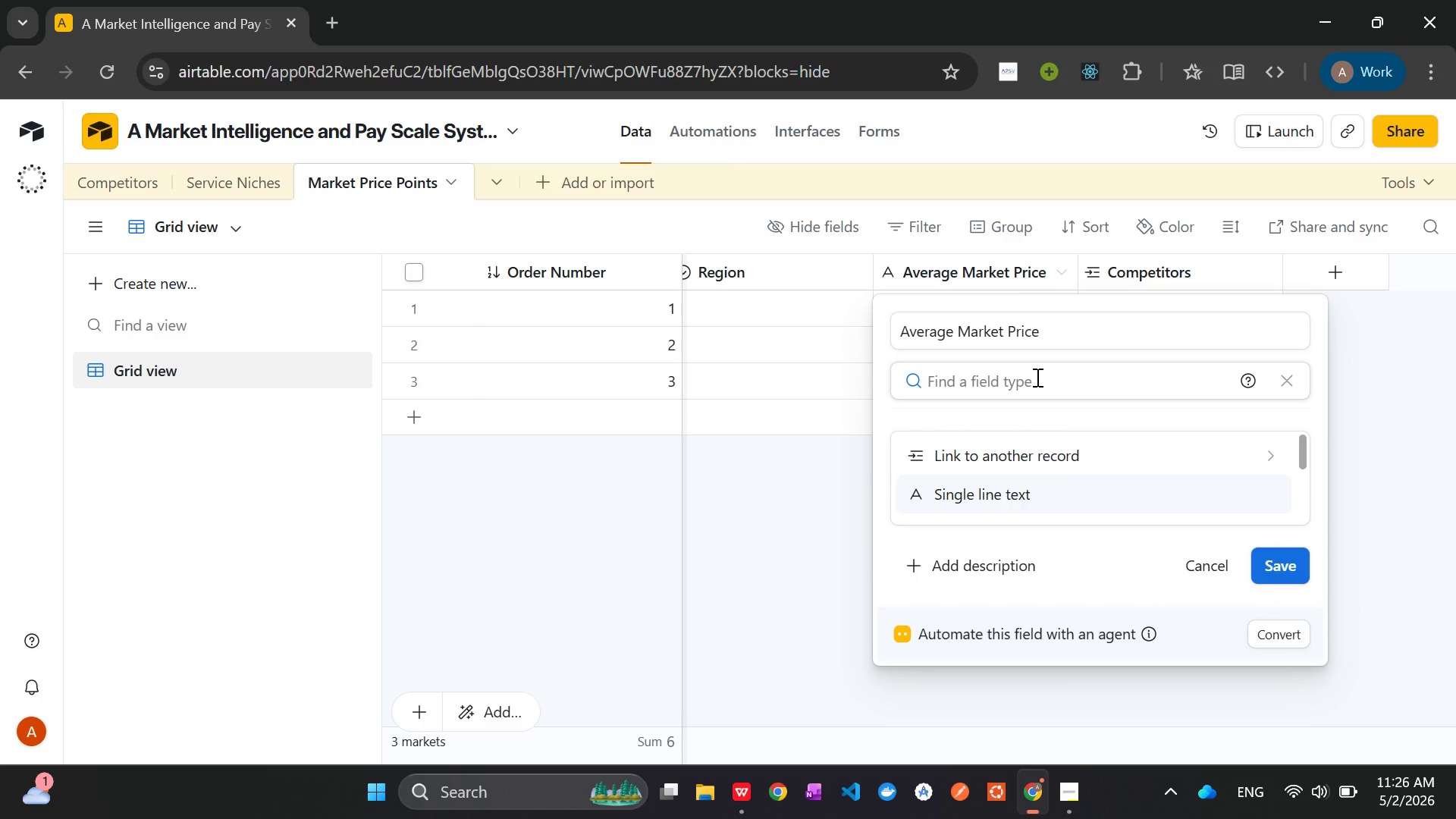 
type(Roll)
 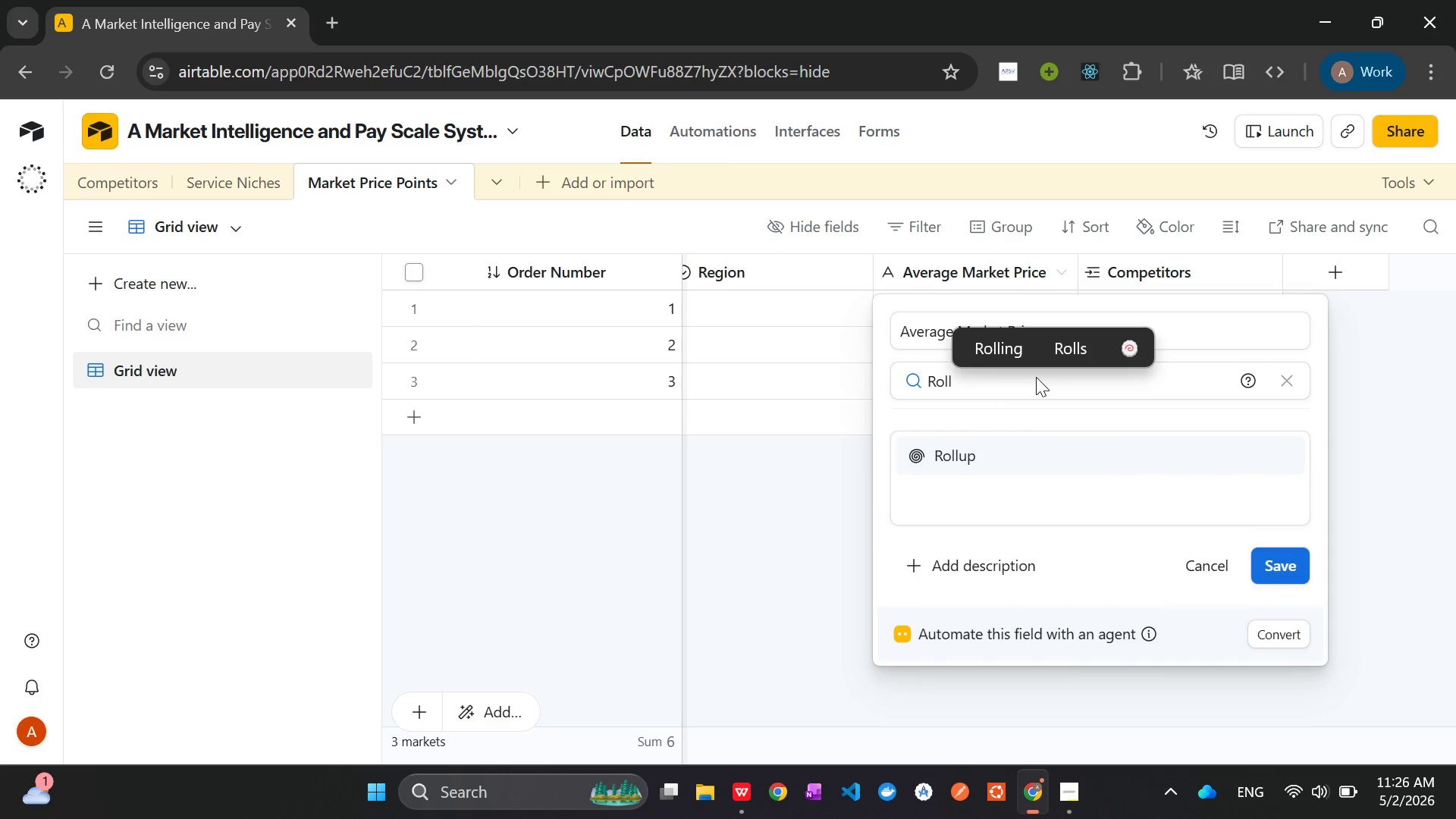 
key(Enter)
 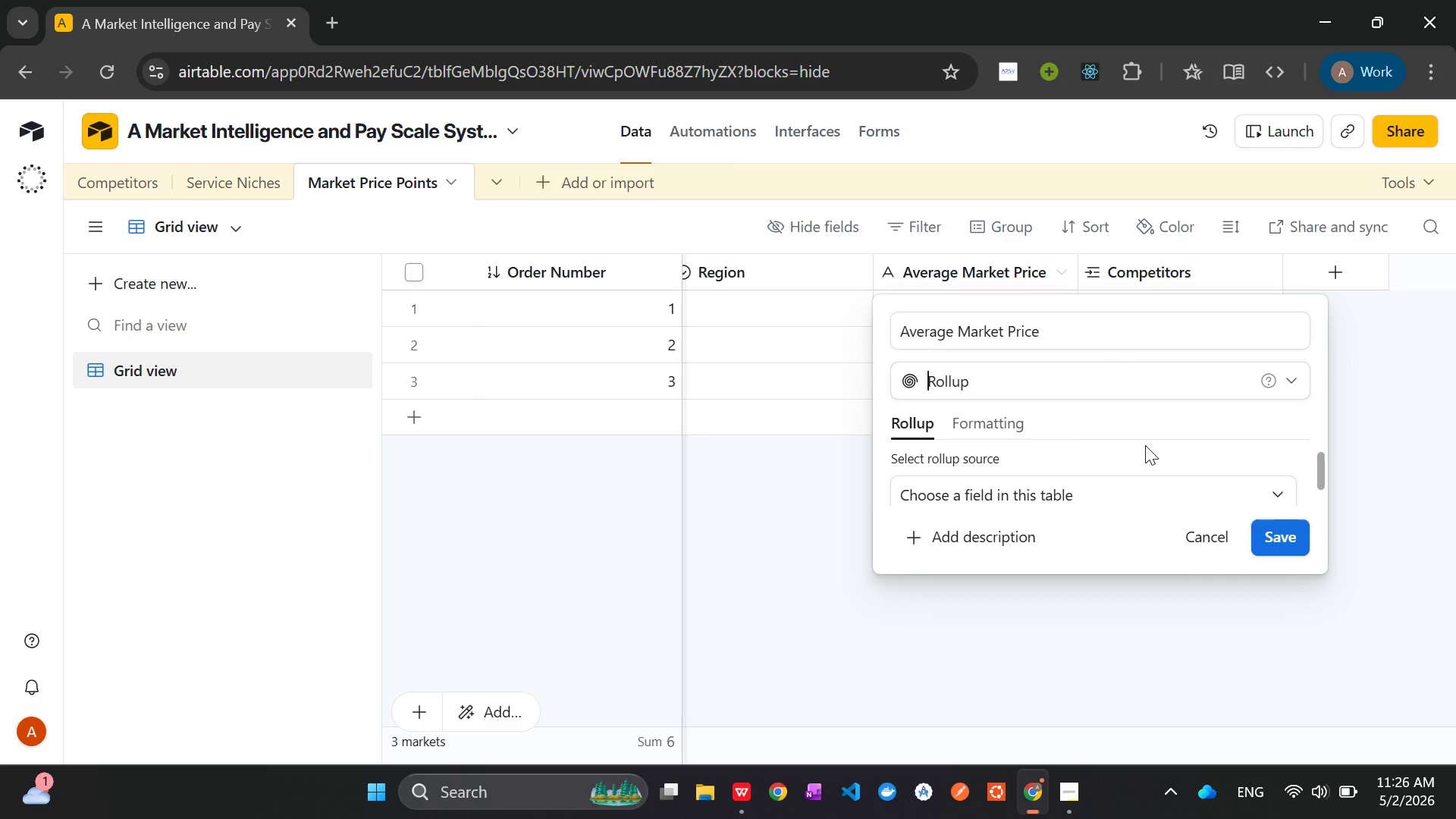 
wait(14.31)
 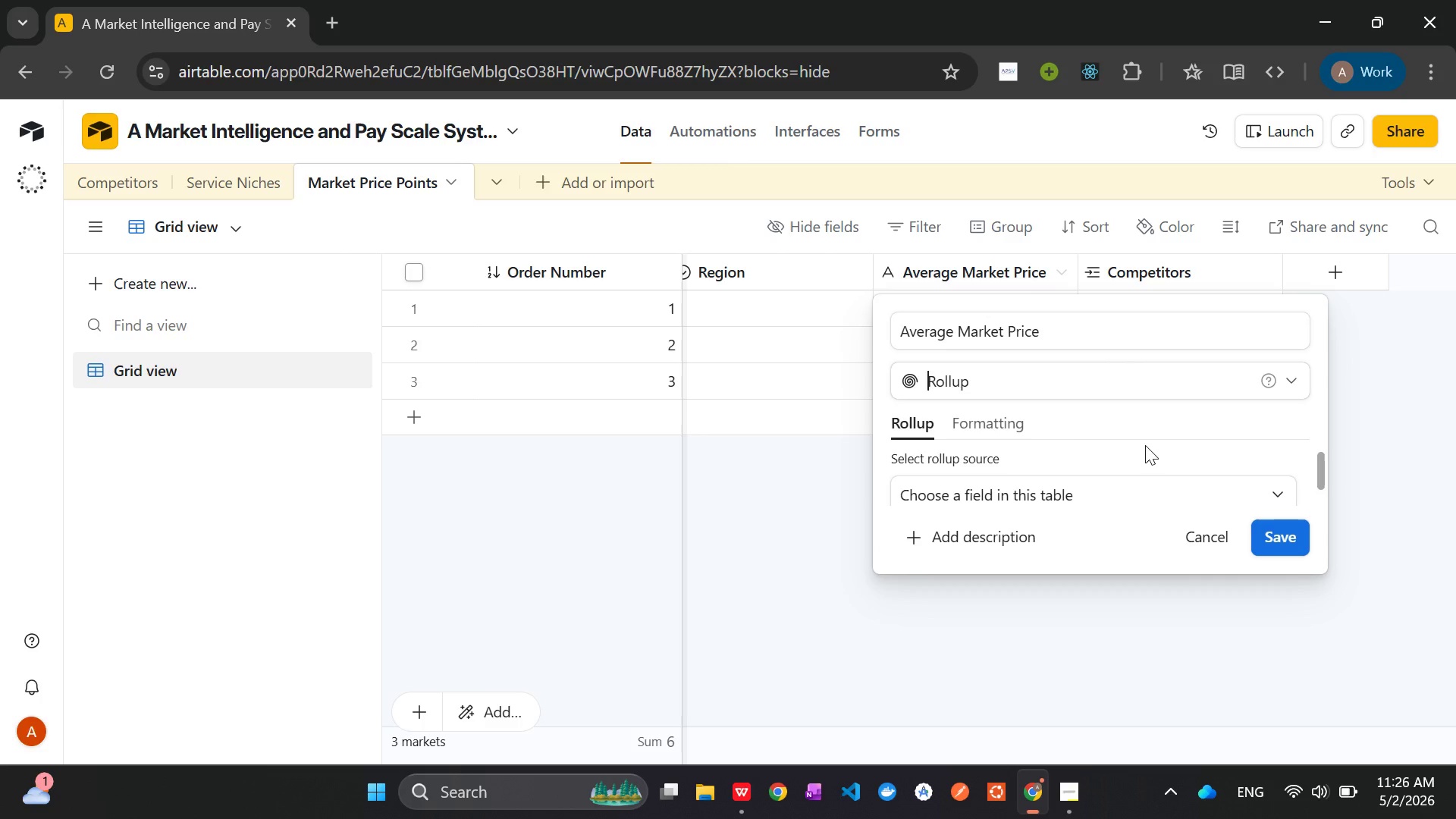 
left_click([1142, 475])
 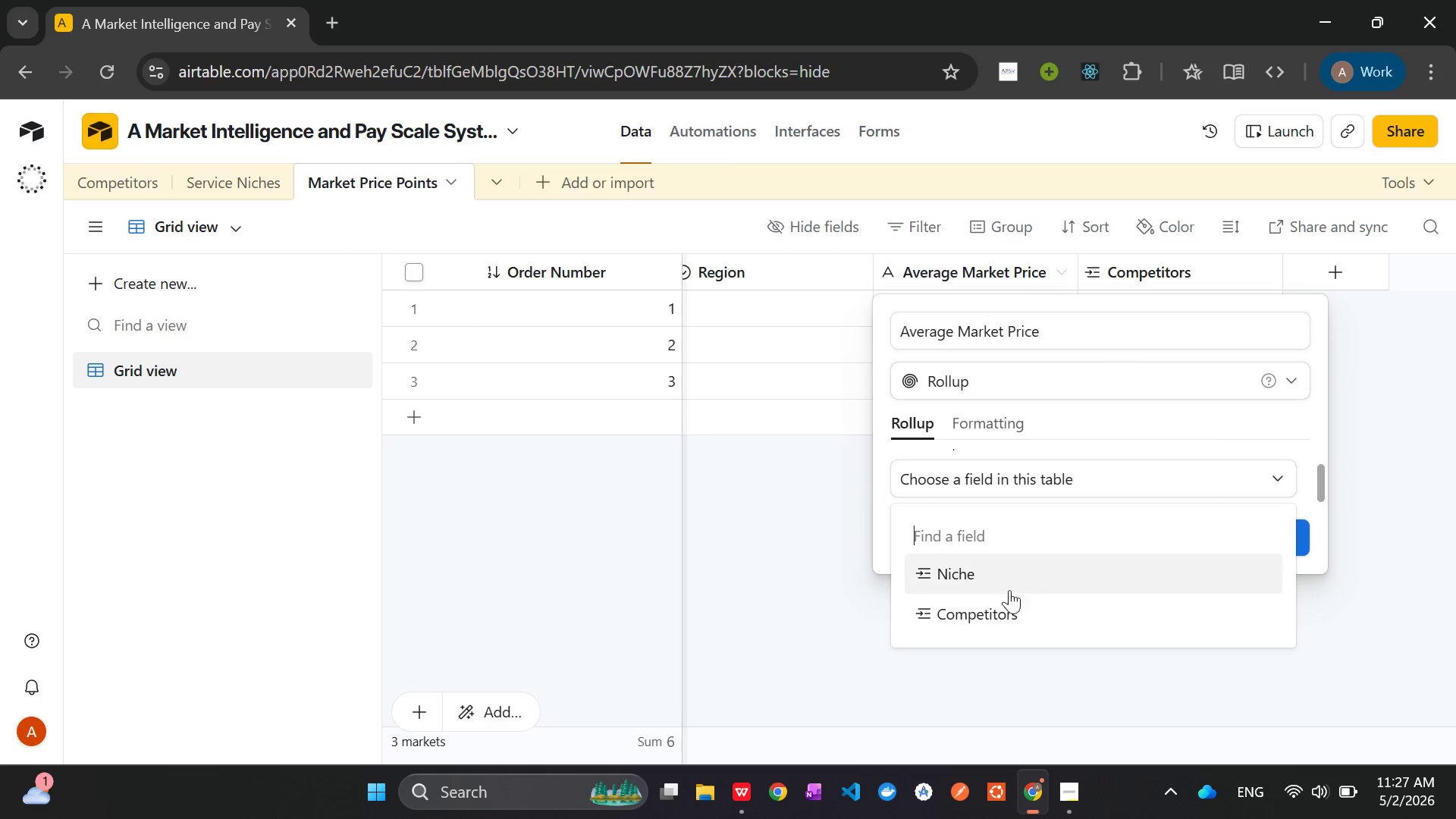 
left_click([1002, 622])
 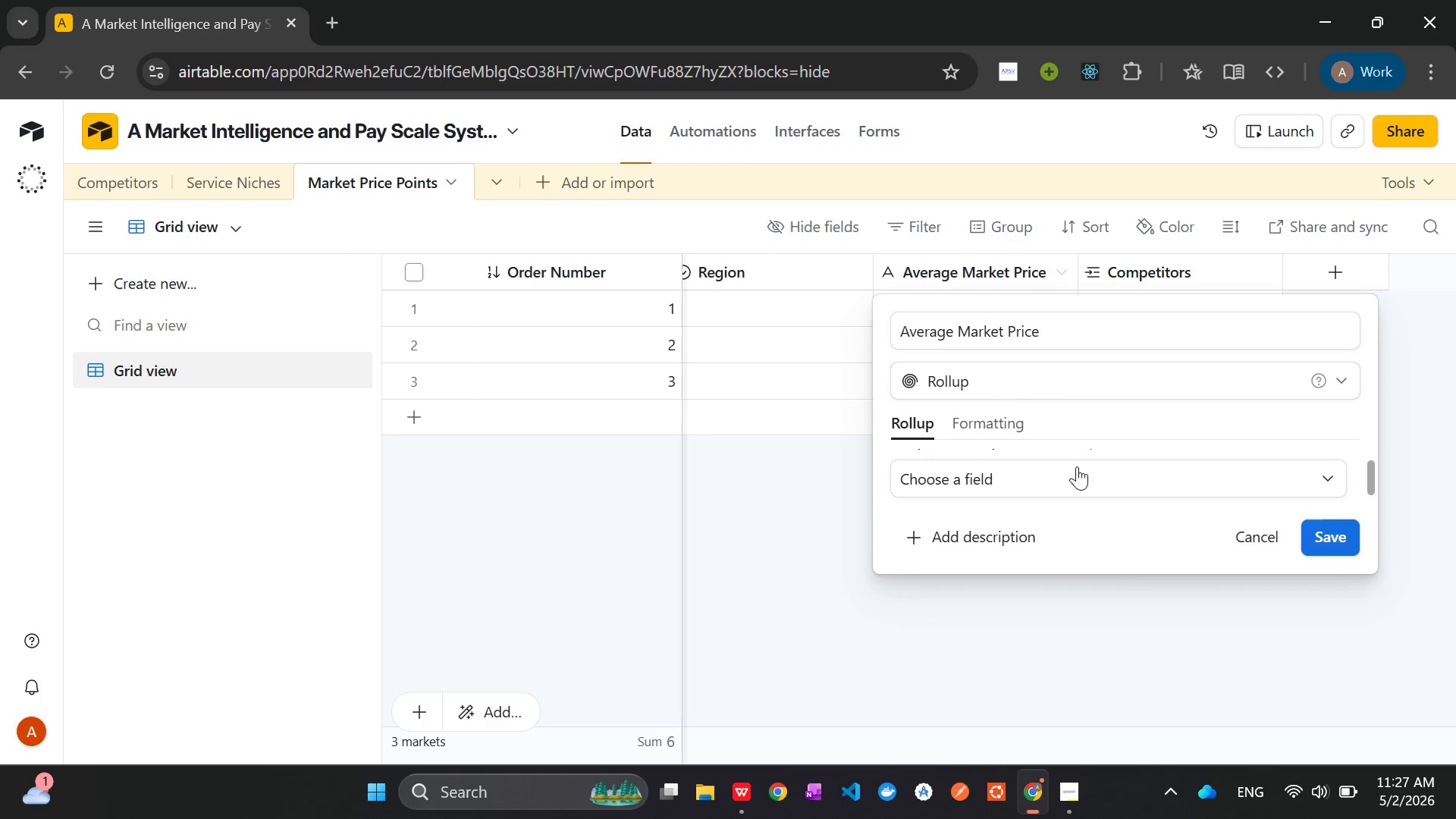 
wait(5.98)
 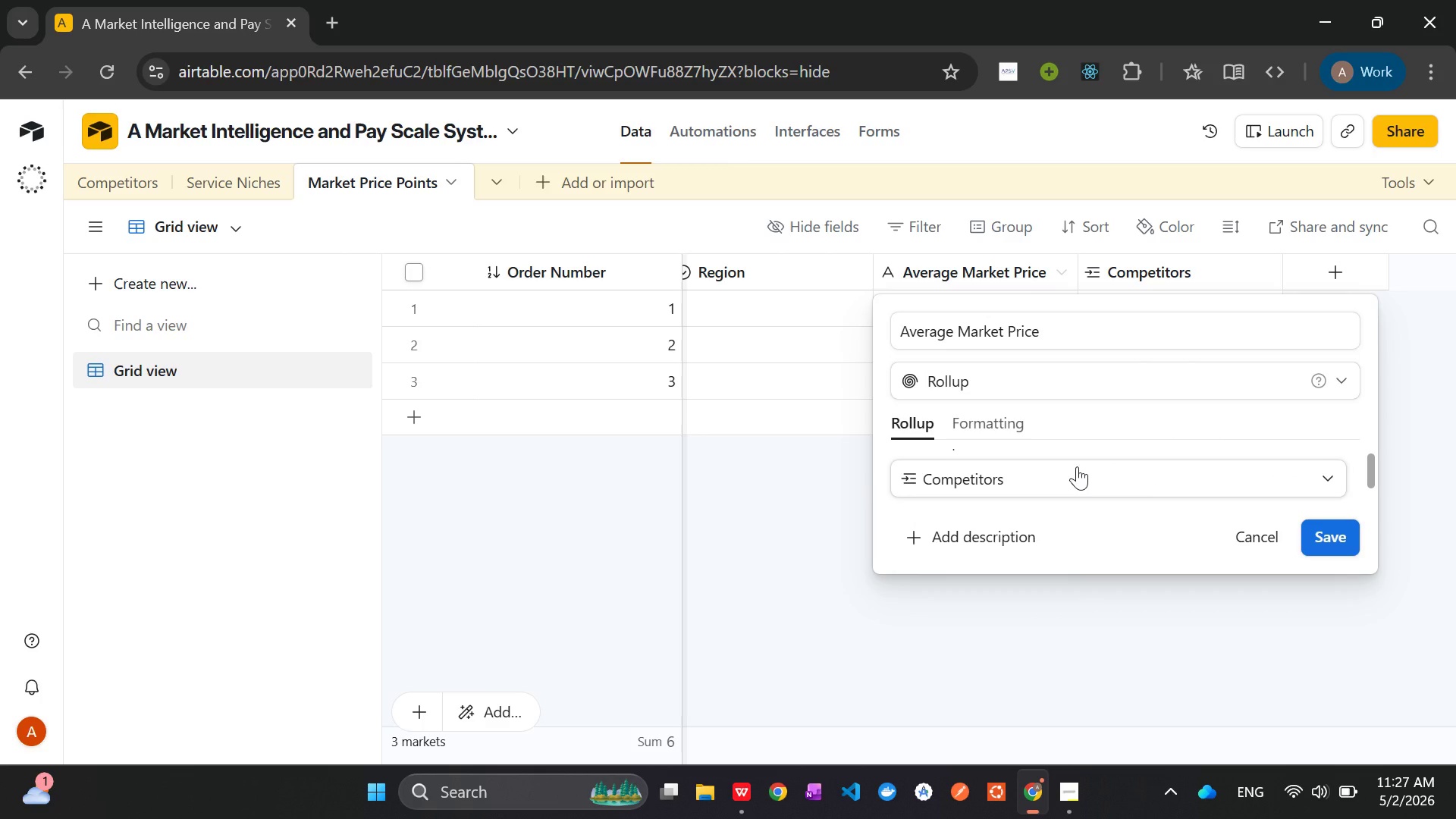 
left_click([1077, 466])
 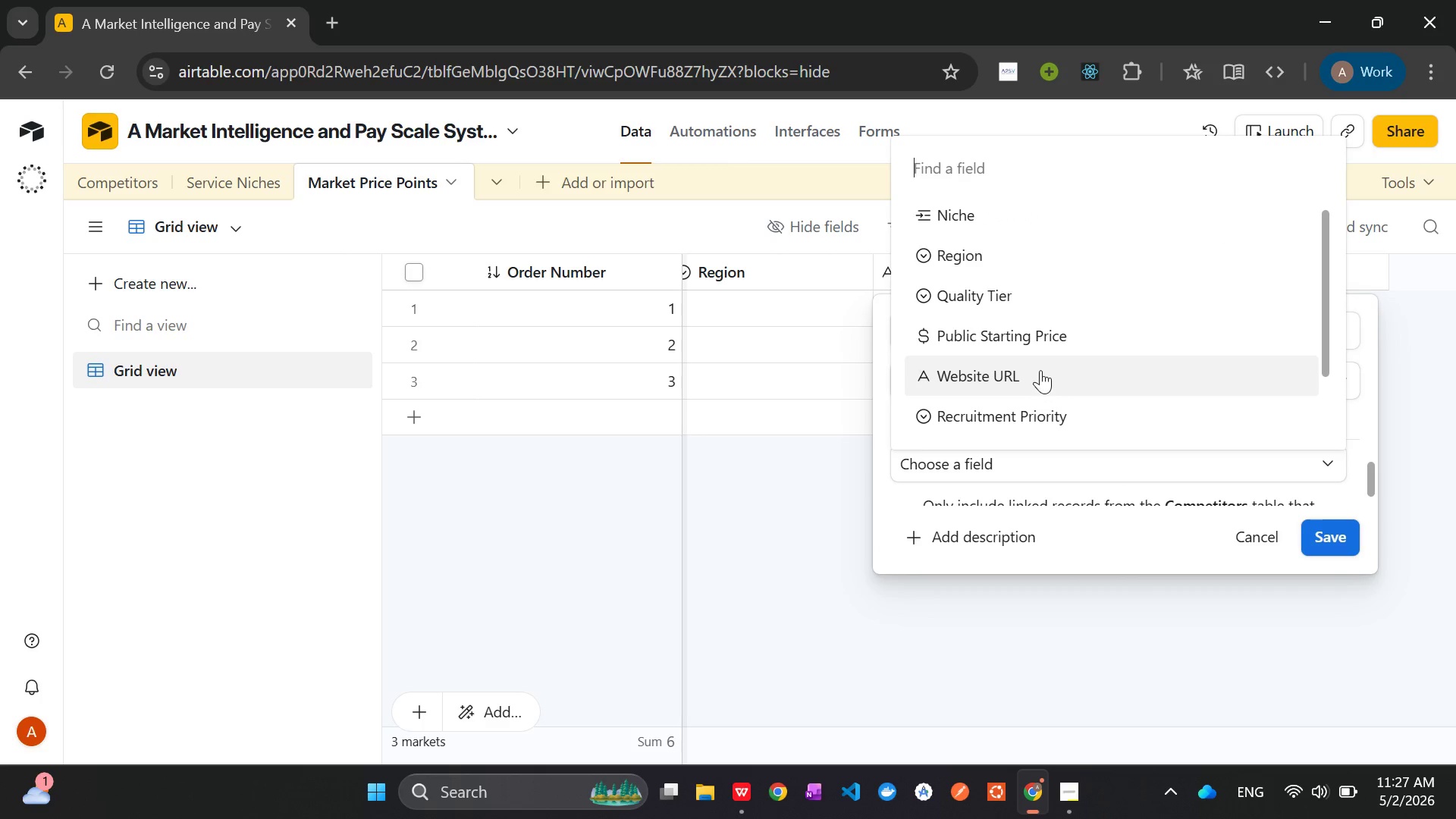 
left_click([1034, 335])
 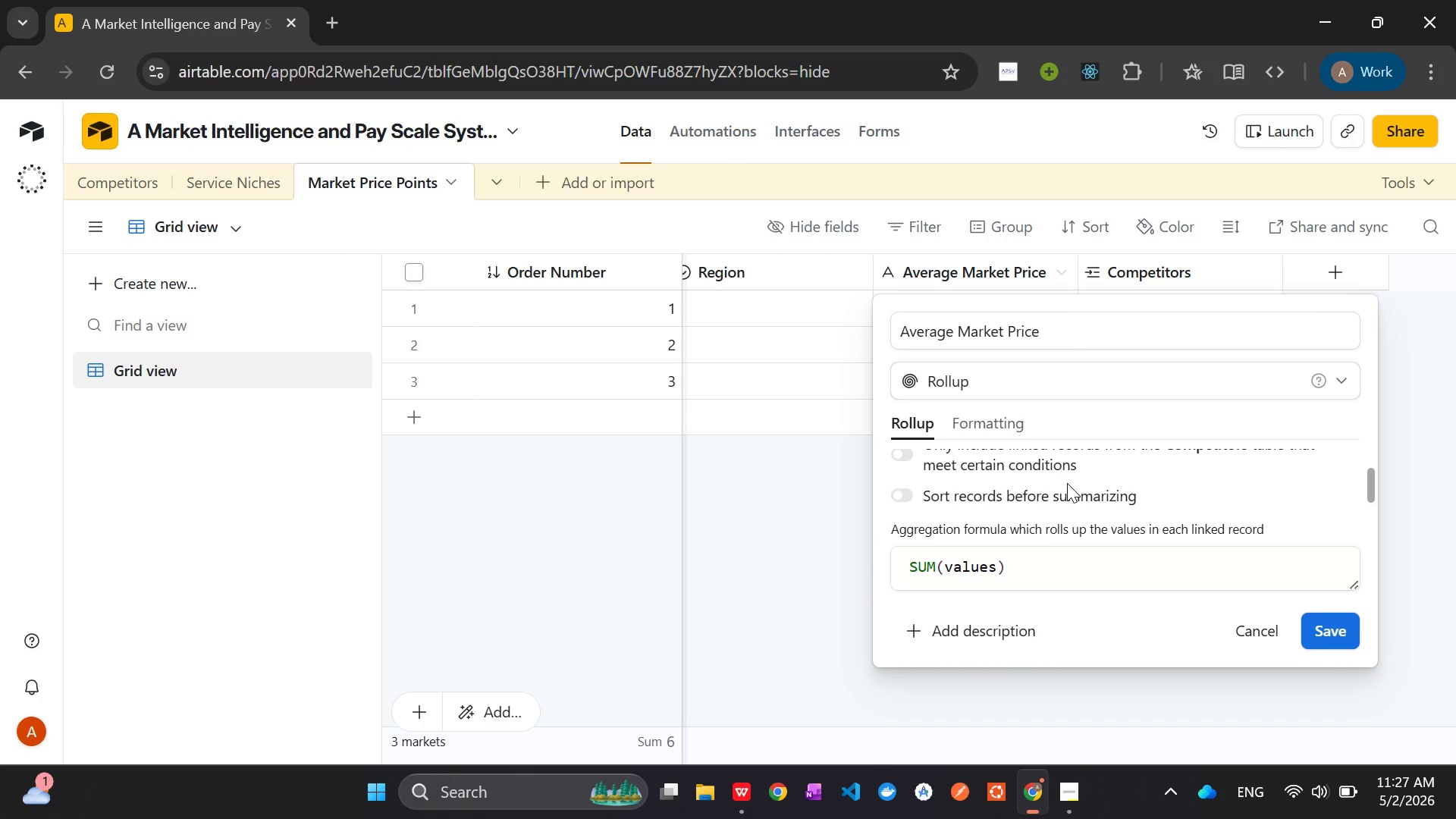 
wait(6.28)
 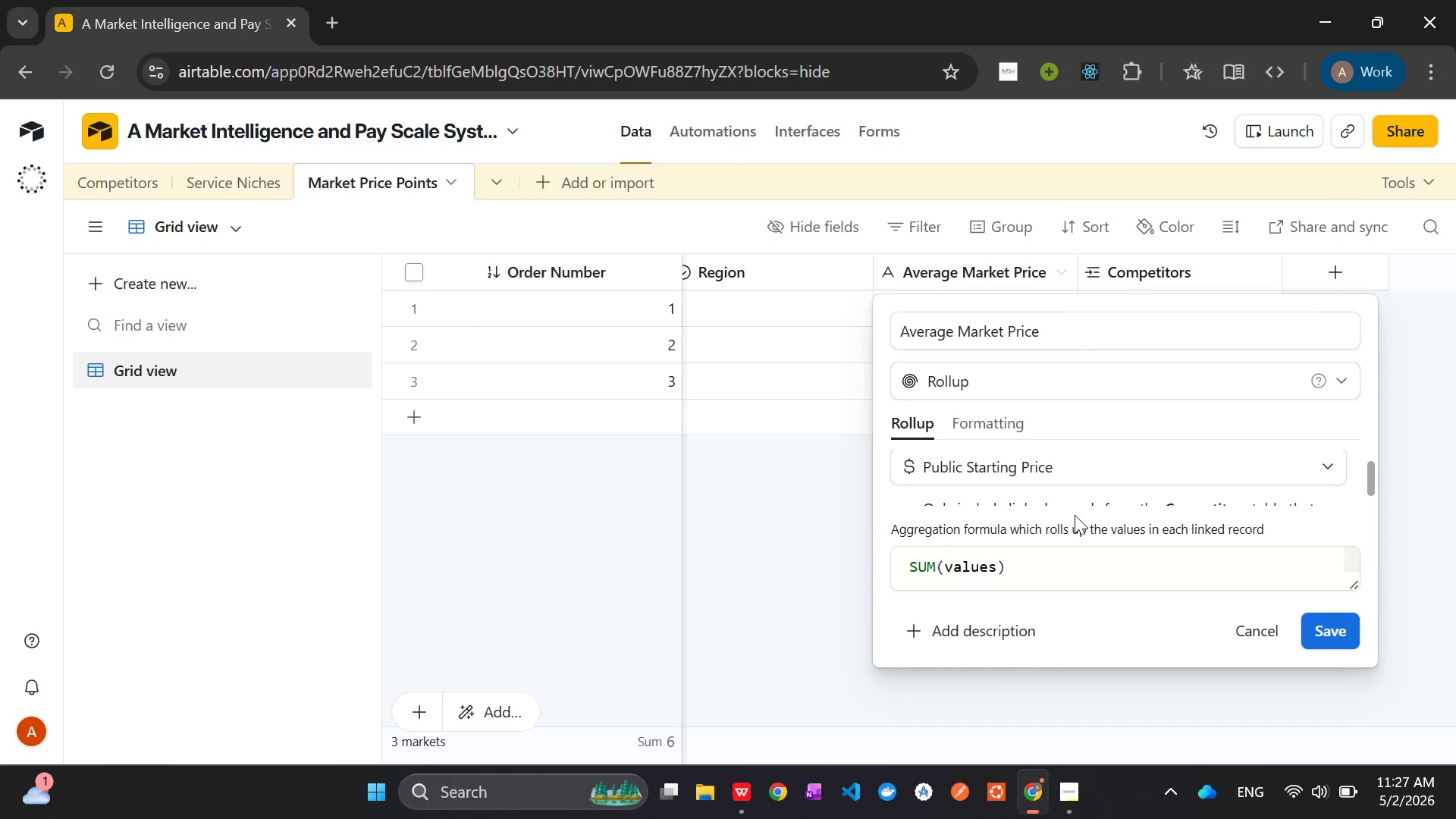 
double_click([921, 571])
 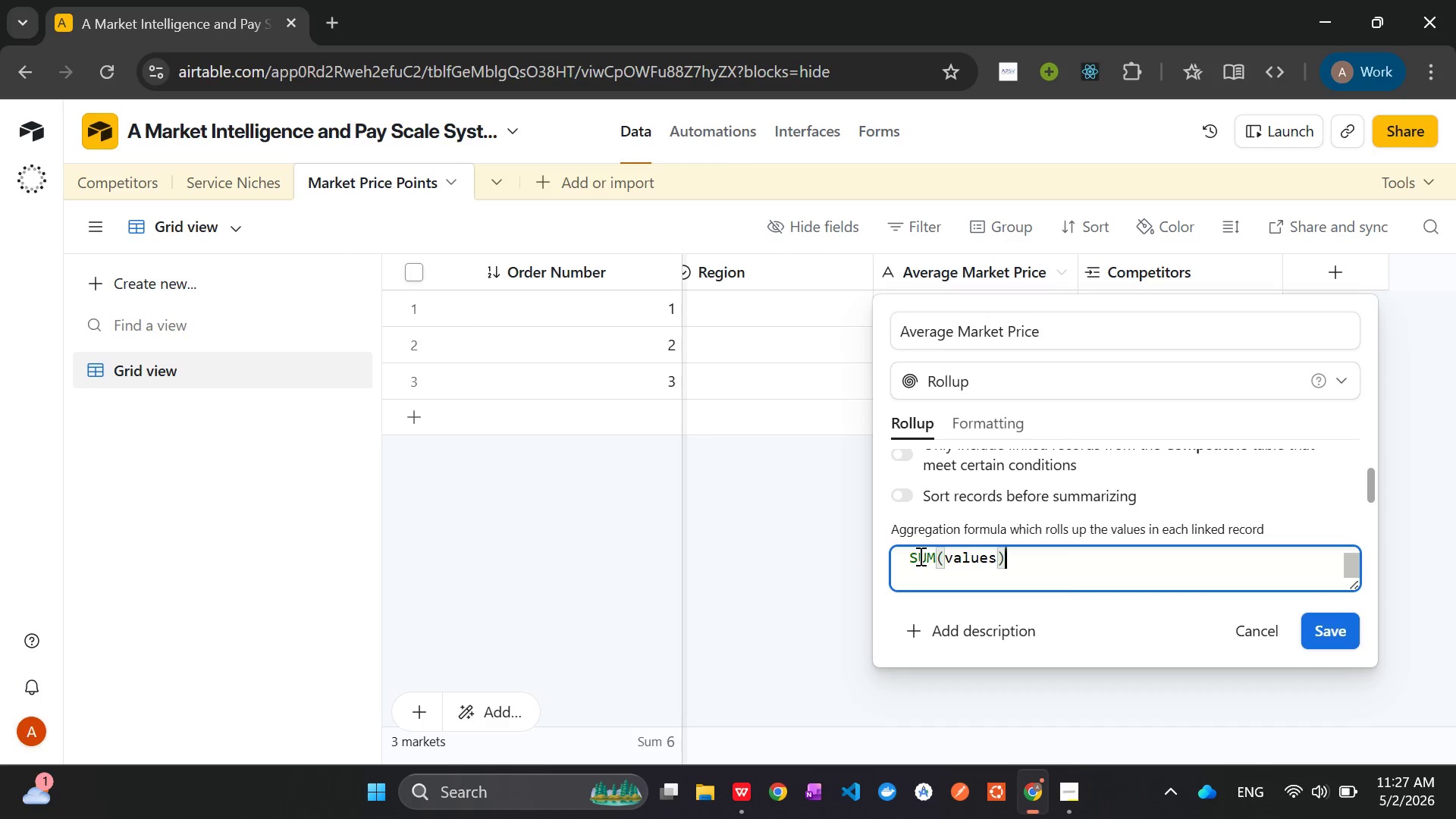 
double_click([919, 556])
 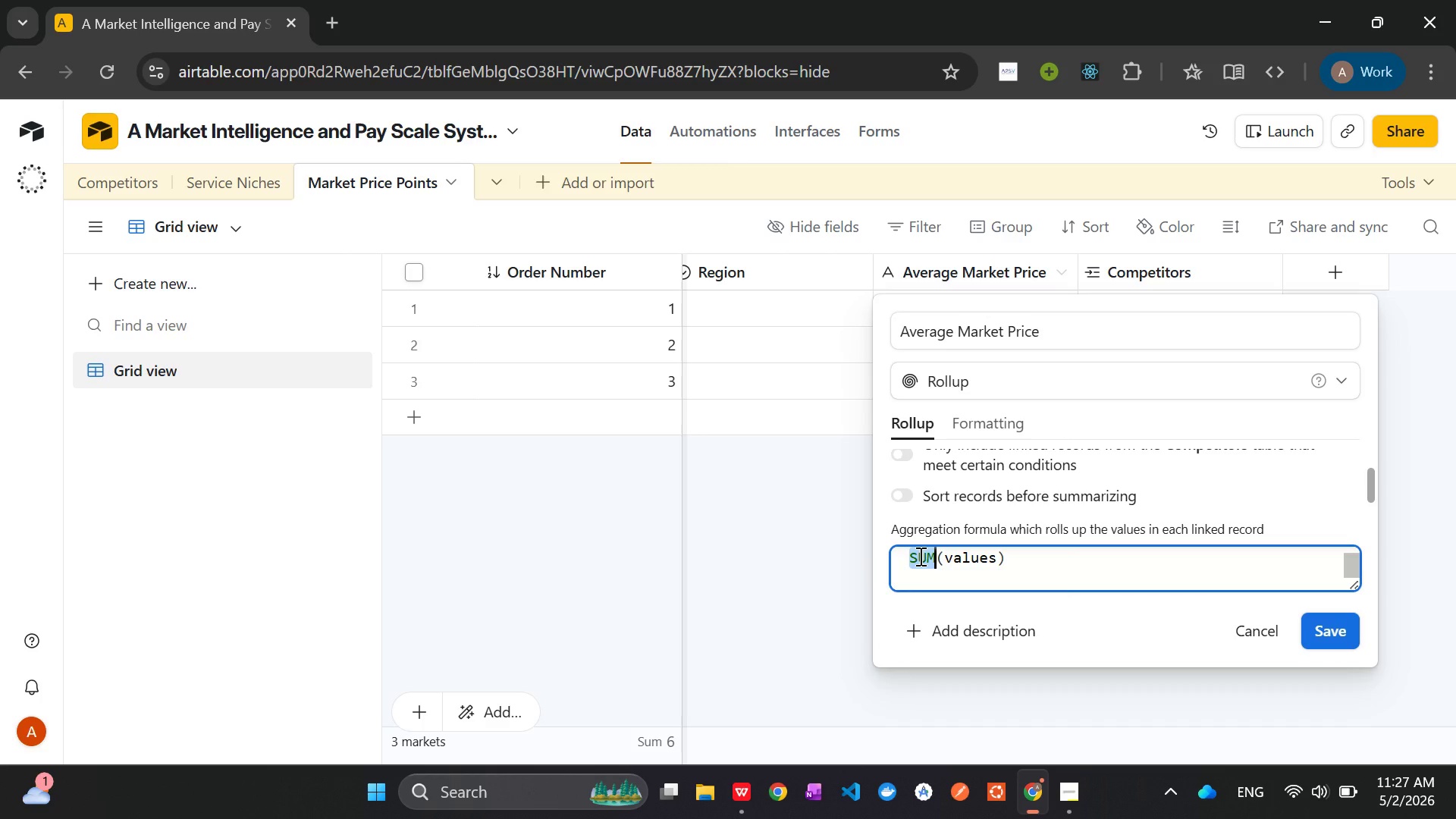 
type(Ave)
key(Tab)
 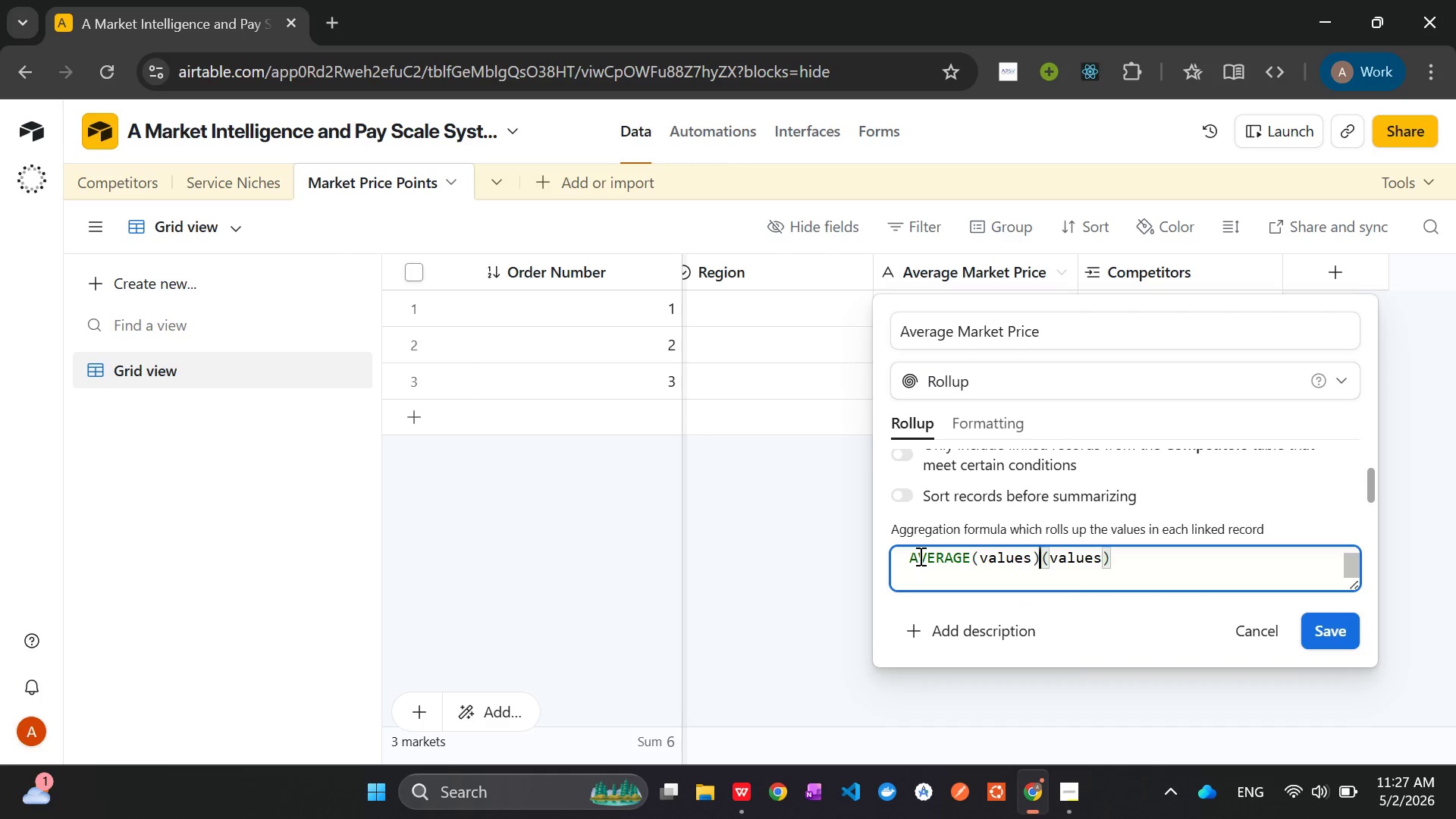 
hold_key(key=Delete, duration=0.81)
 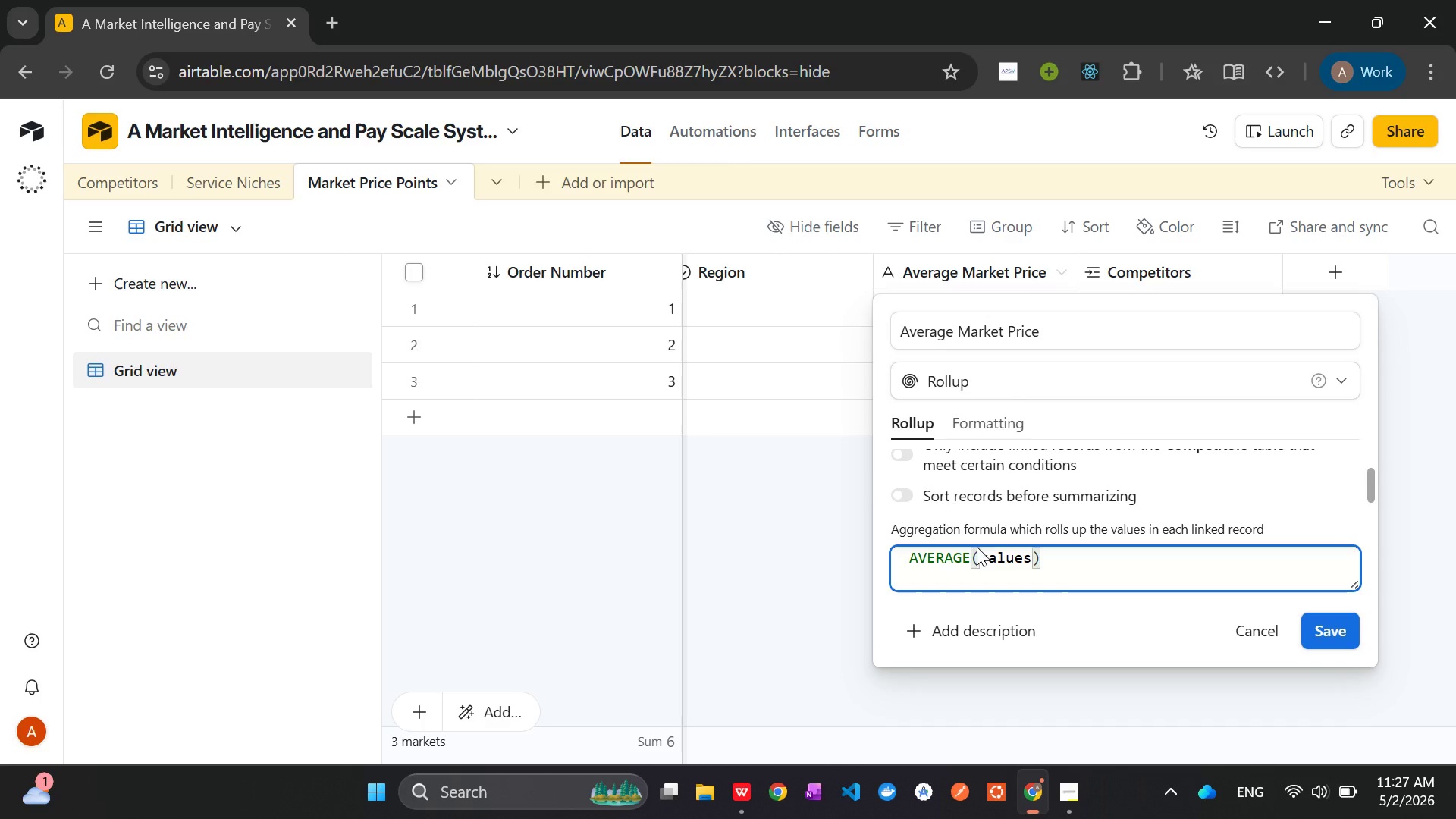 
left_click([1316, 625])
 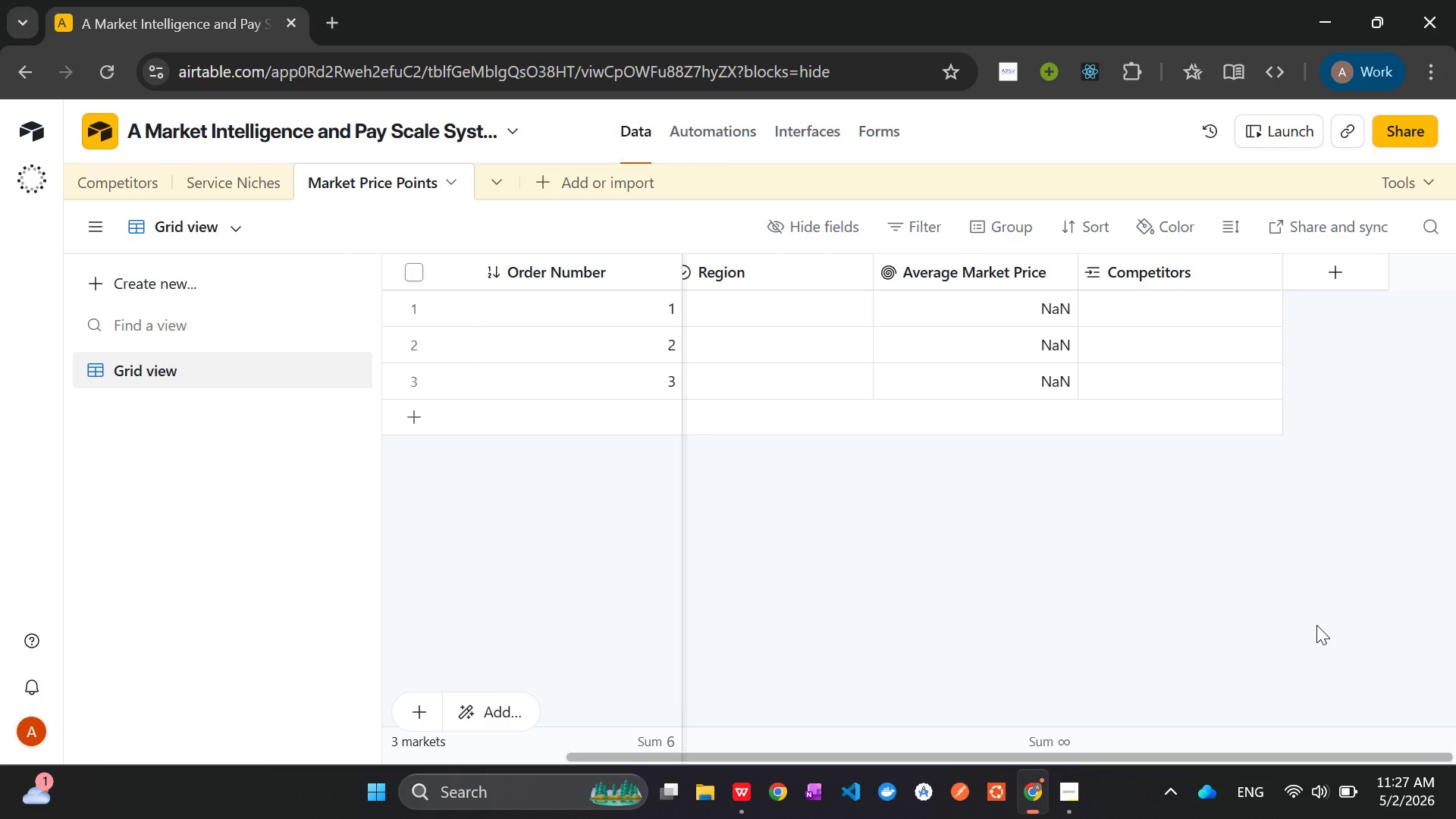 
wait(26.95)
 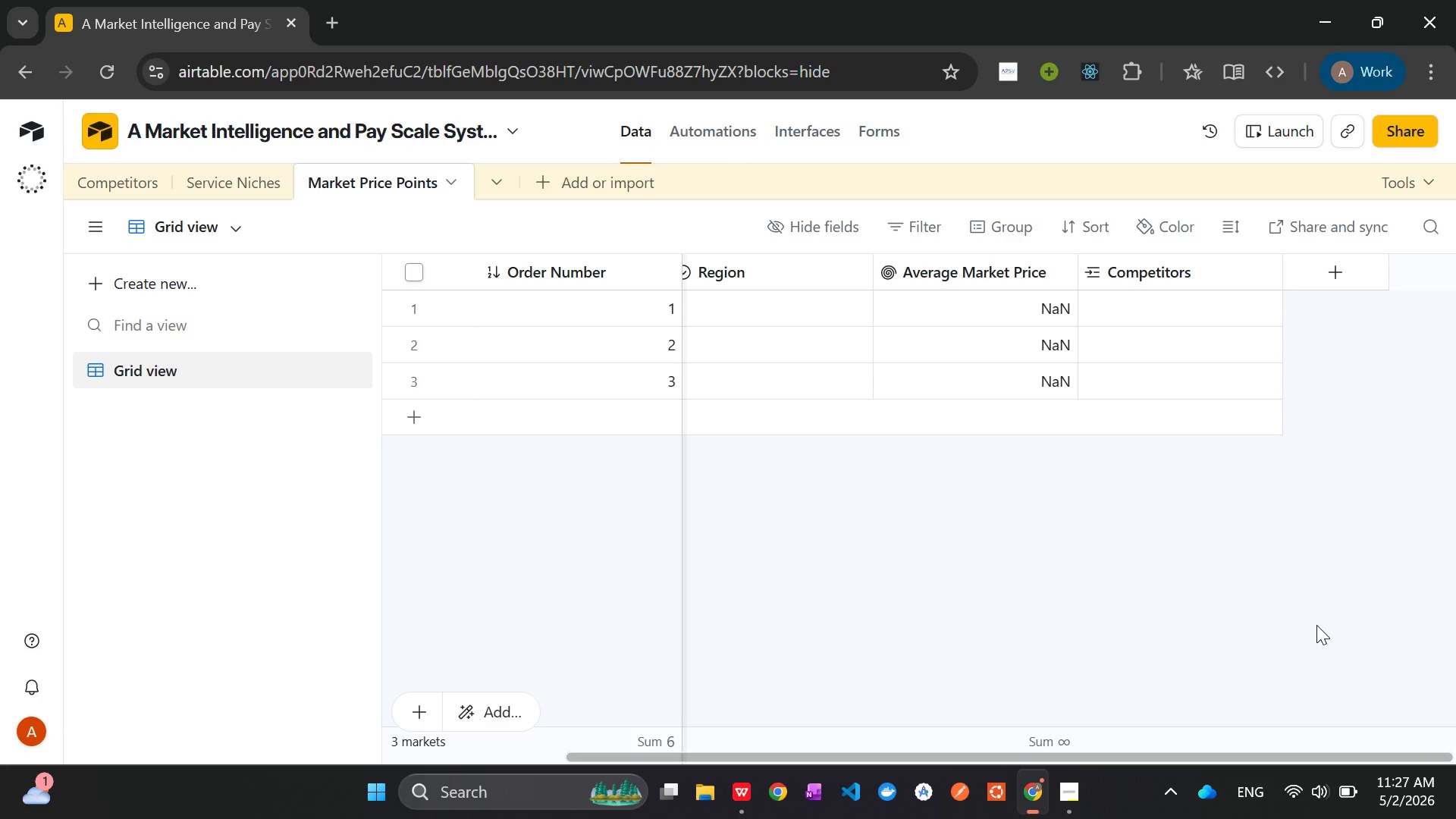 
left_click([541, 184])
 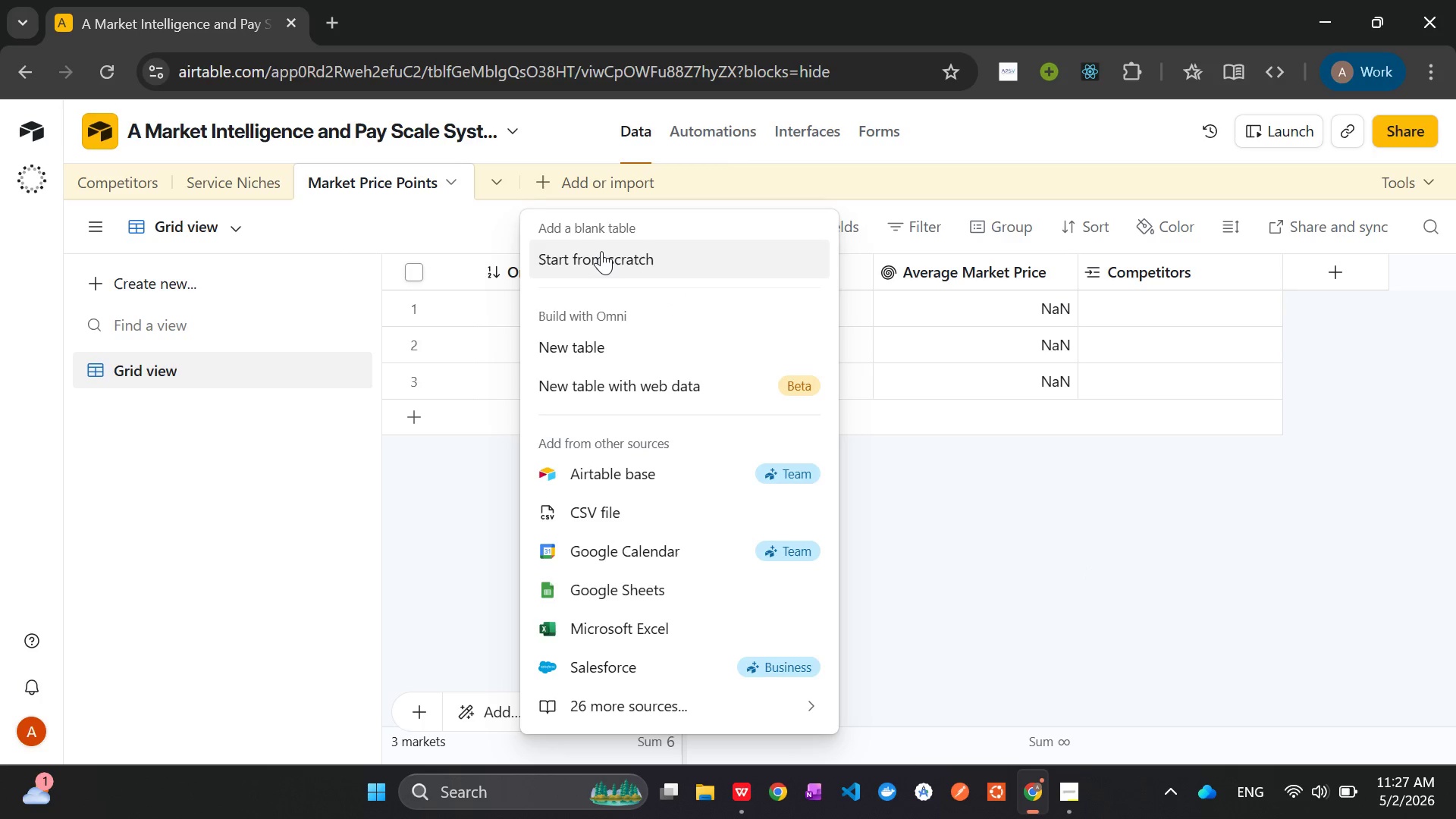 
left_click([601, 252])
 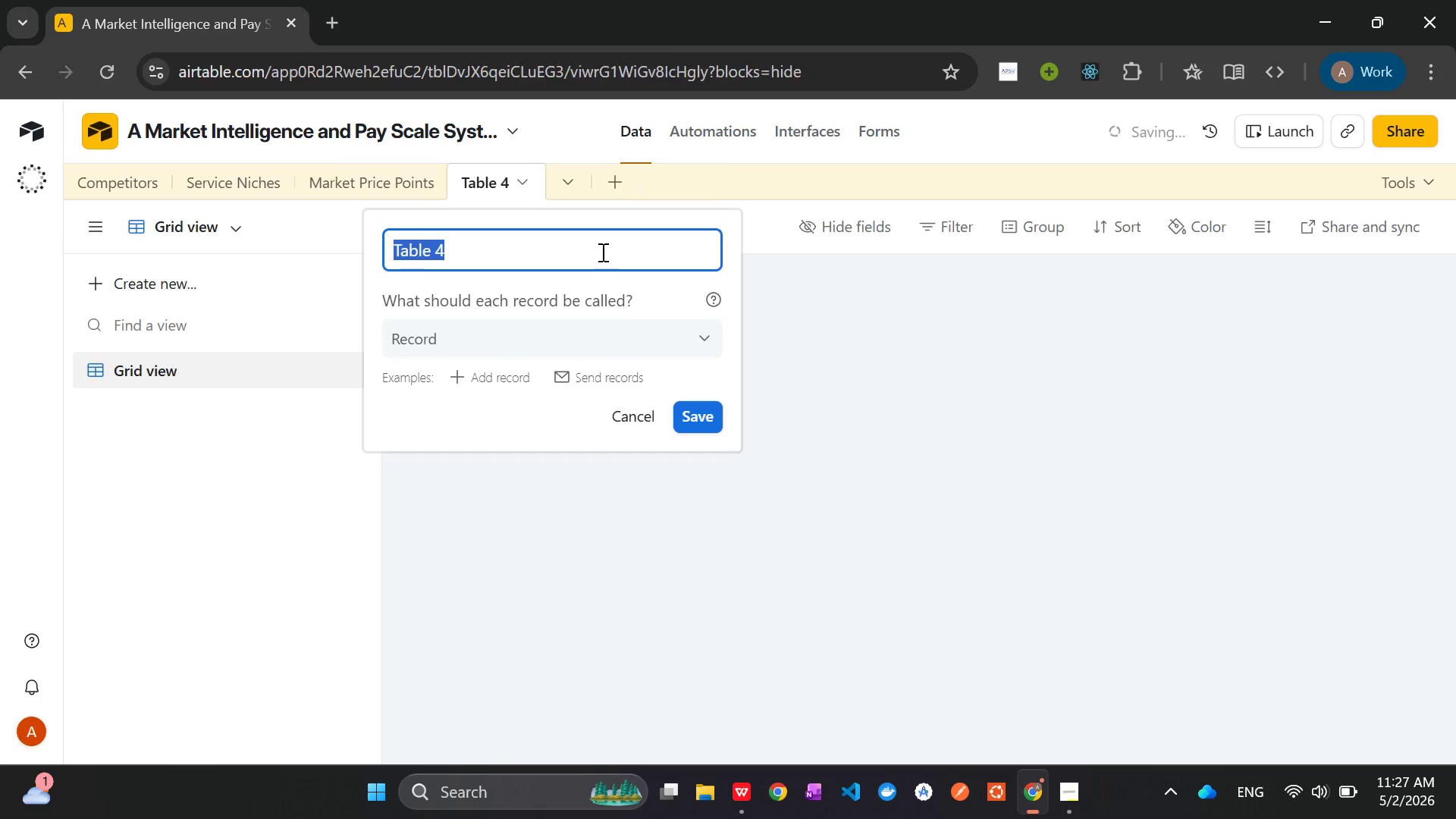 
key(Backspace)
type(Proposal Internal Pay Scales)
 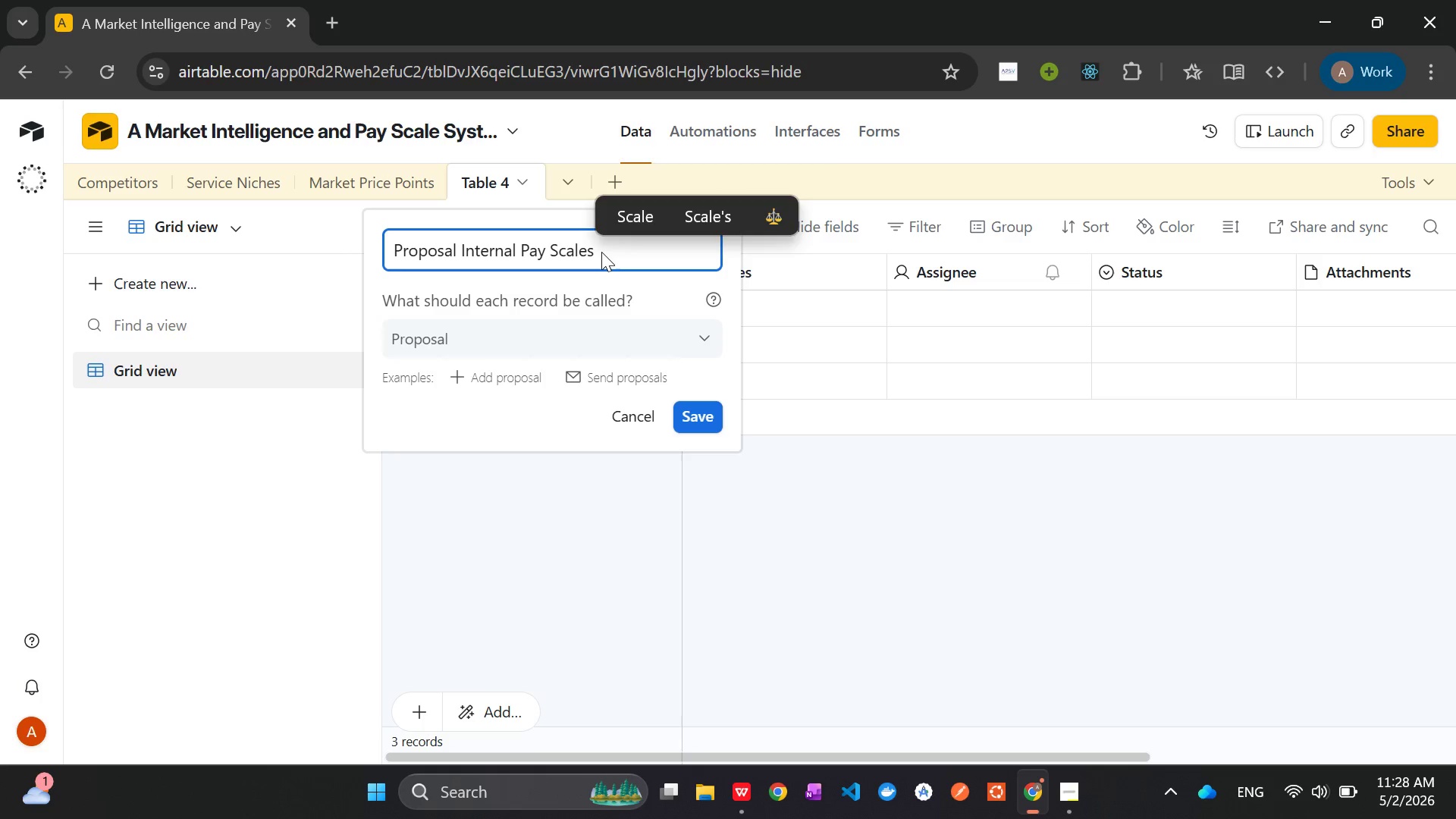 
key(Enter)
 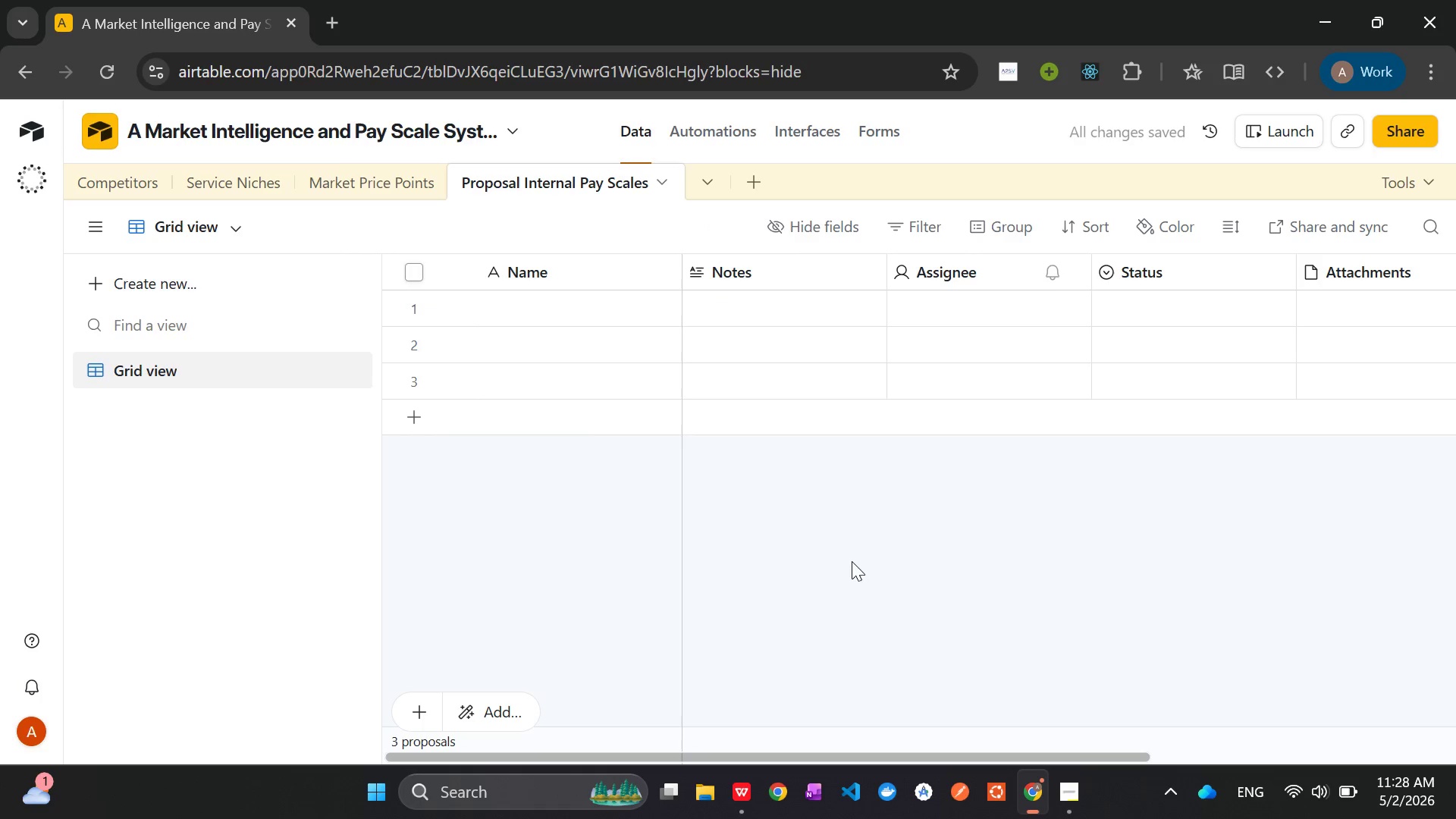 
wait(7.91)
 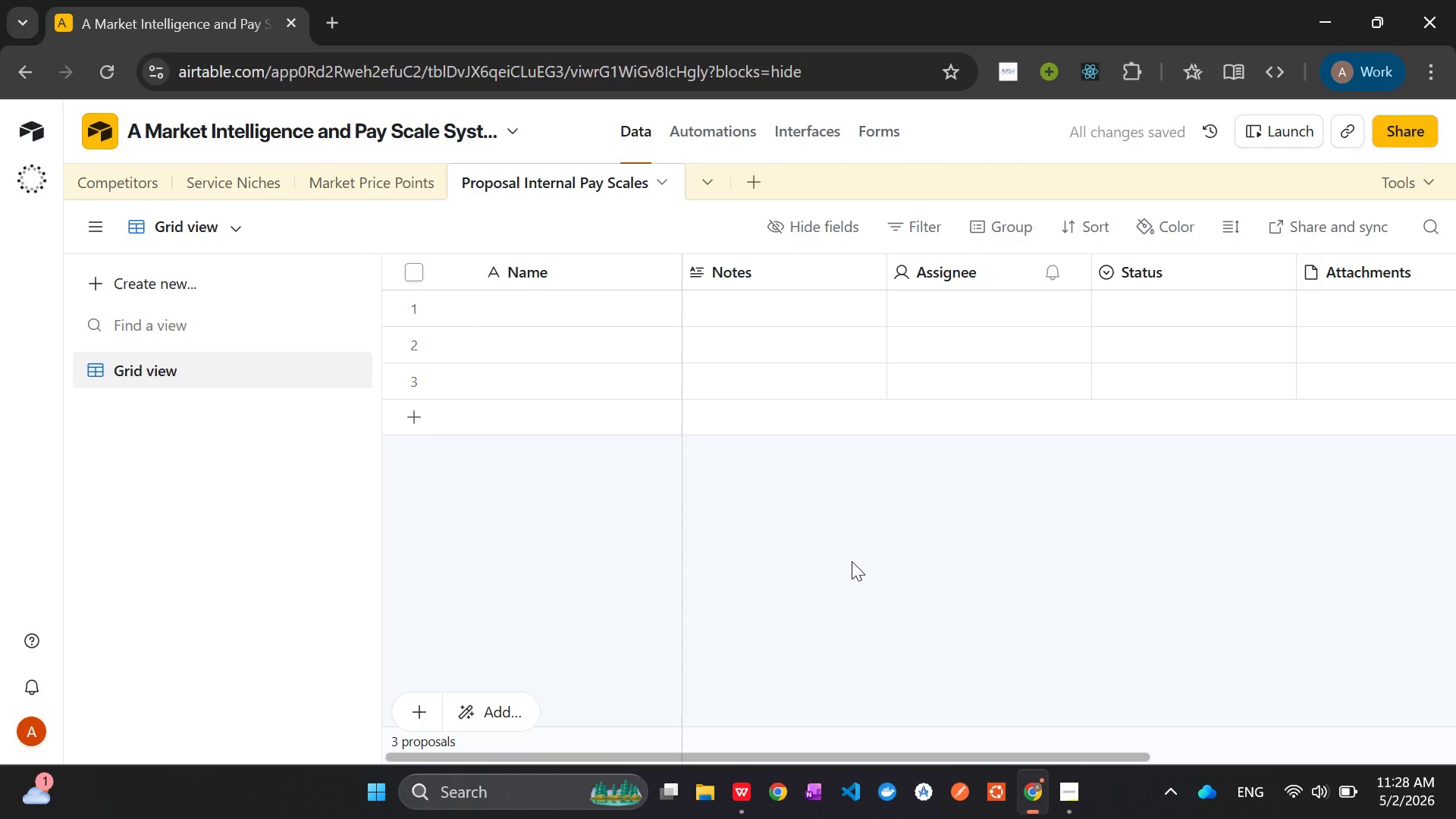 
right_click([578, 272])
 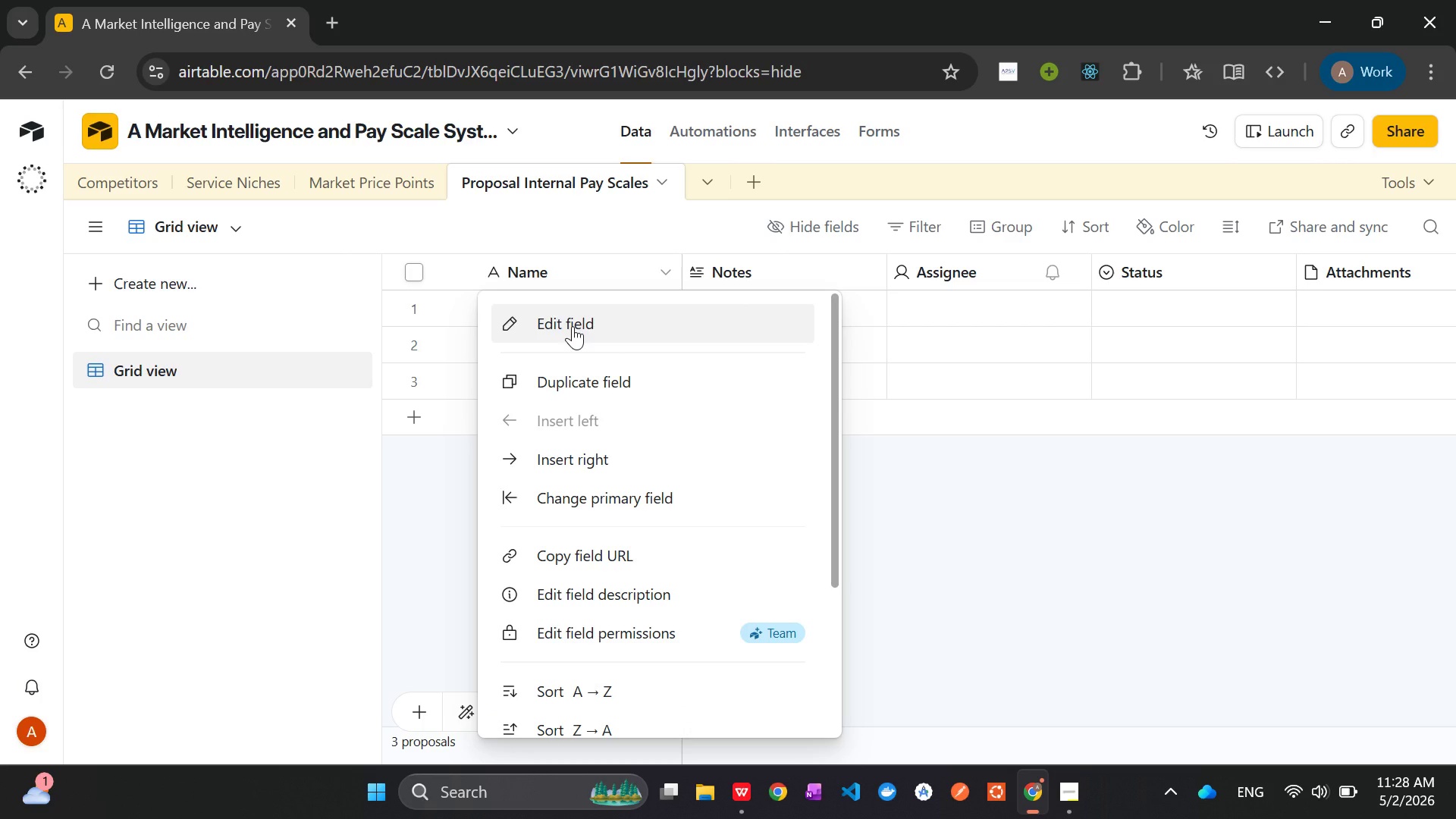 
wait(17.41)
 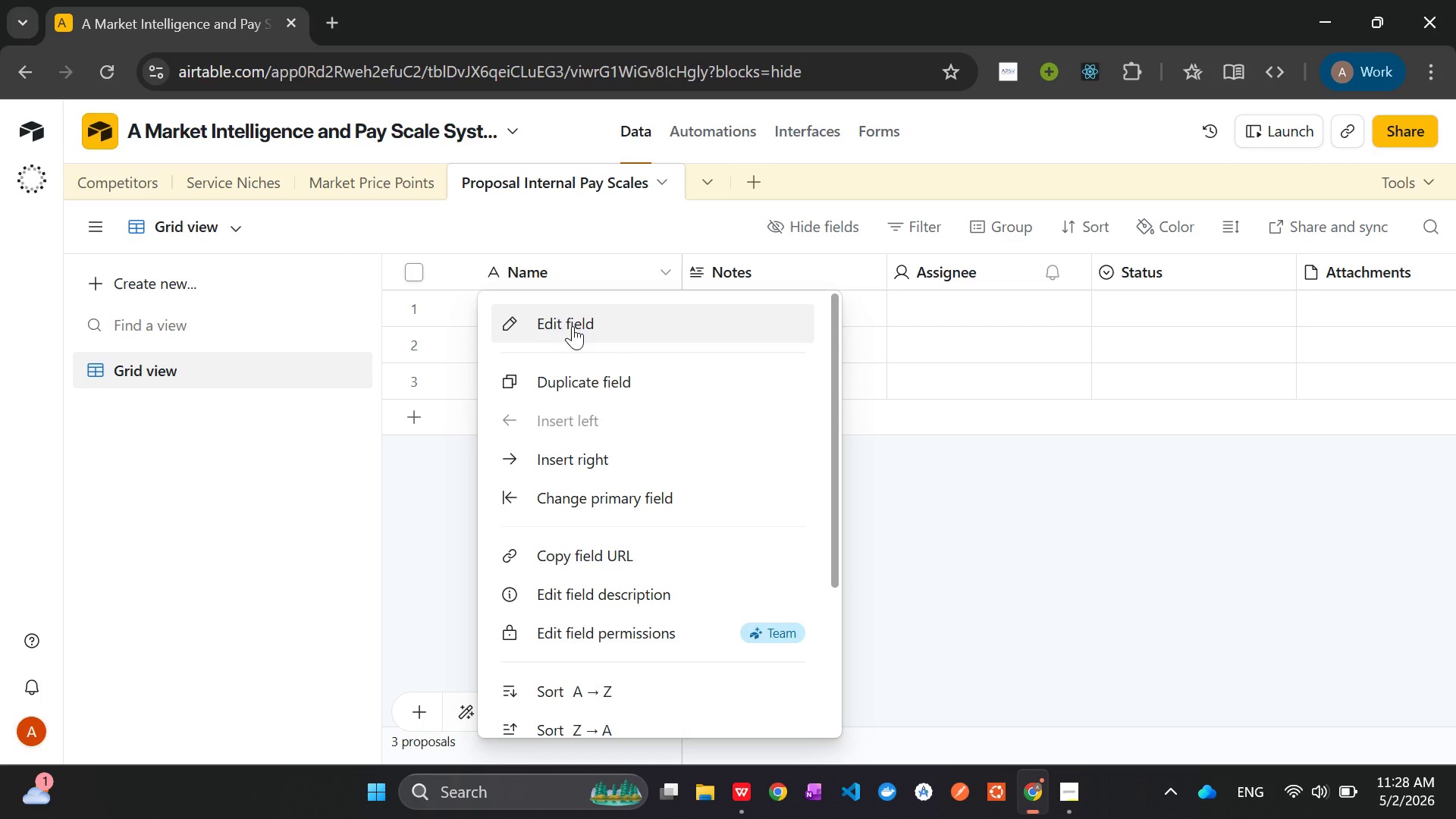 
left_click([573, 326])
 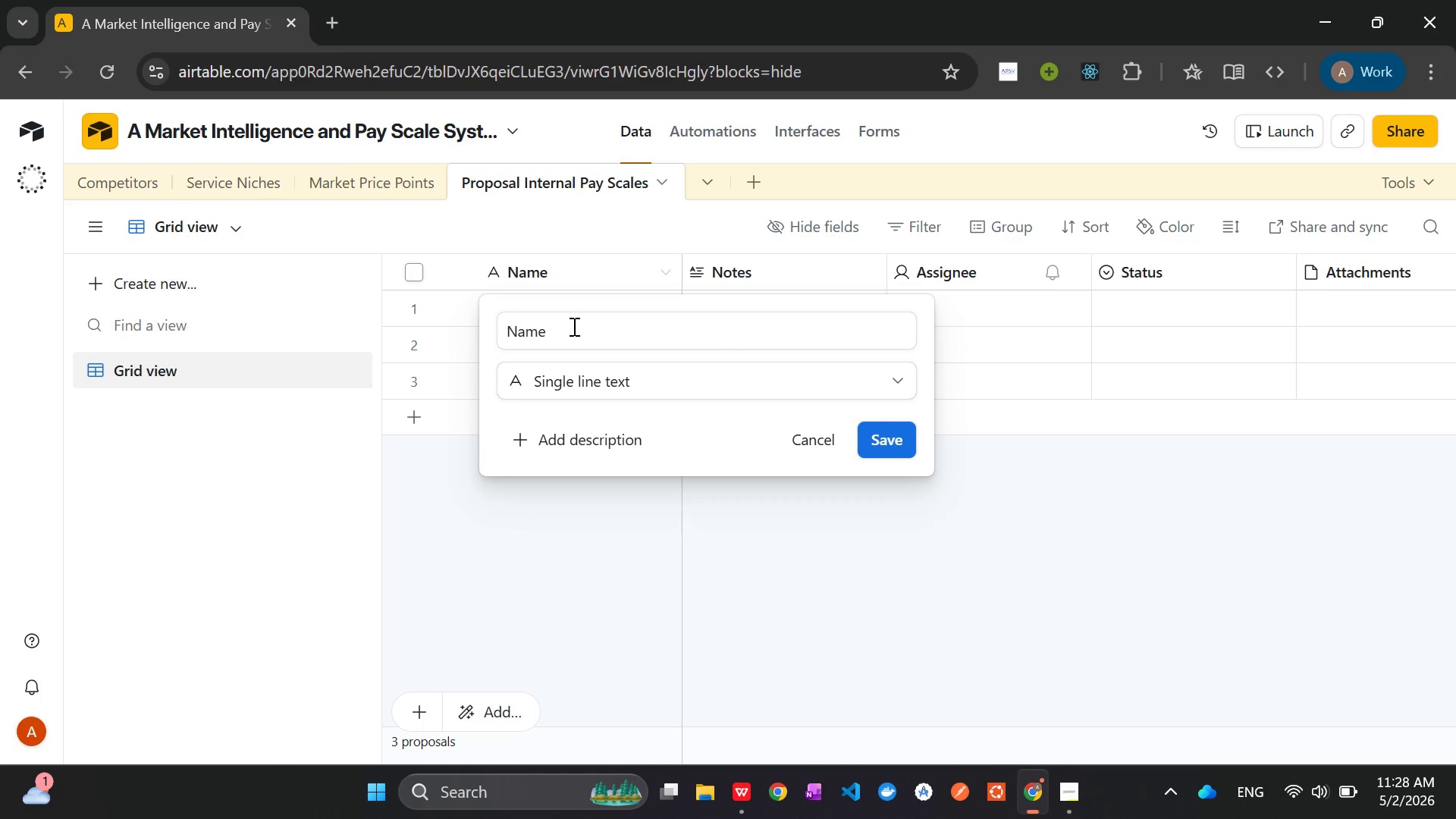 
left_click([573, 326])
 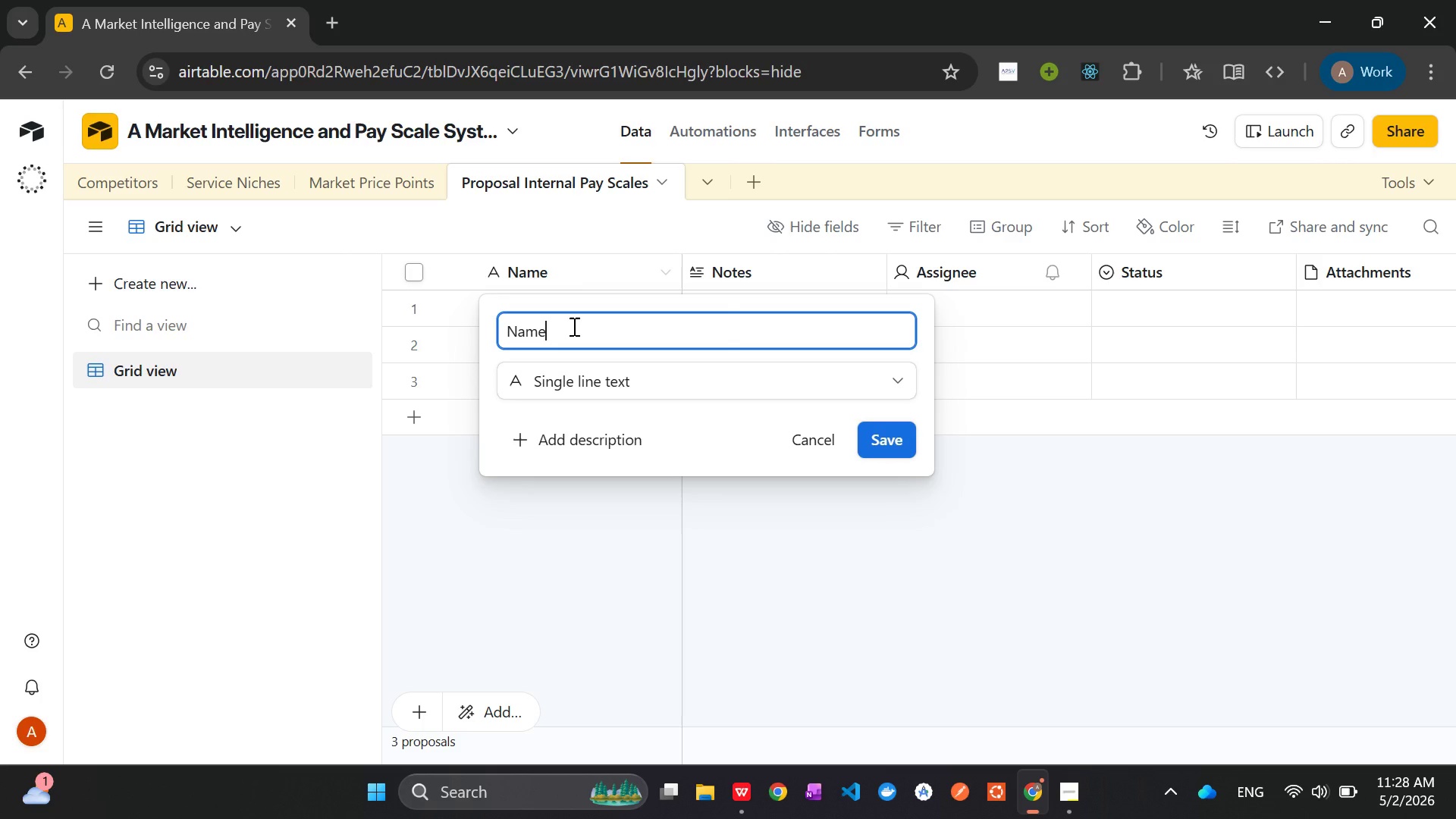 
key(Backspace)
key(Backspace)
key(Backspace)
key(Backspace)
type(pay s)
key(Backspace)
key(Backspace)
key(Backspace)
key(Backspace)
key(Backspace)
type(Order Number)
 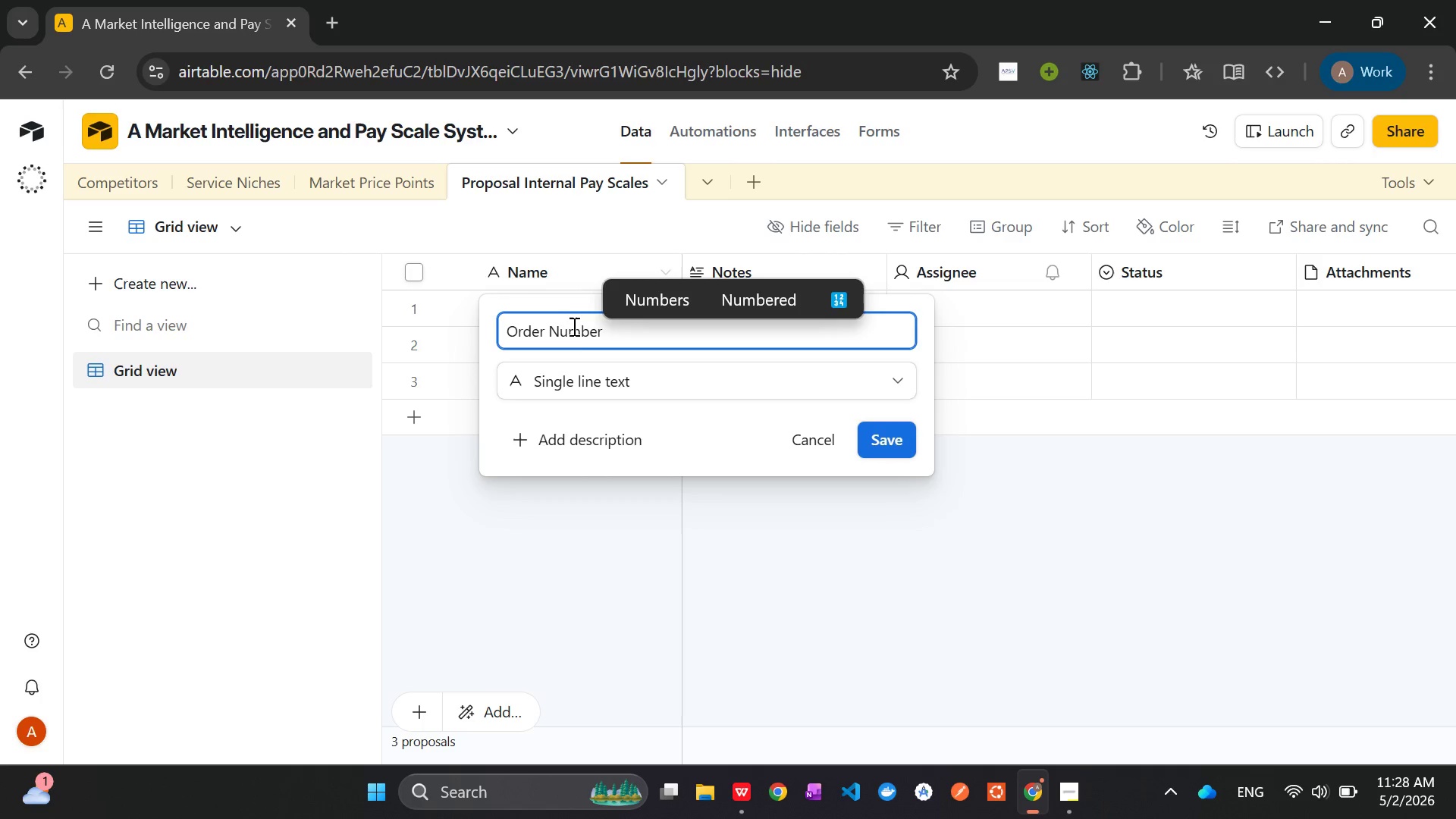 
left_click([598, 373])
 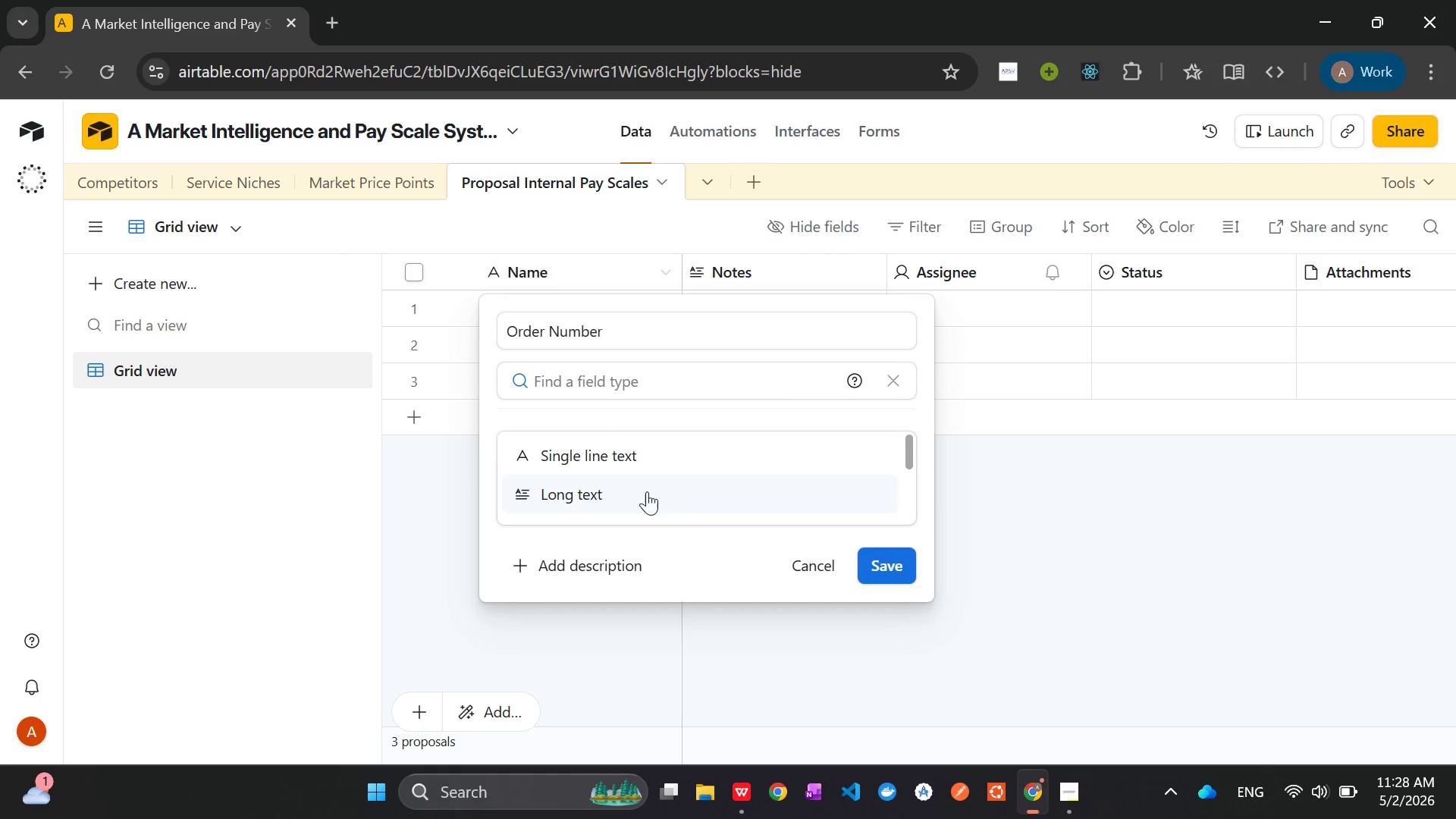 
mouse_move([653, 475])
 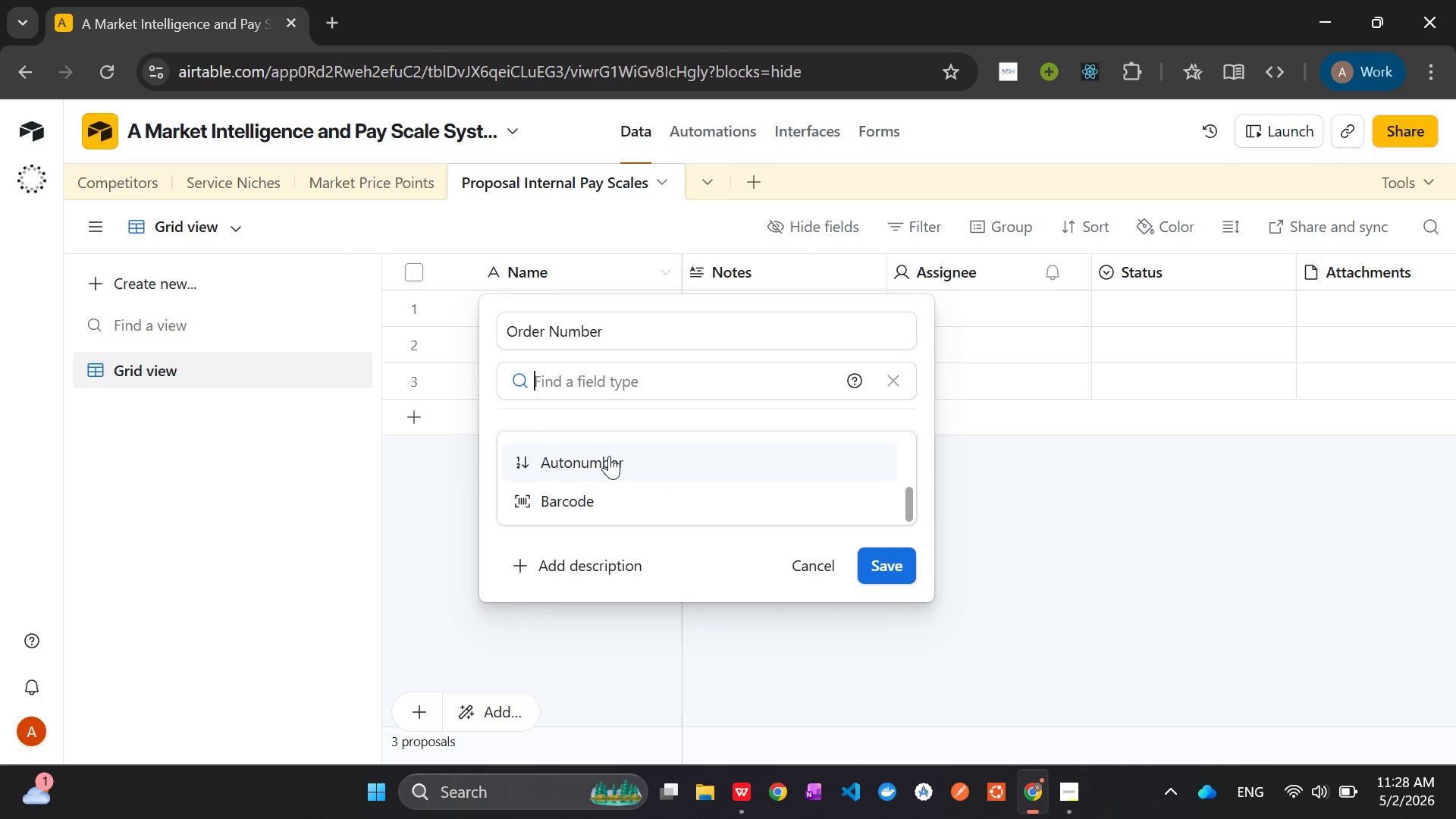 
left_click([609, 456])
 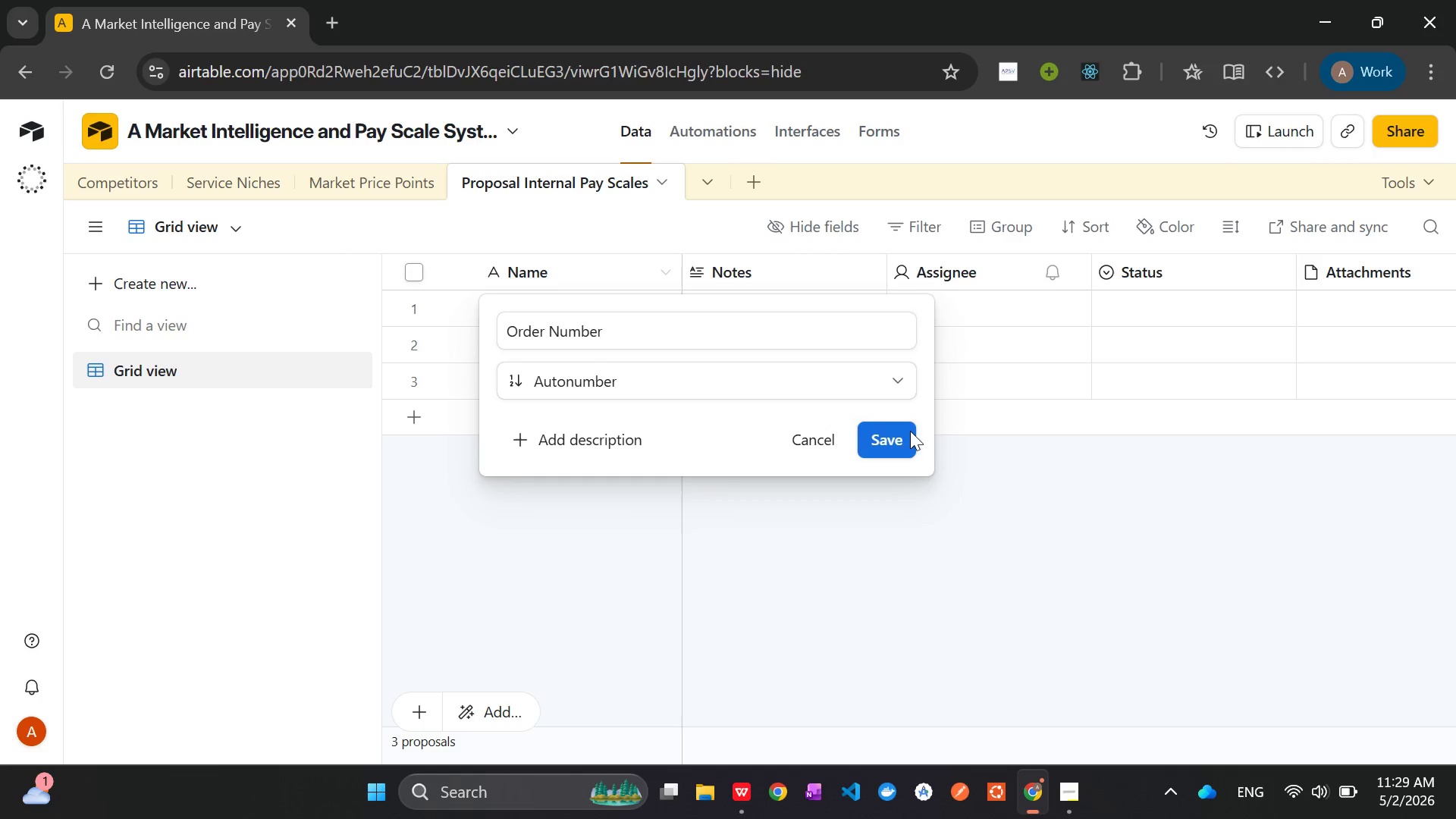 
left_click([899, 430])
 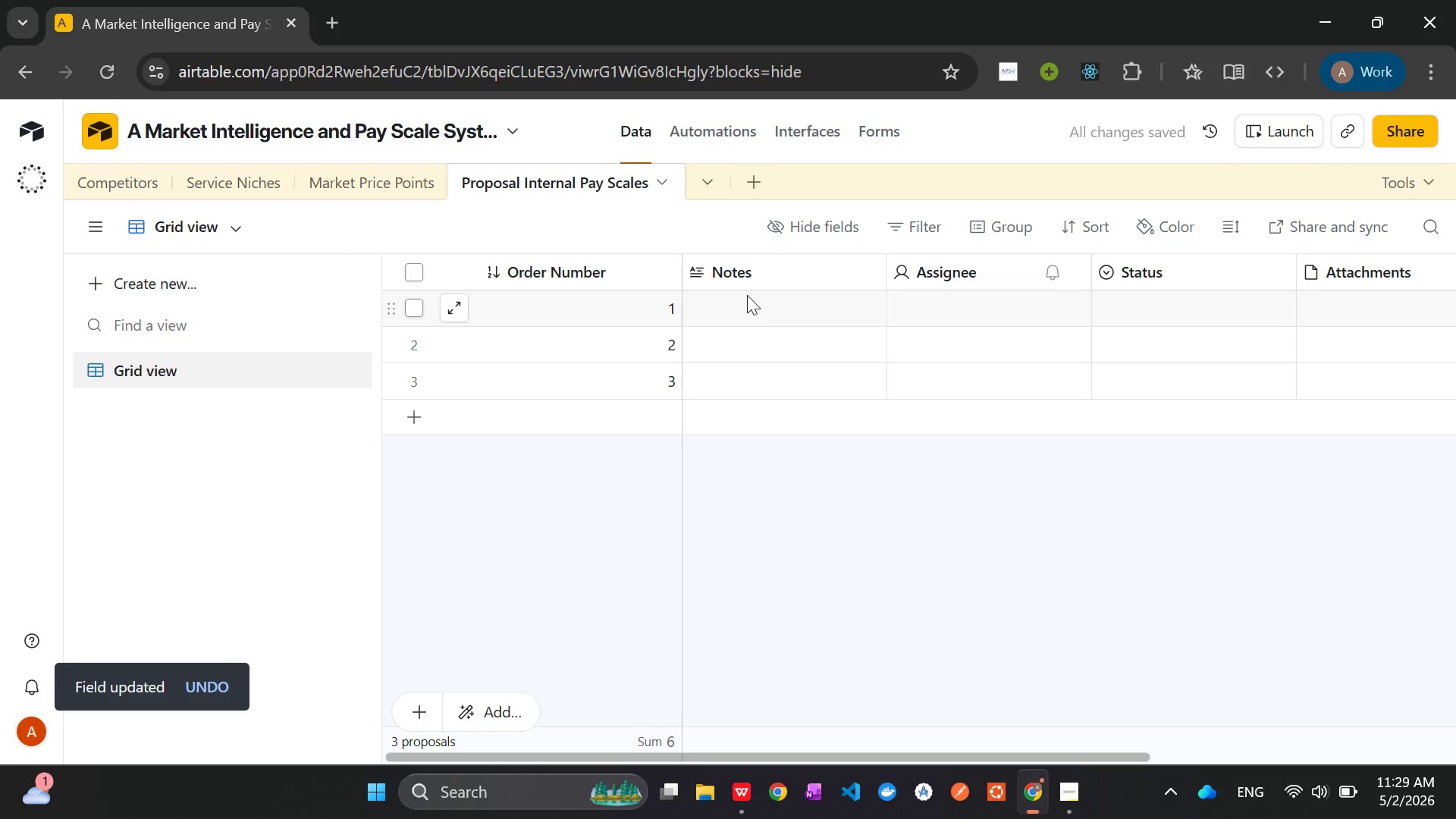 
left_click([733, 263])
 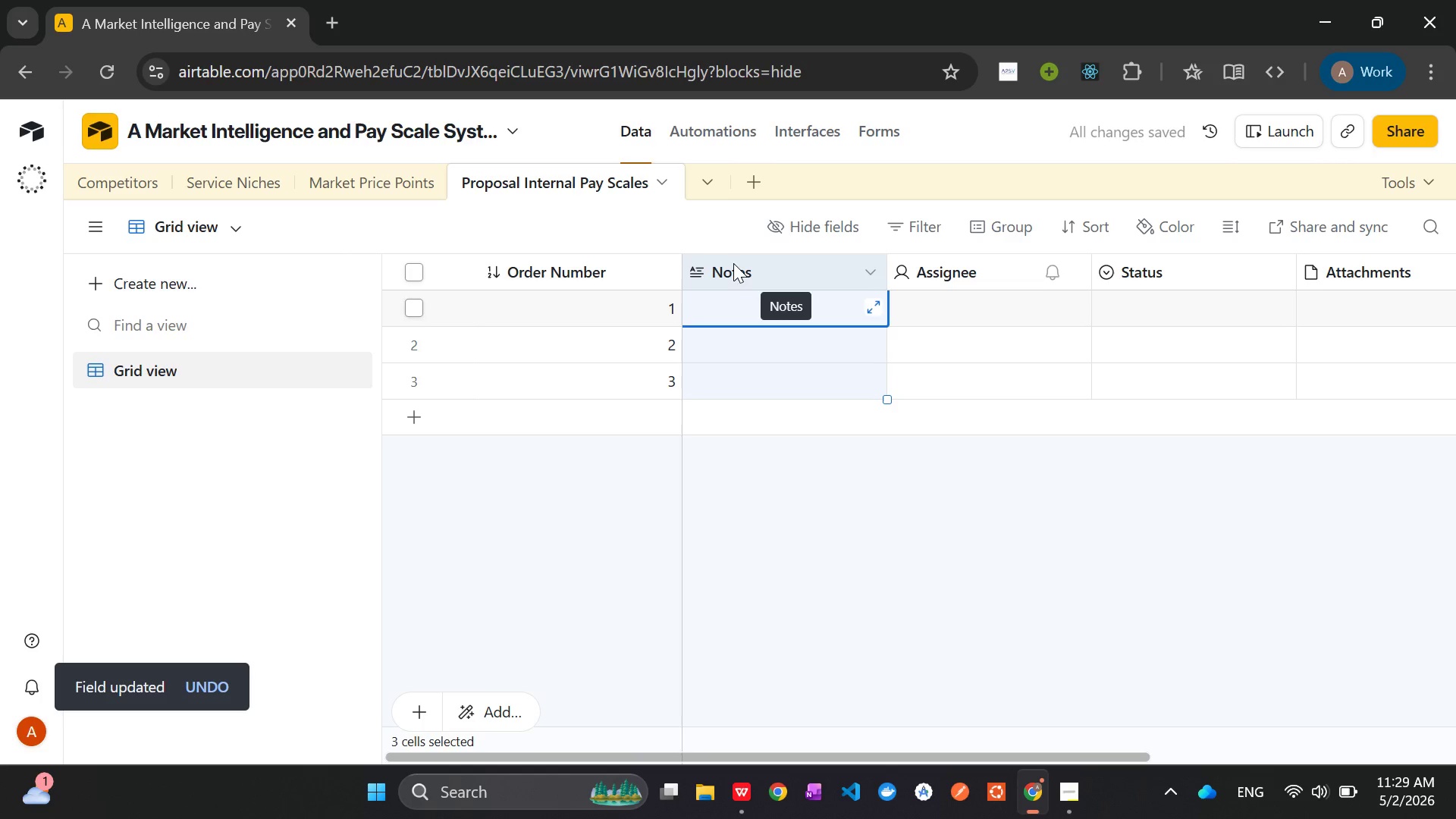 
right_click([733, 263])
 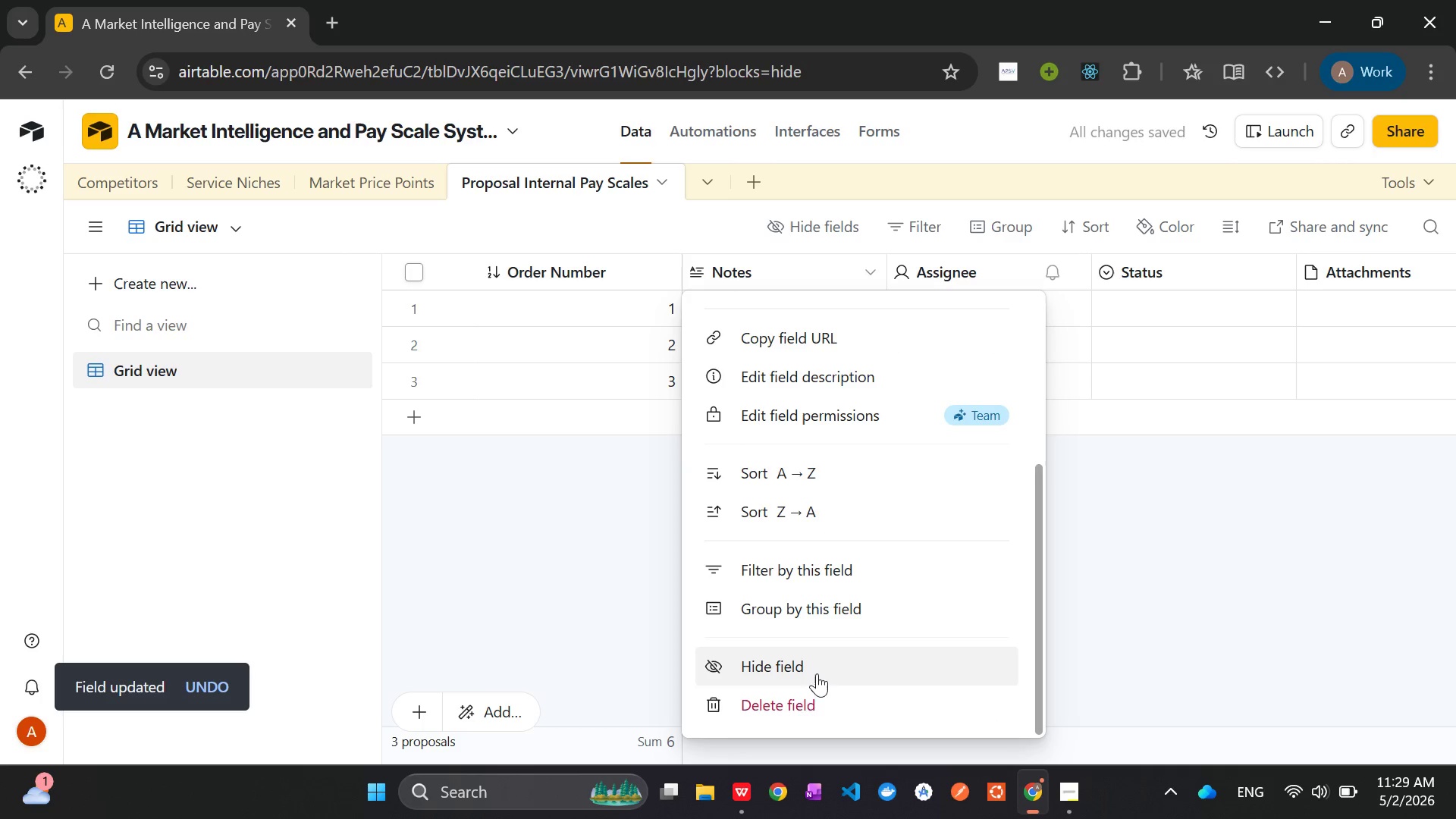 
left_click([804, 693])
 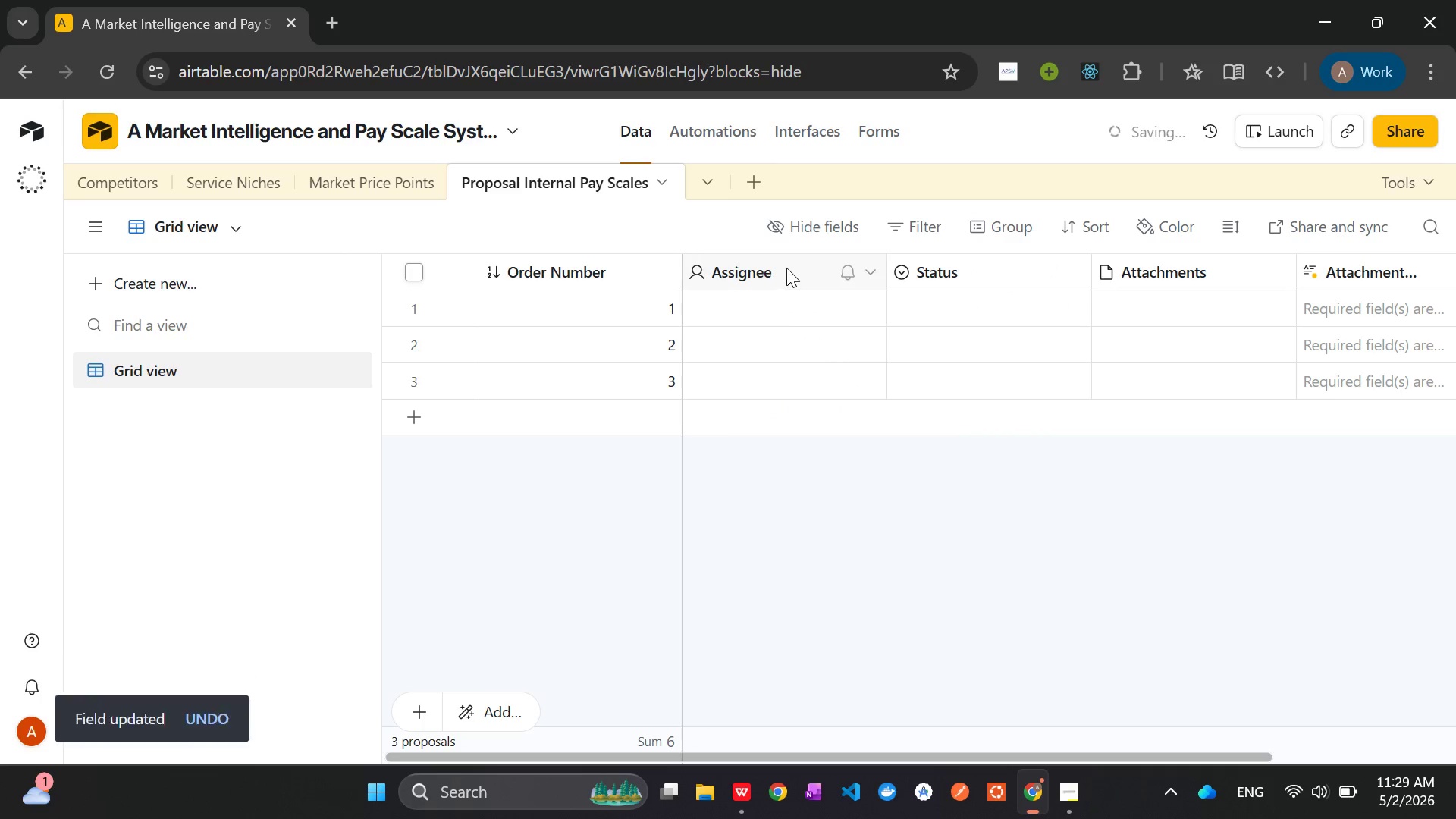 
right_click([781, 269])
 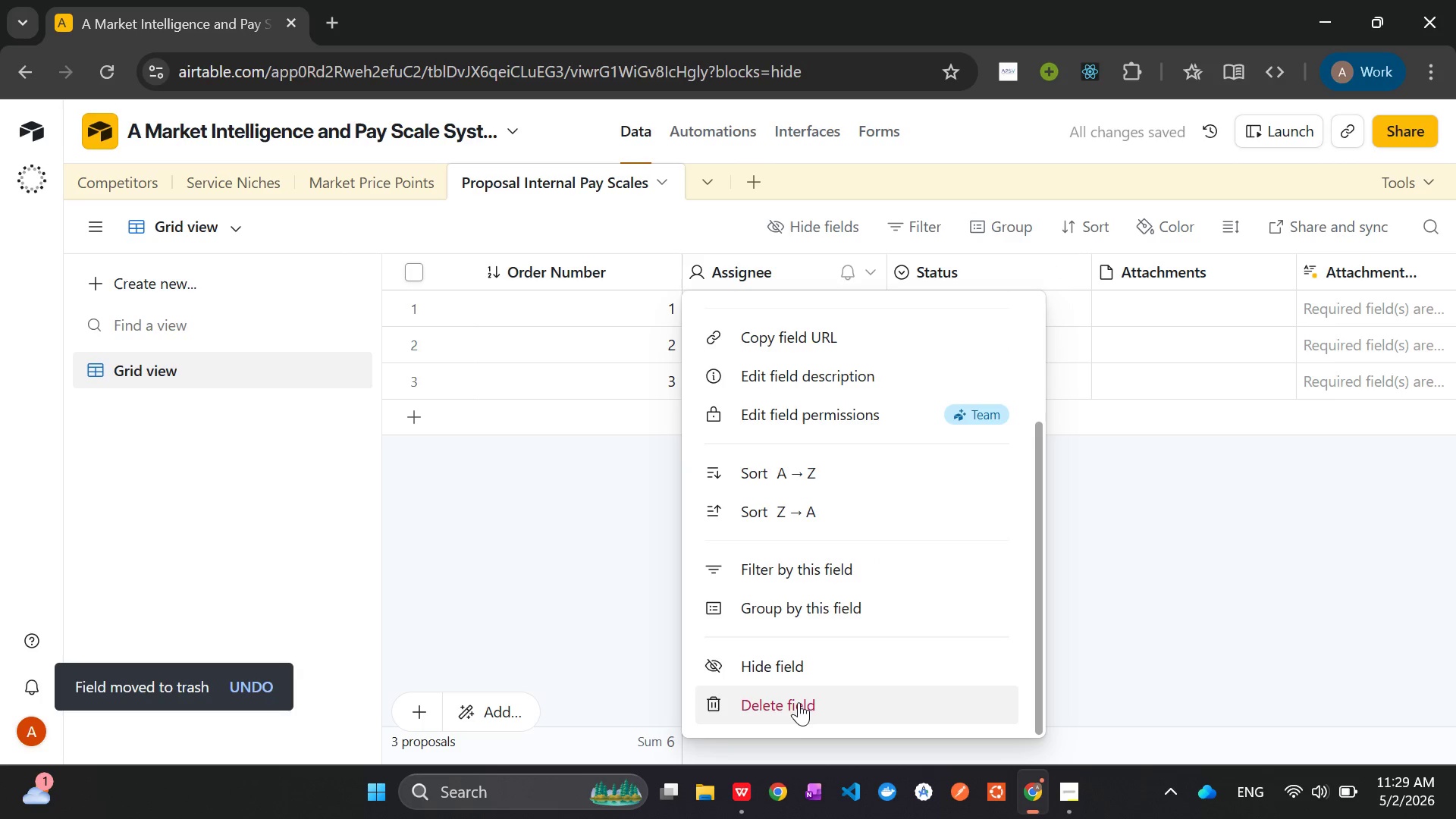 
left_click([795, 704])
 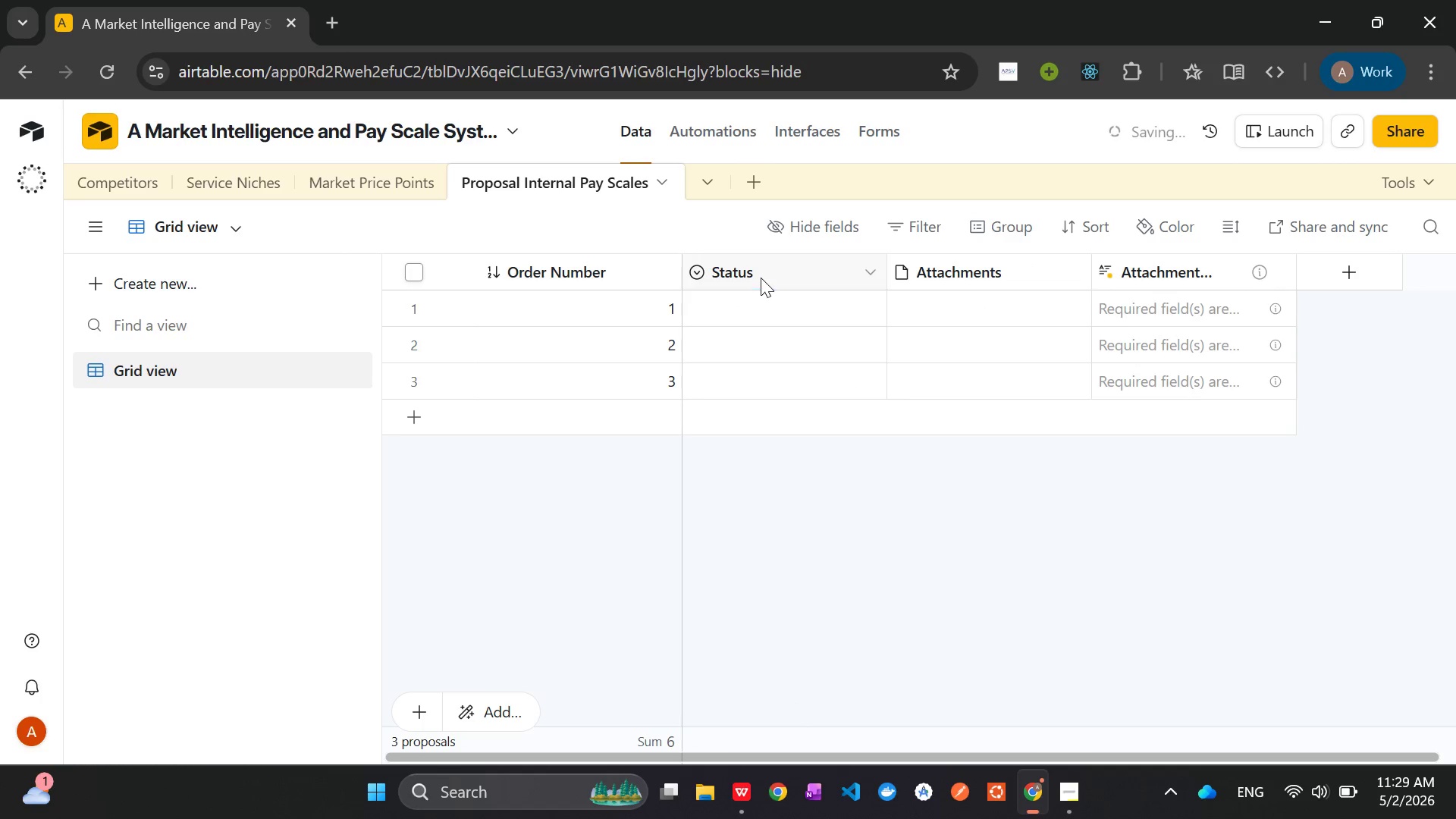 
right_click([759, 278])
 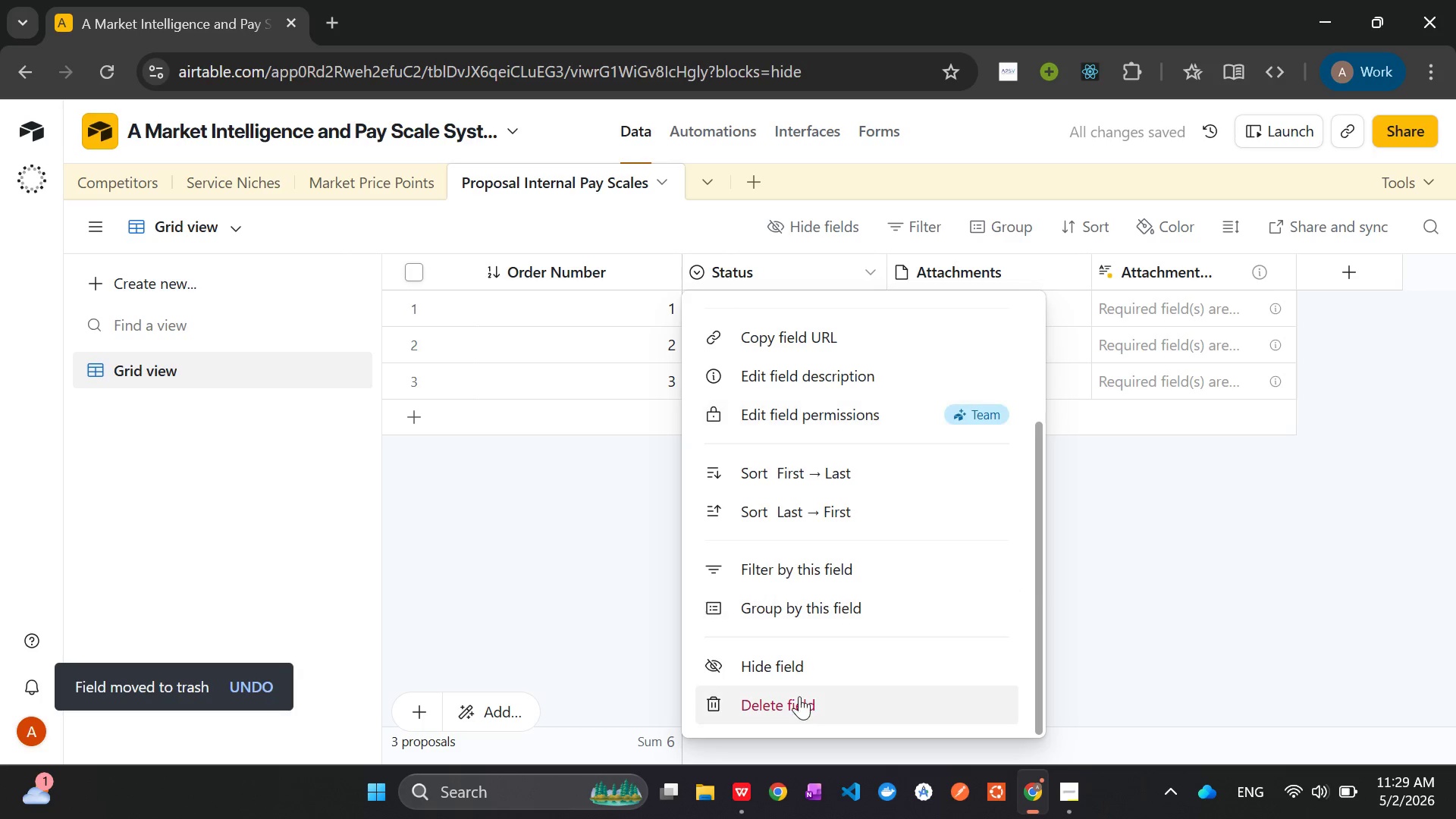 
left_click([799, 701])
 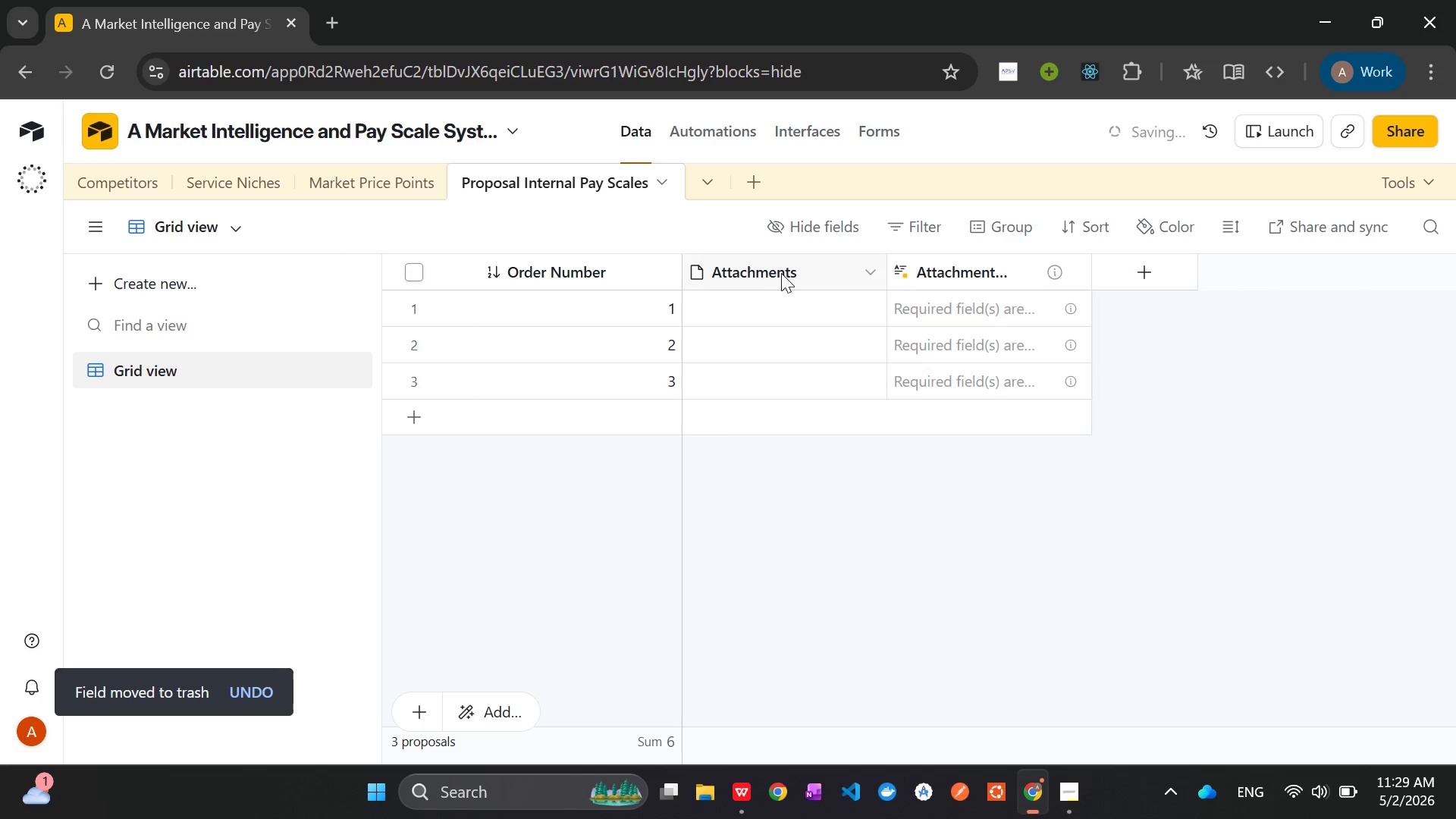 
right_click([774, 273])
 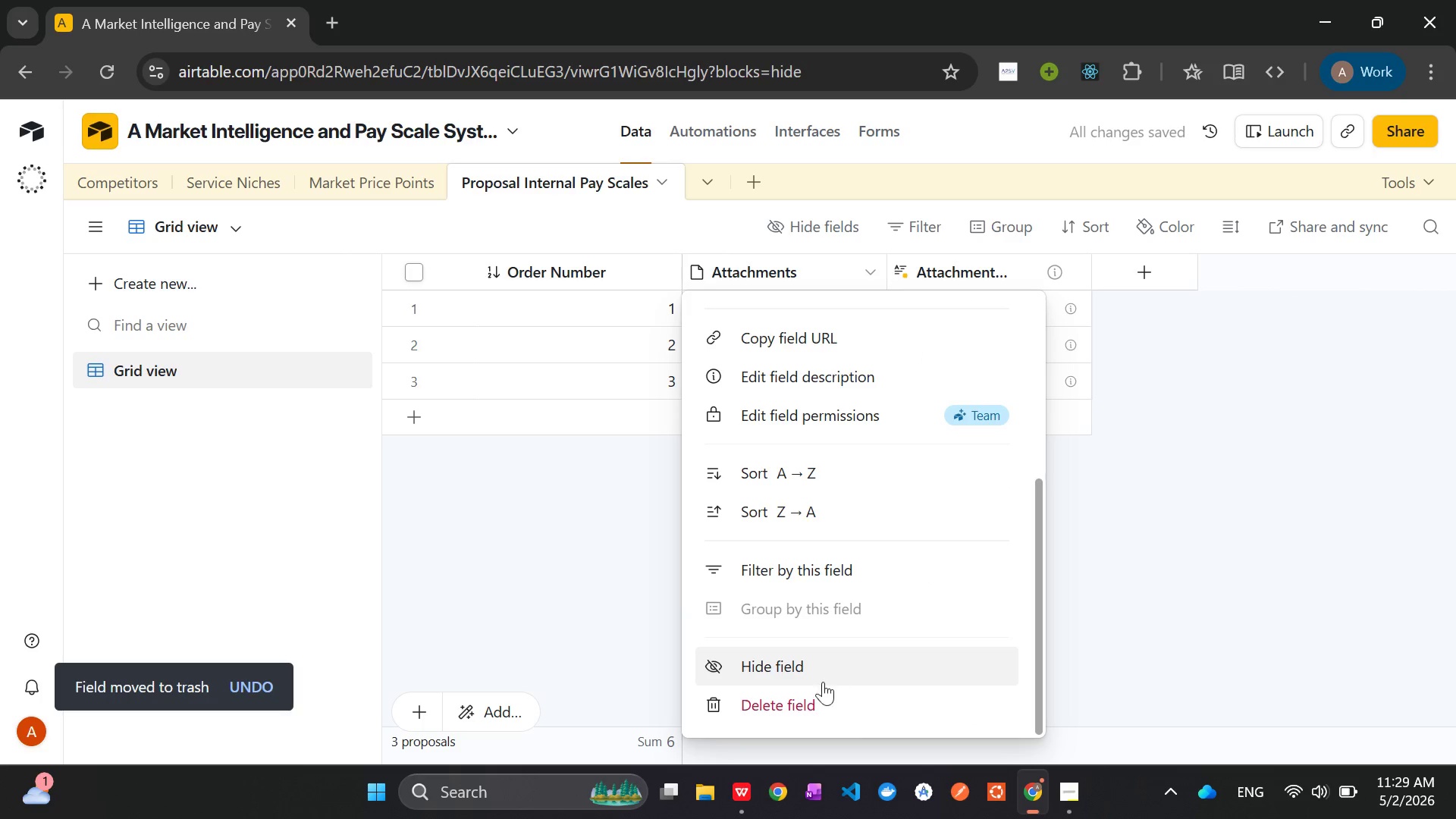 
left_click([820, 685])
 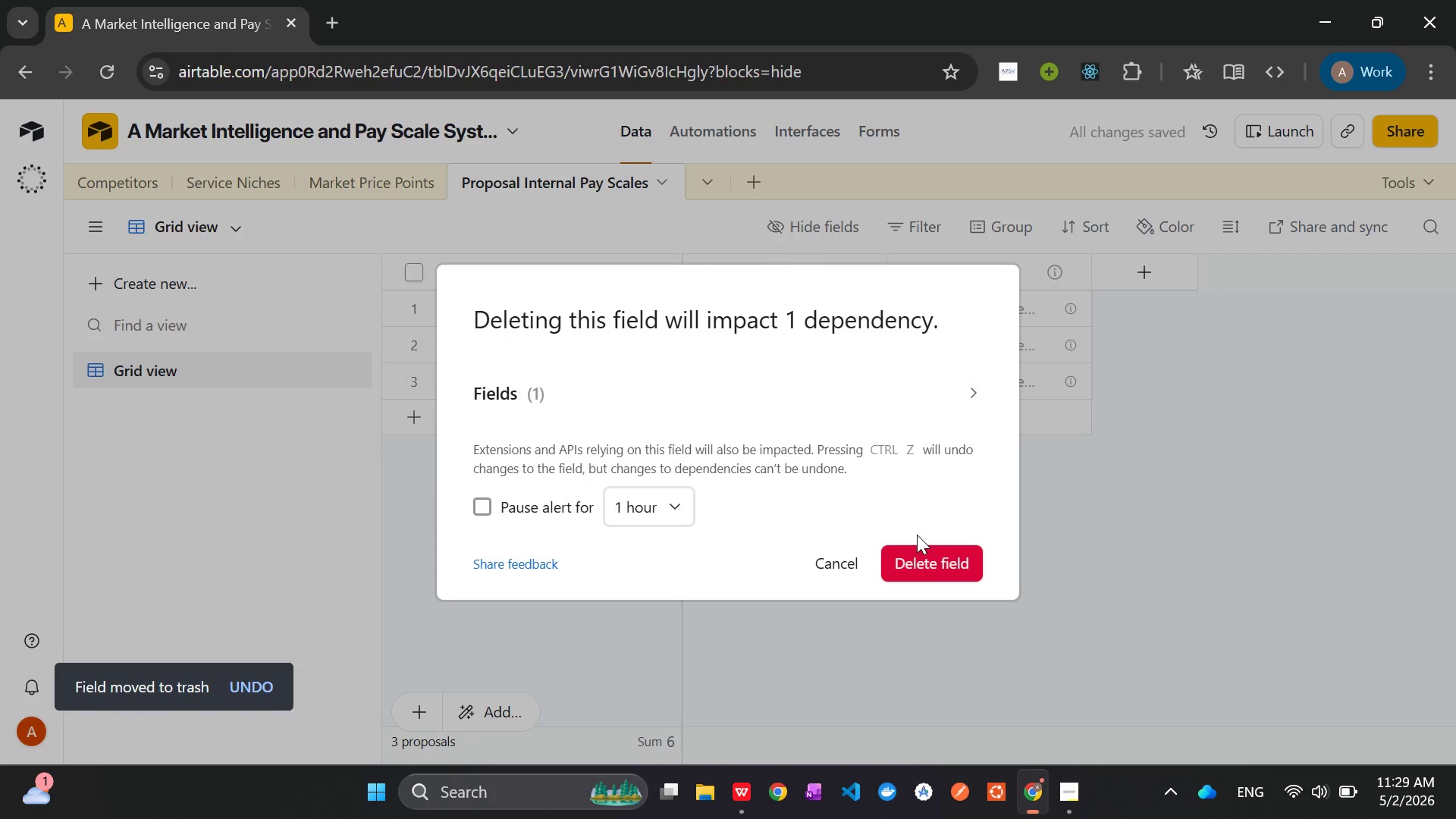 
left_click([924, 557])
 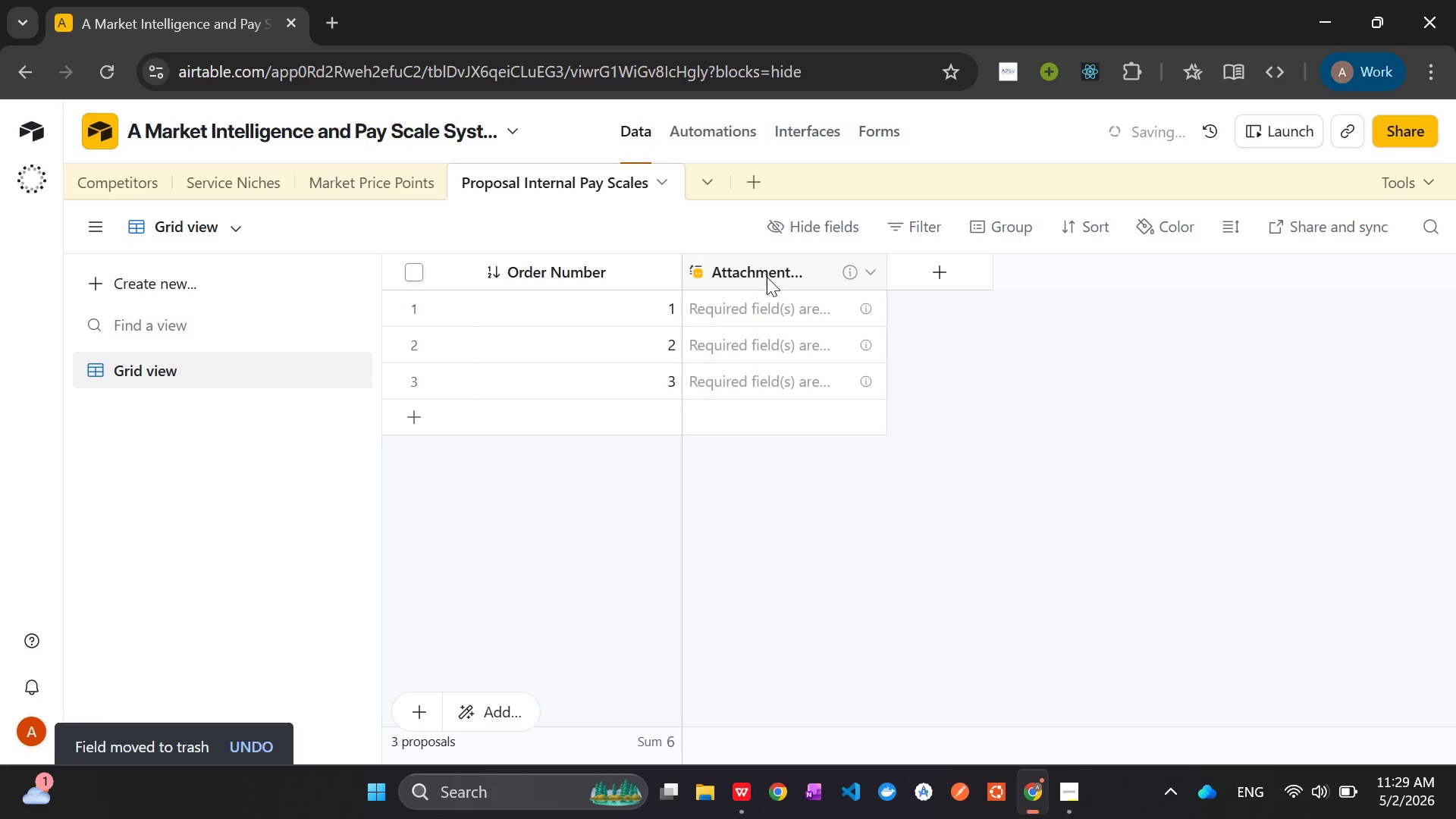 
right_click([767, 276])
 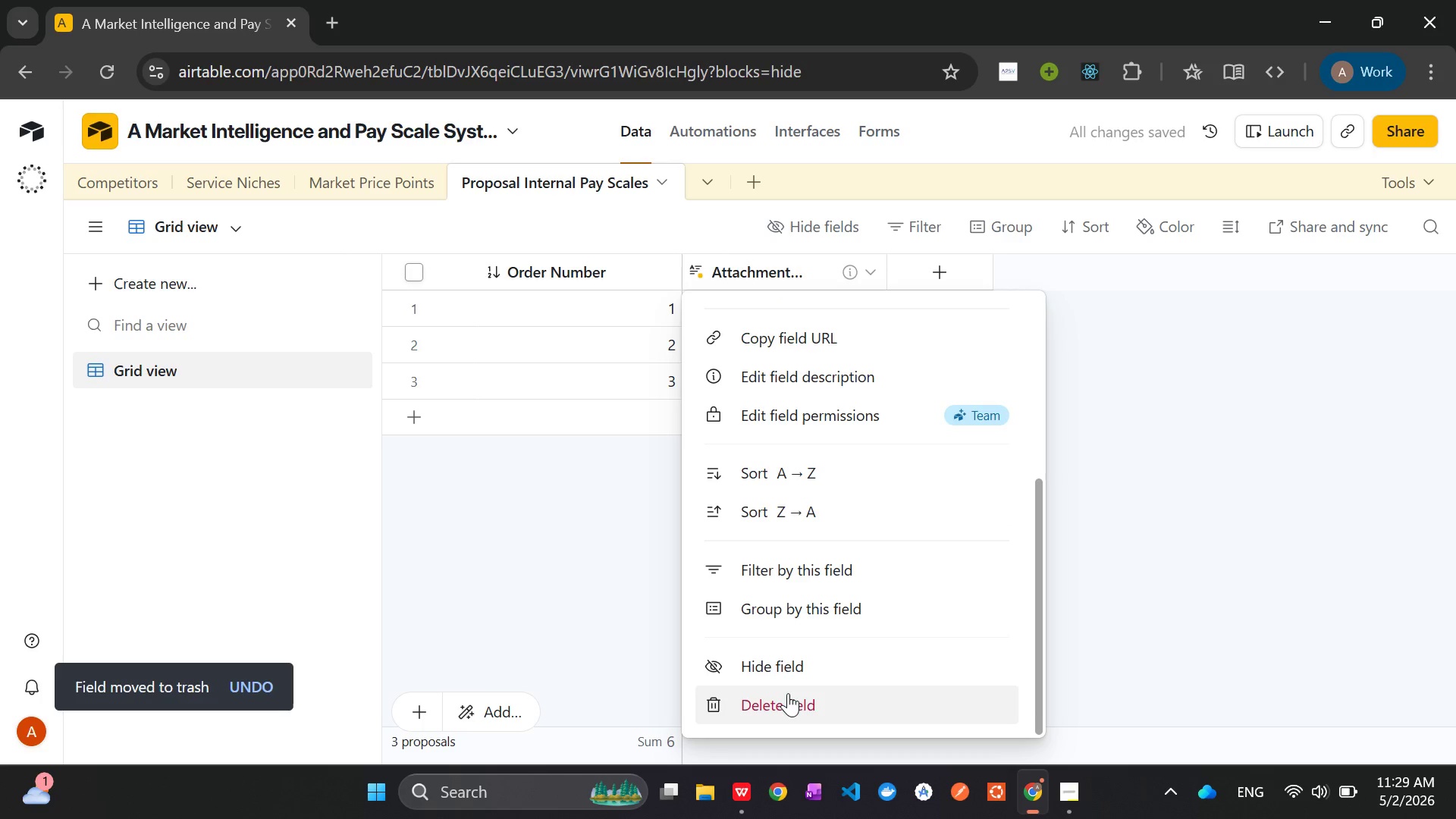 
left_click([786, 698])
 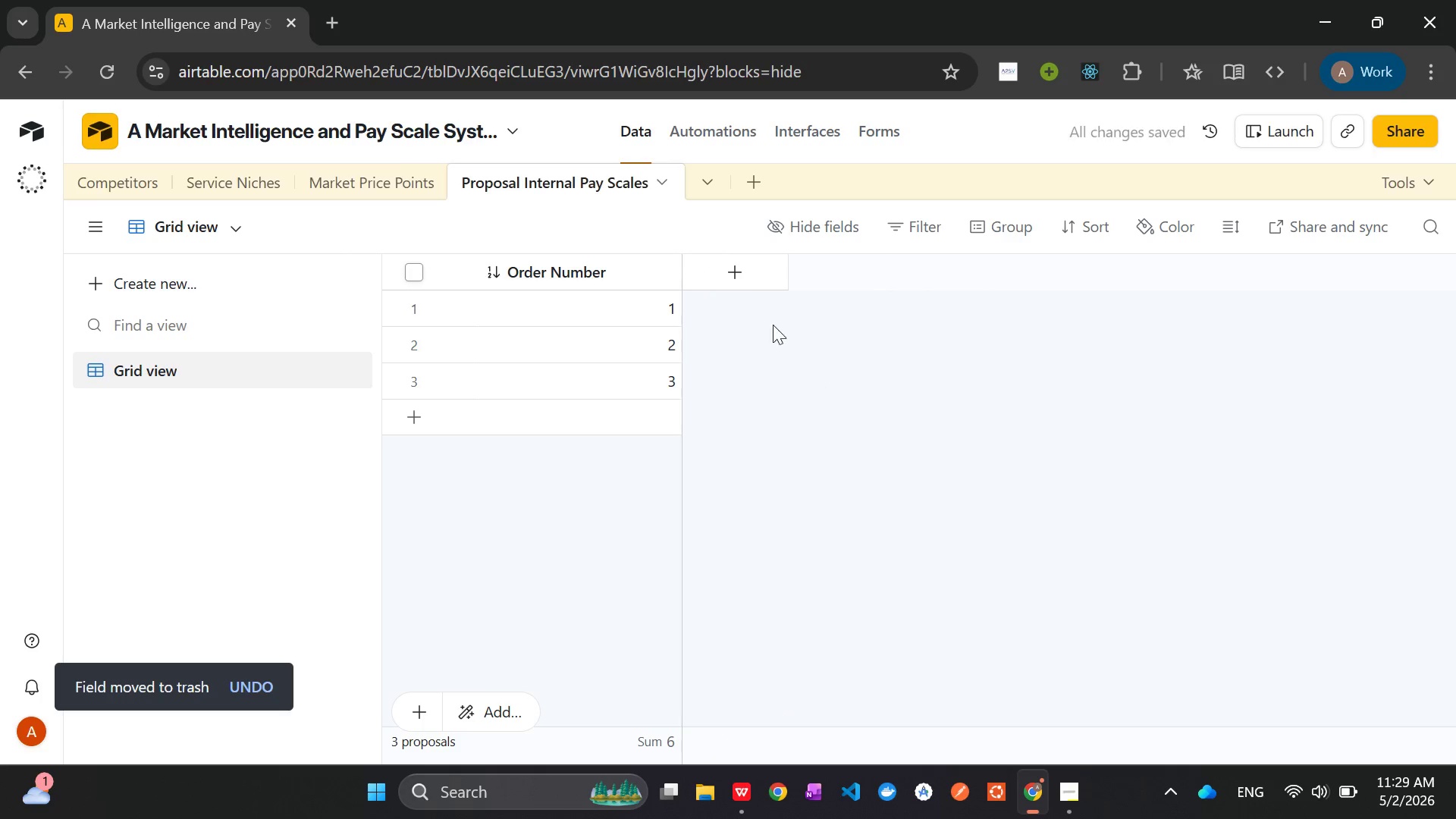 
left_click([741, 278])
 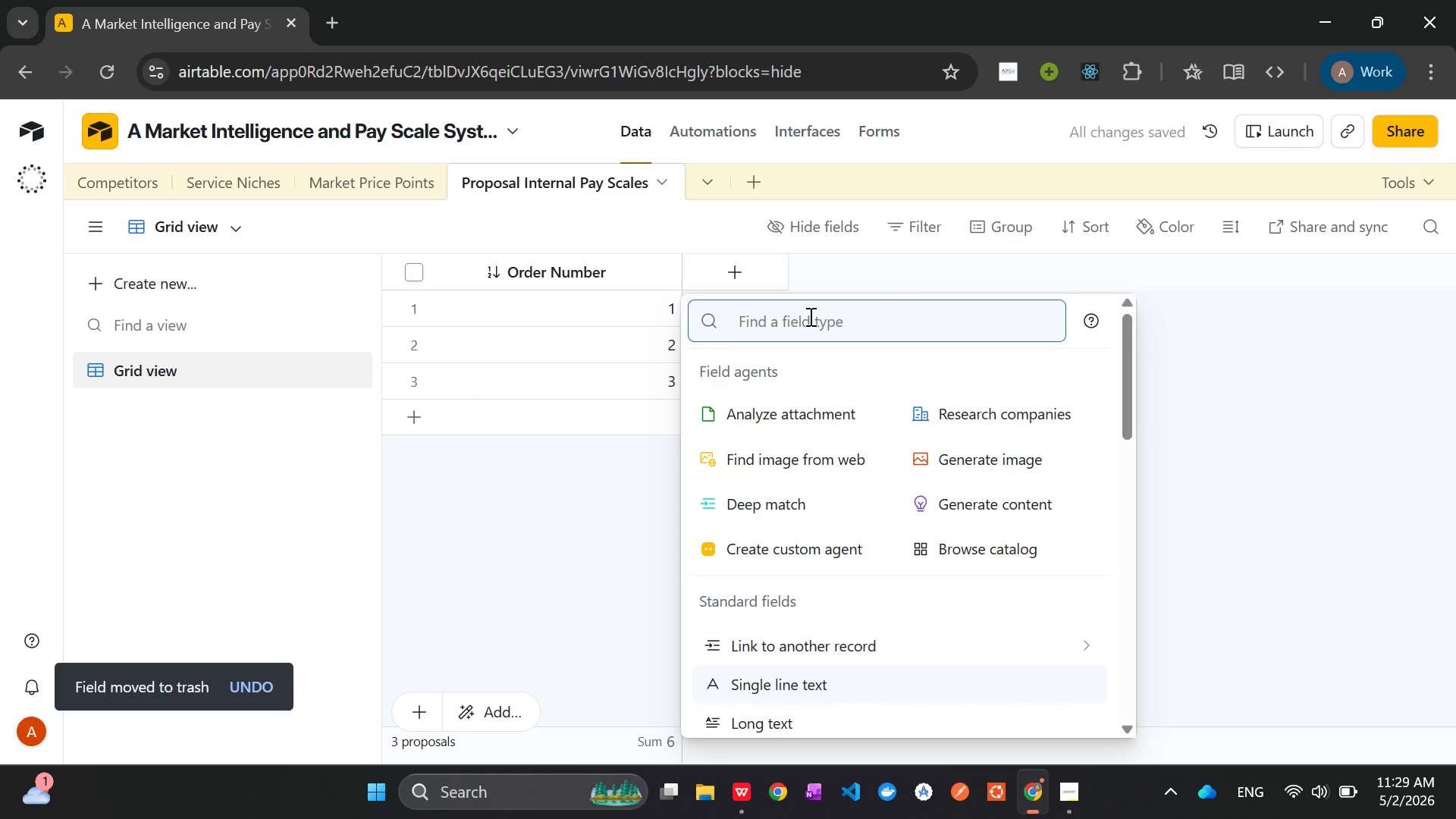 
type(Niche)
 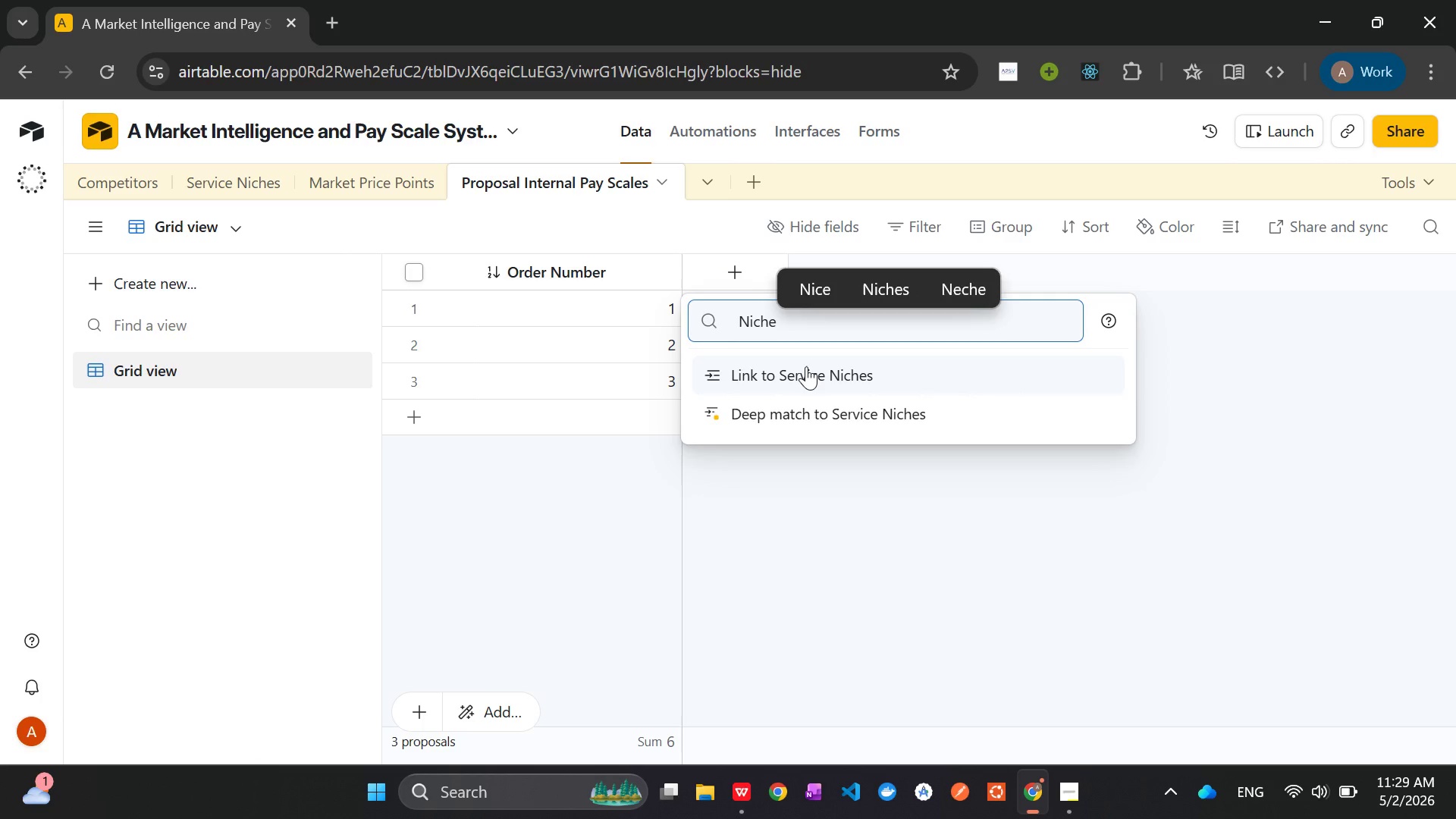 
left_click([806, 366])
 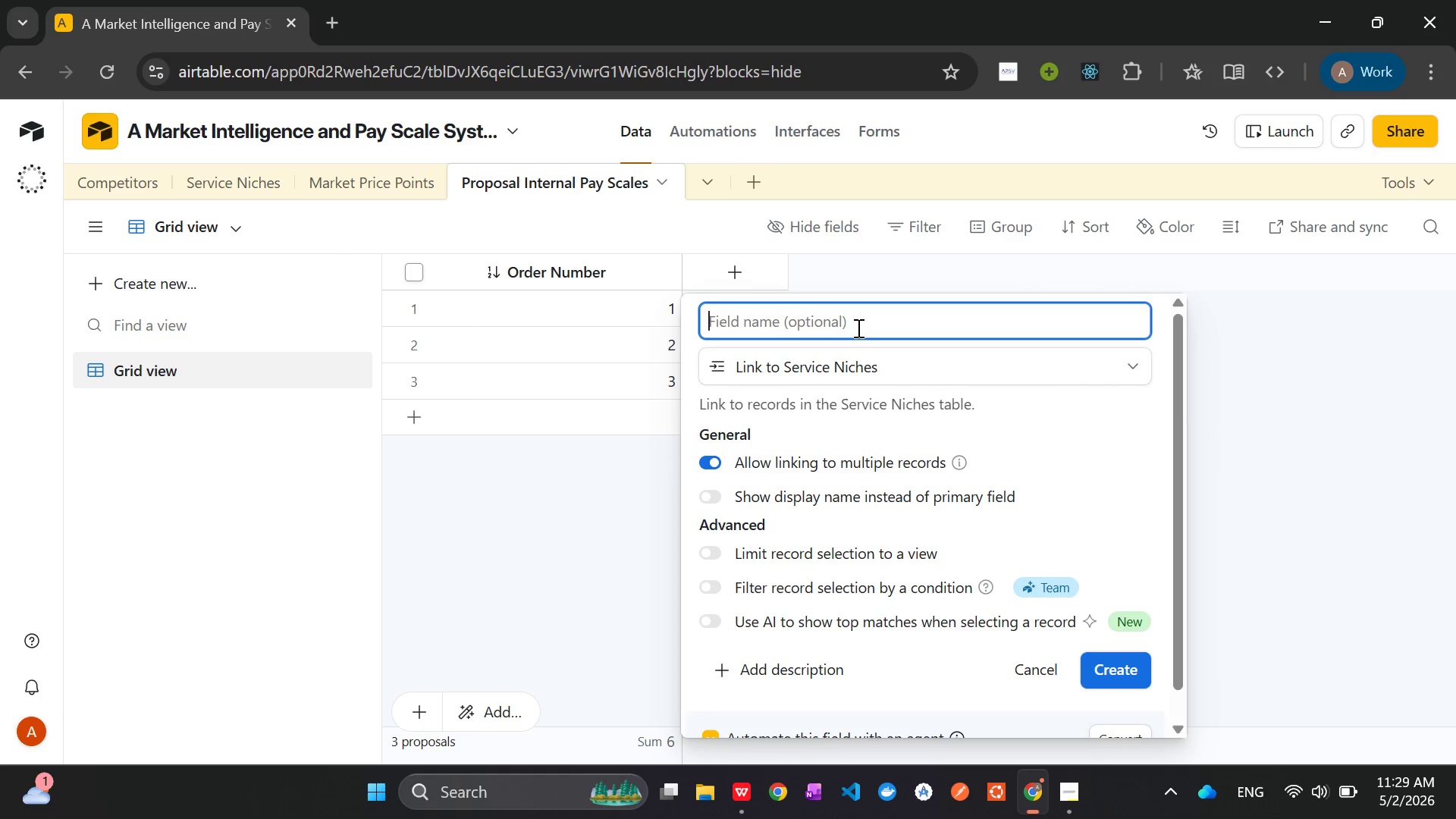 
type(Niche)
 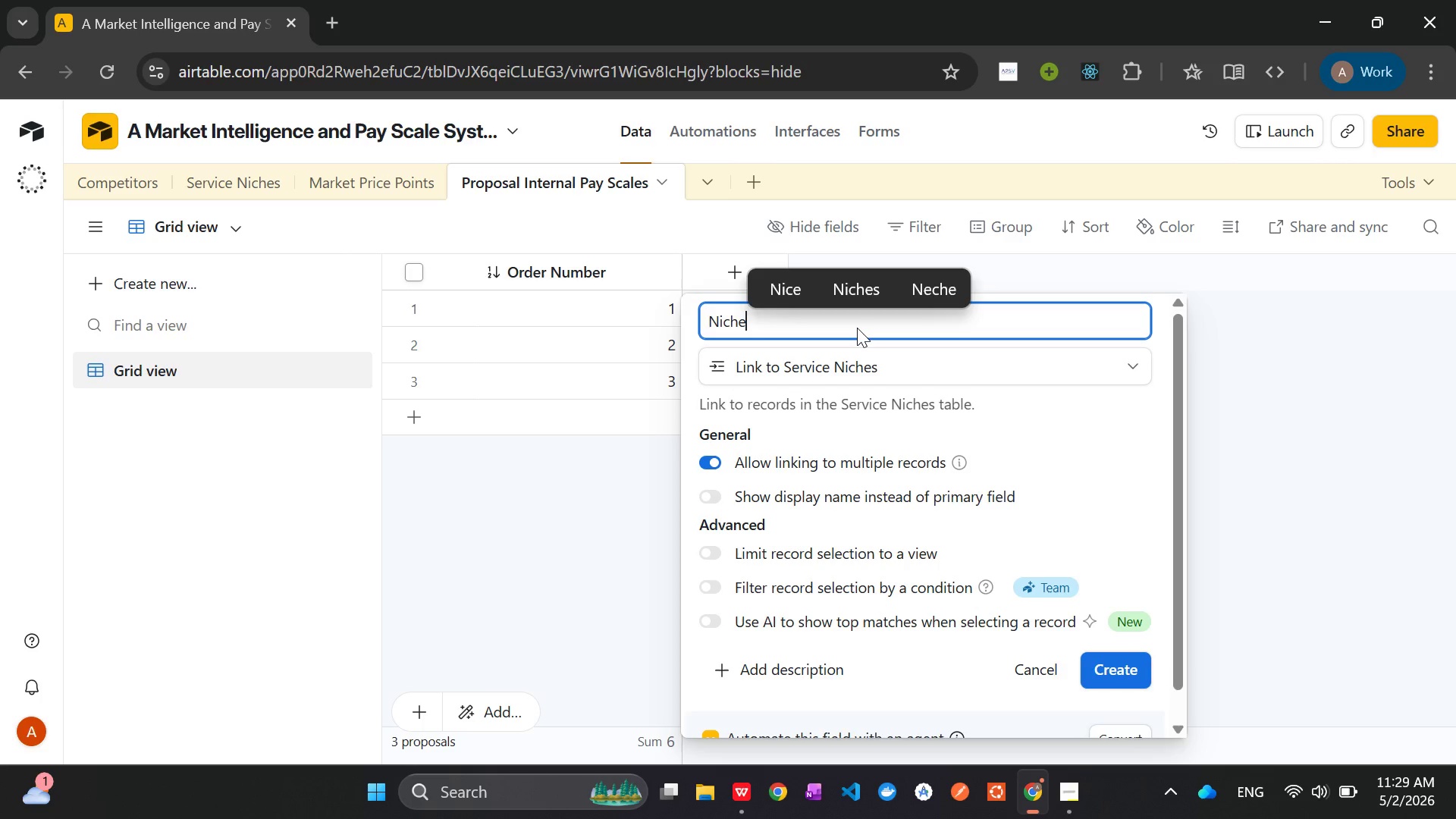 
wait(7.12)
 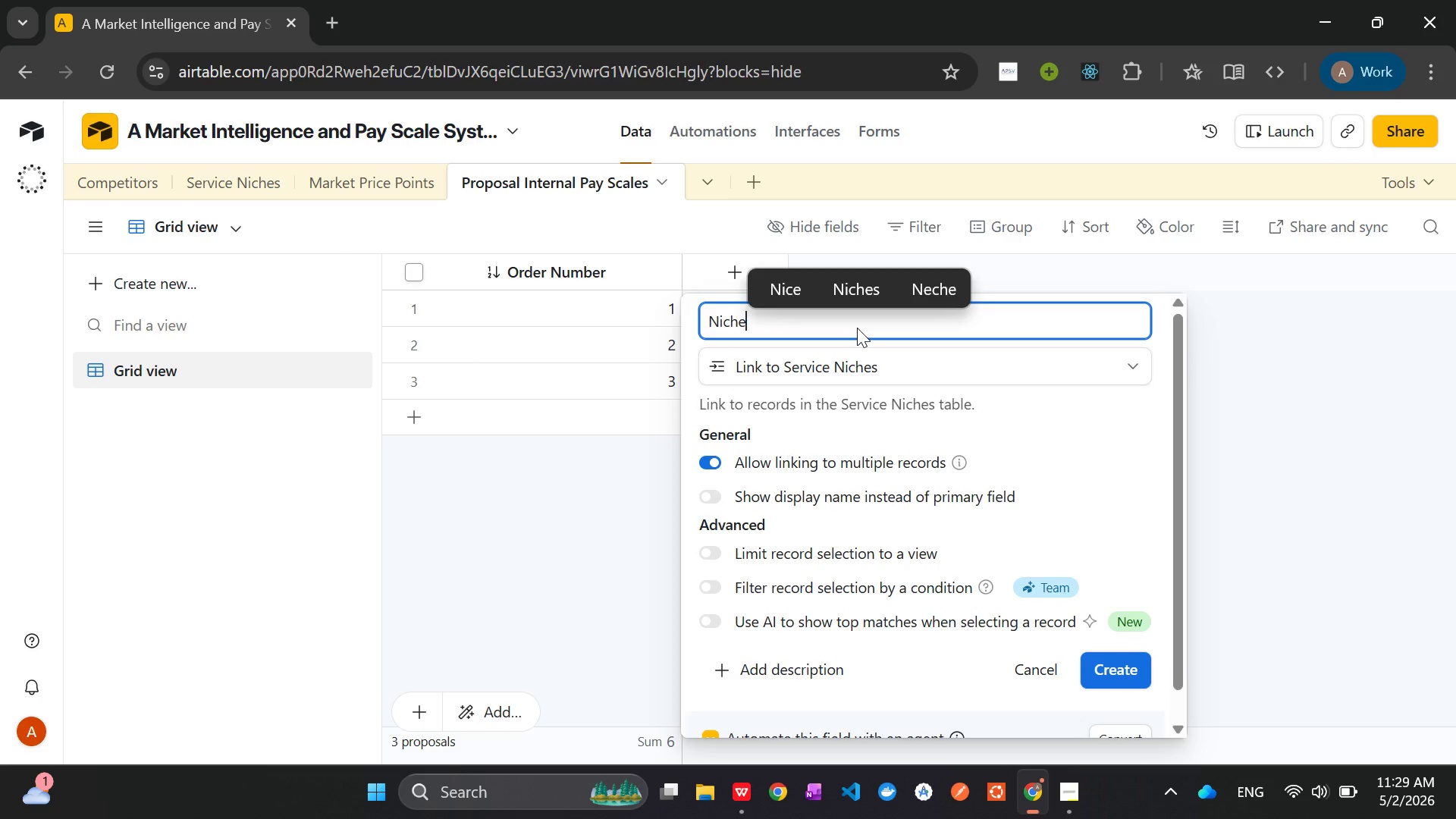 
key(Enter)
 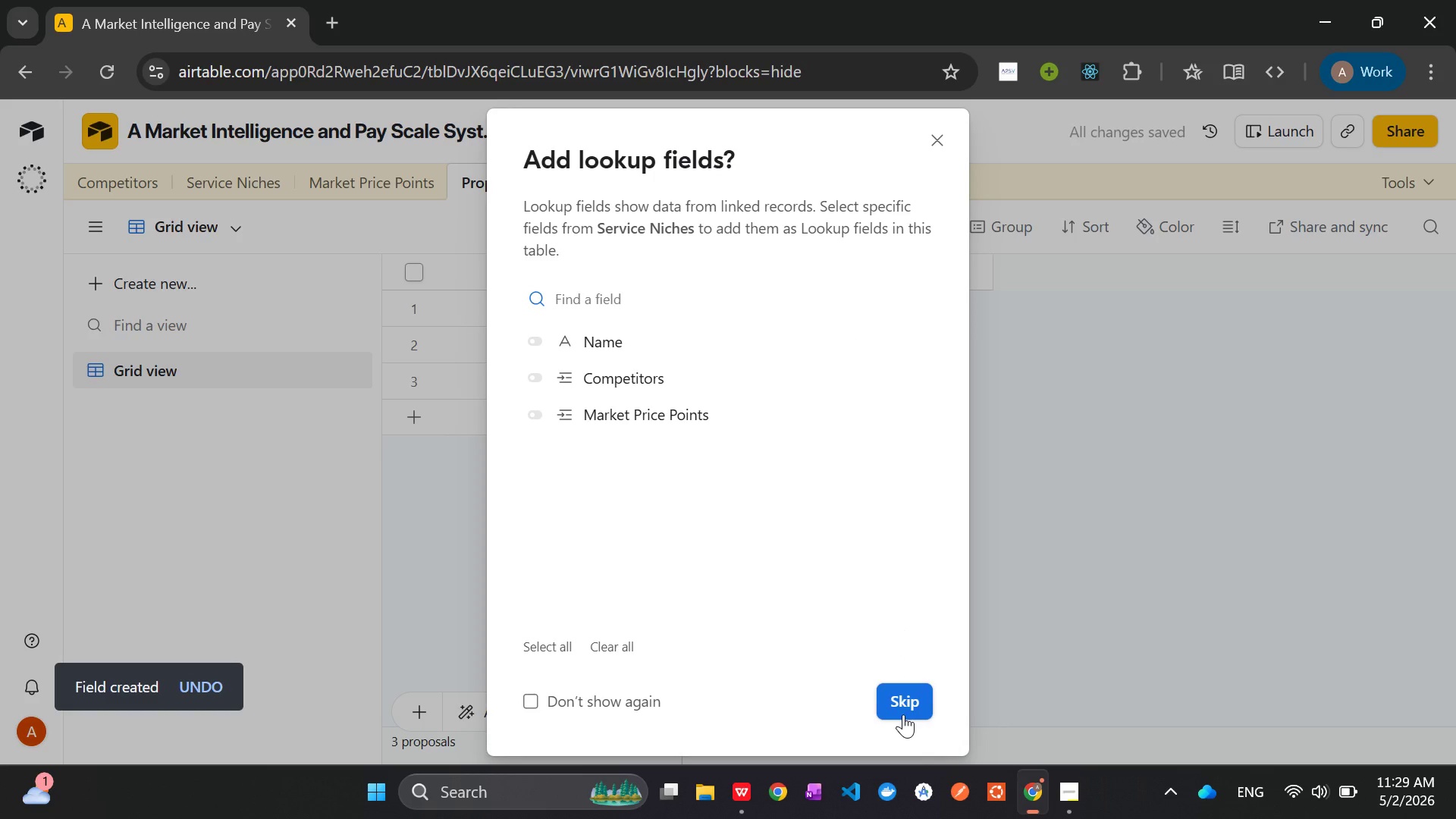 
left_click([897, 699])
 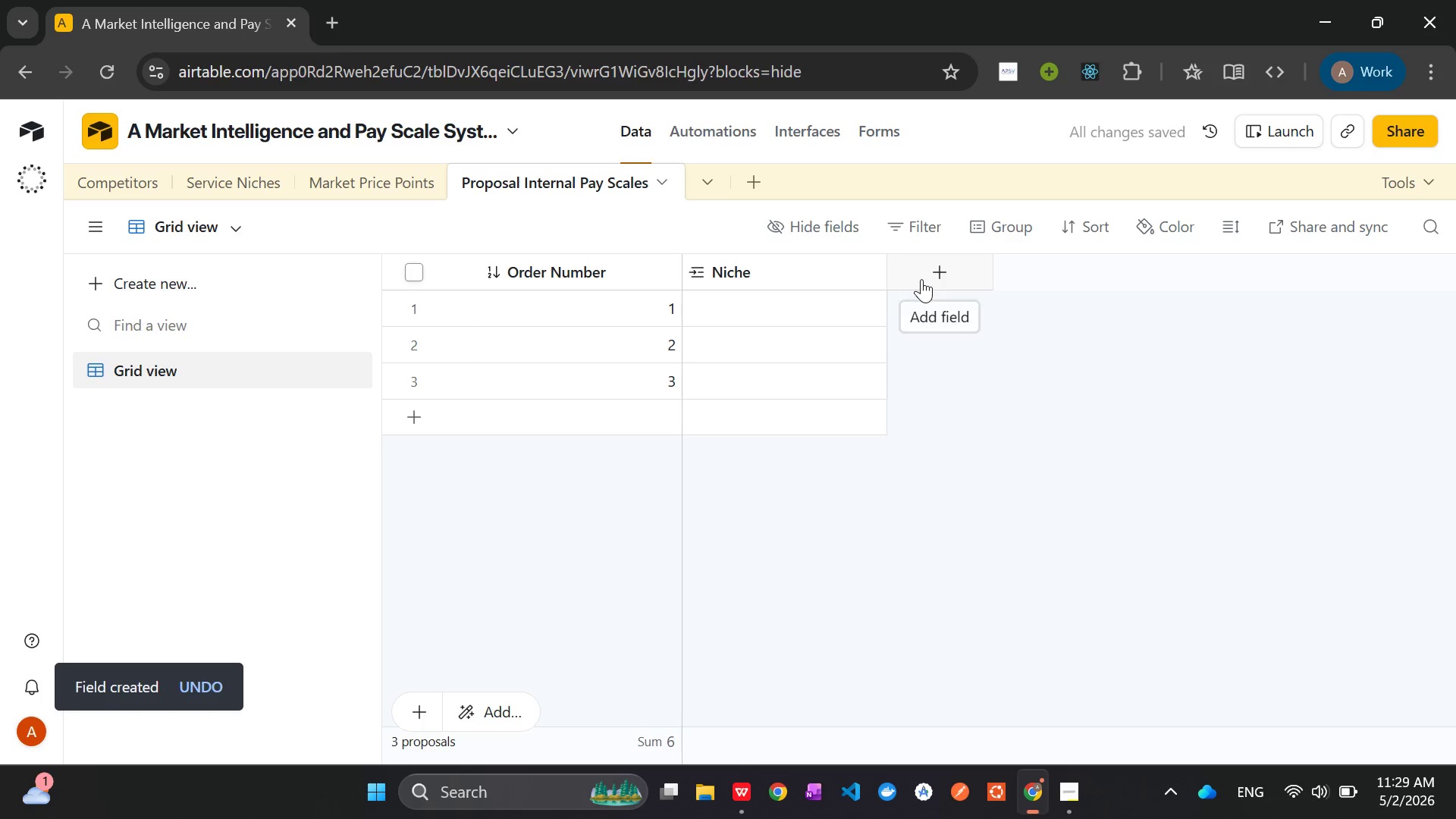 
left_click([921, 279])
 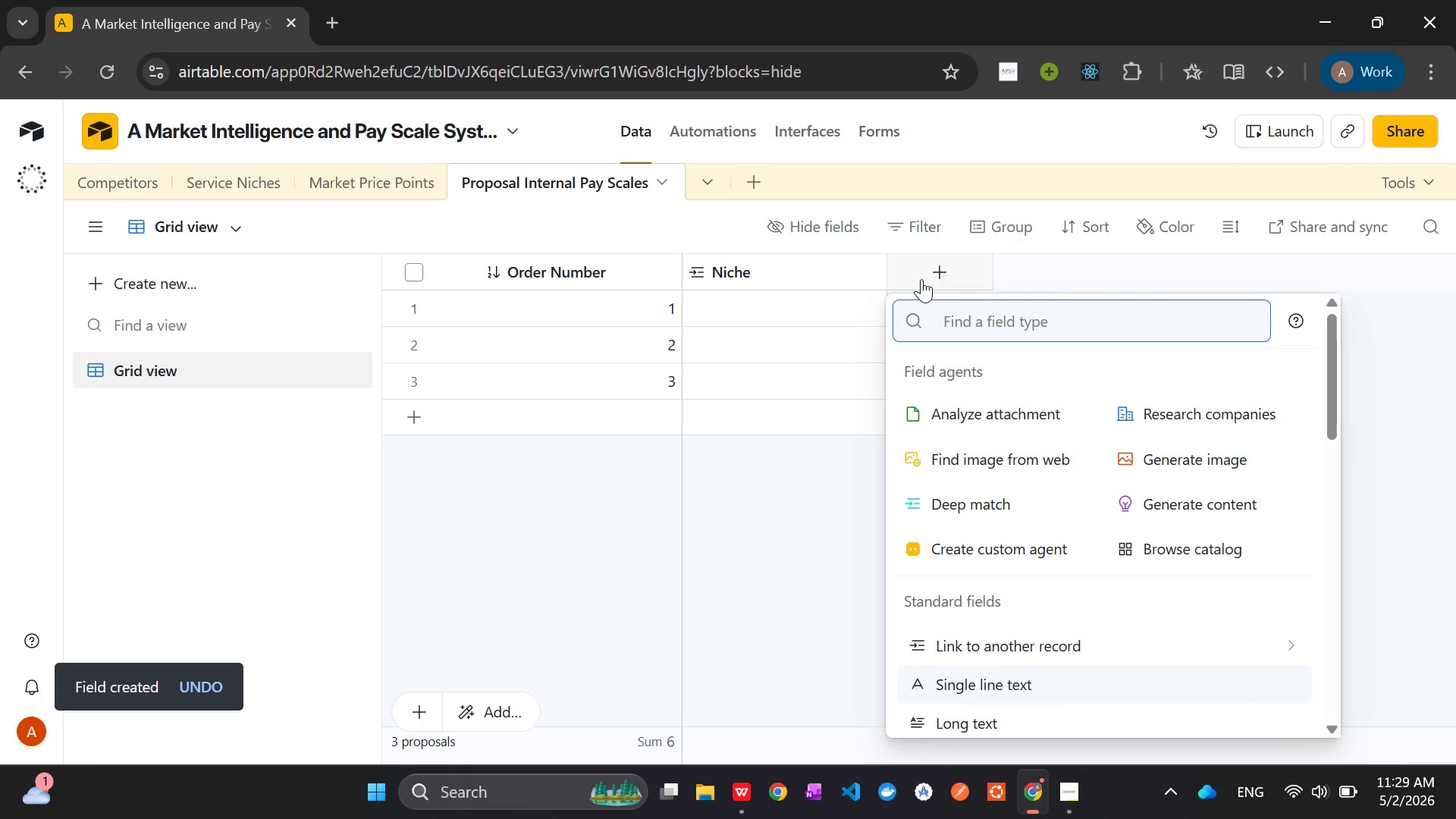 
type(Region)
 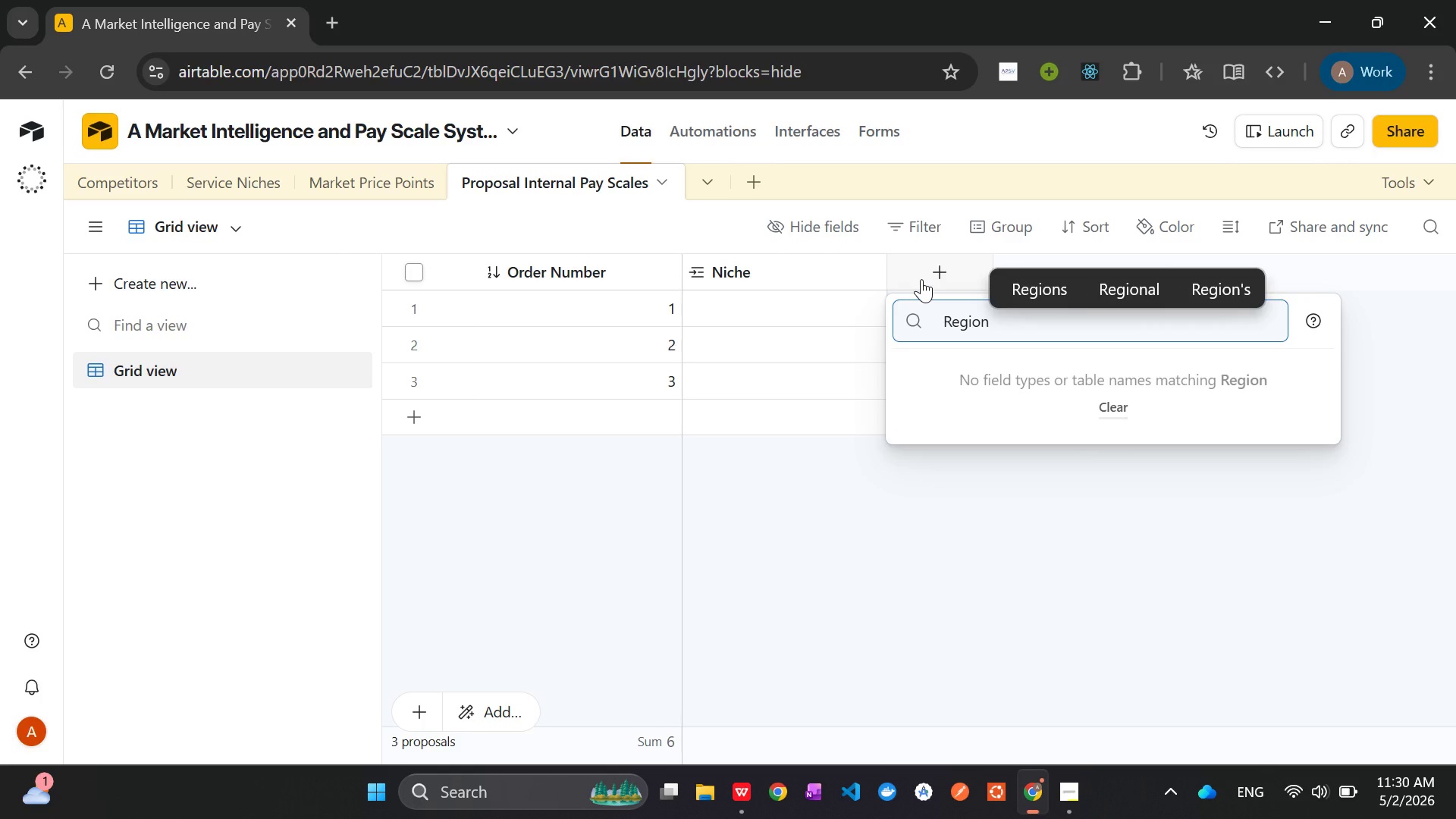 
key(Control+A)
 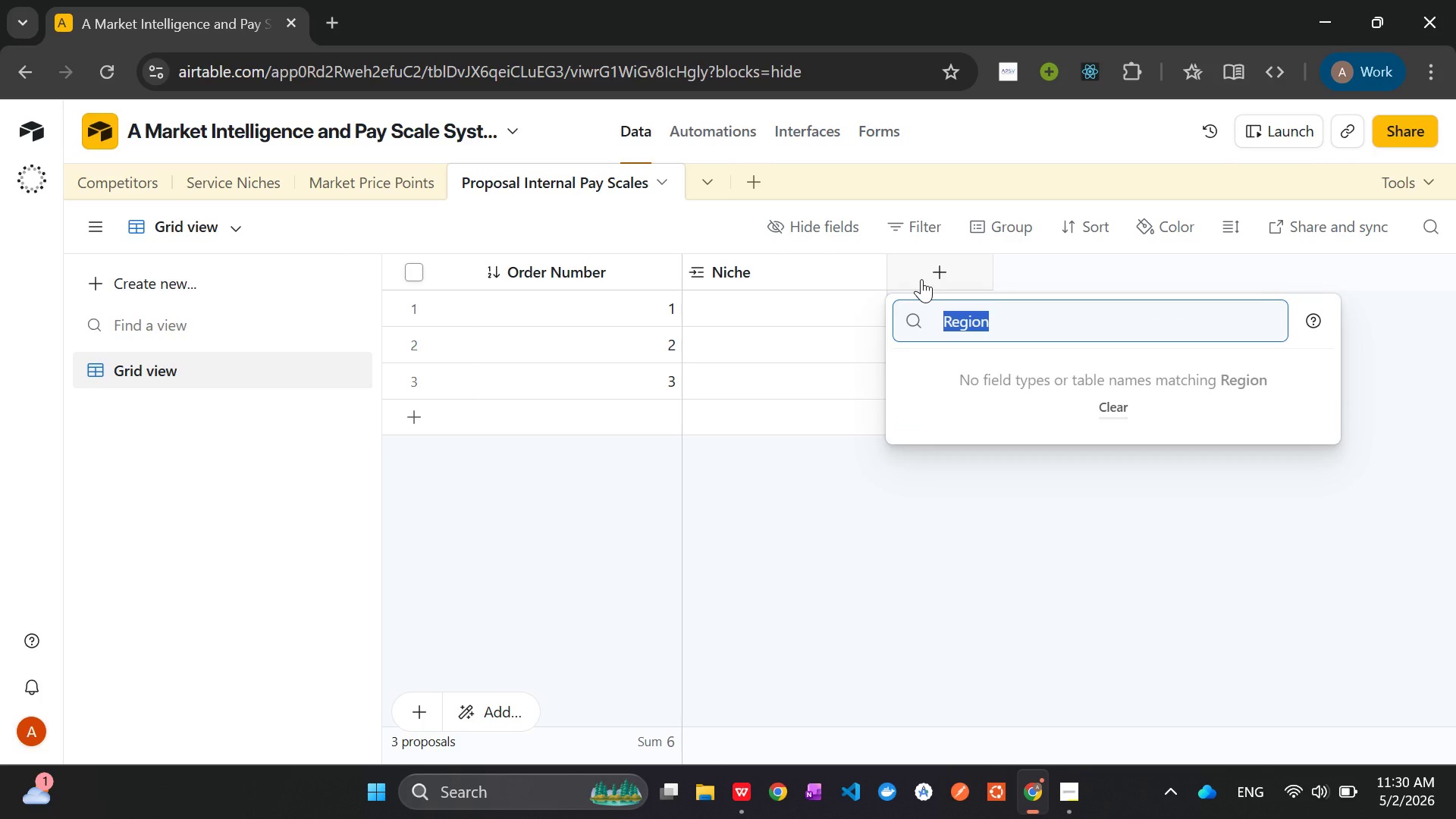 
key(Control+X)
 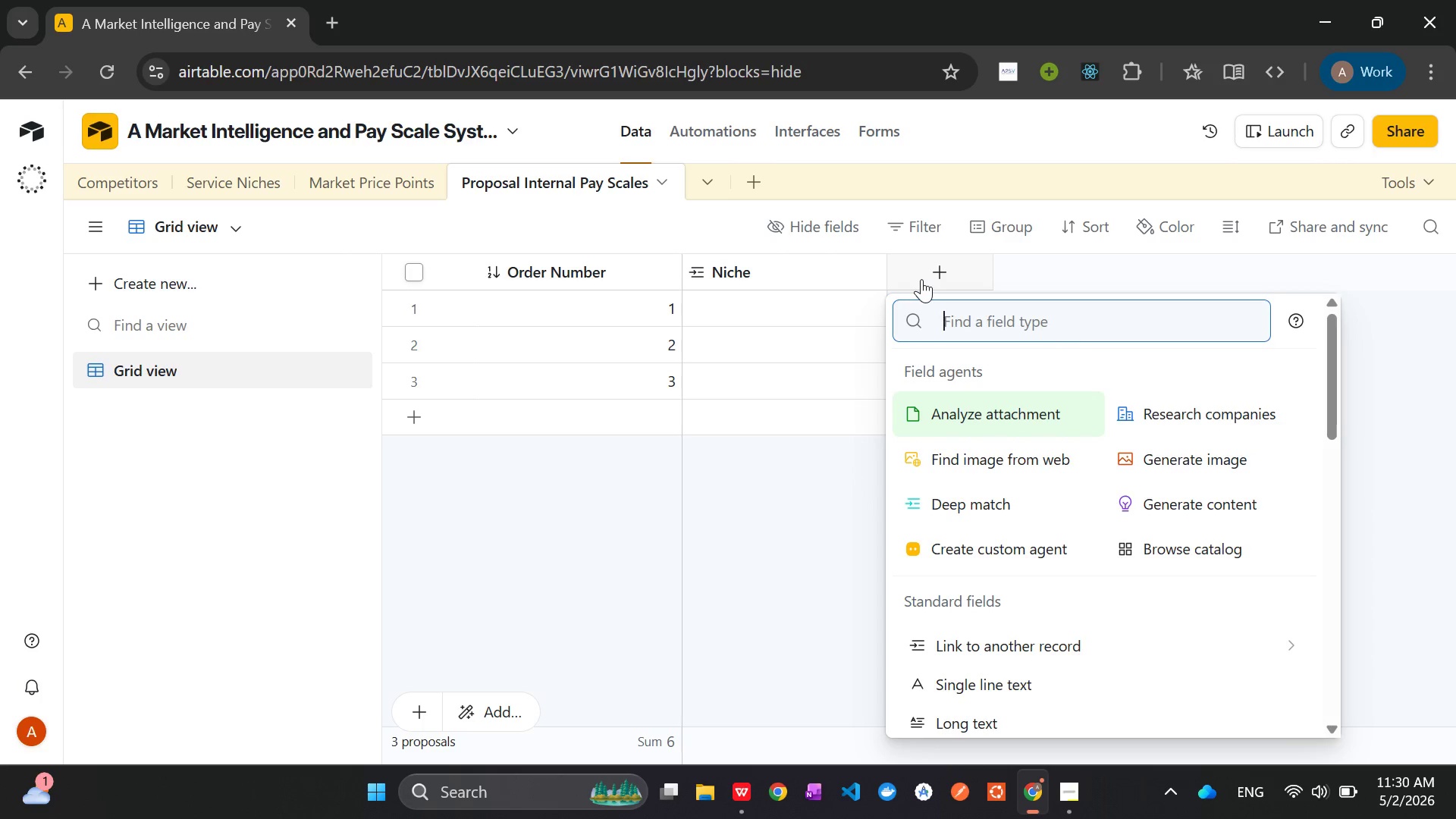 
type(sele)
 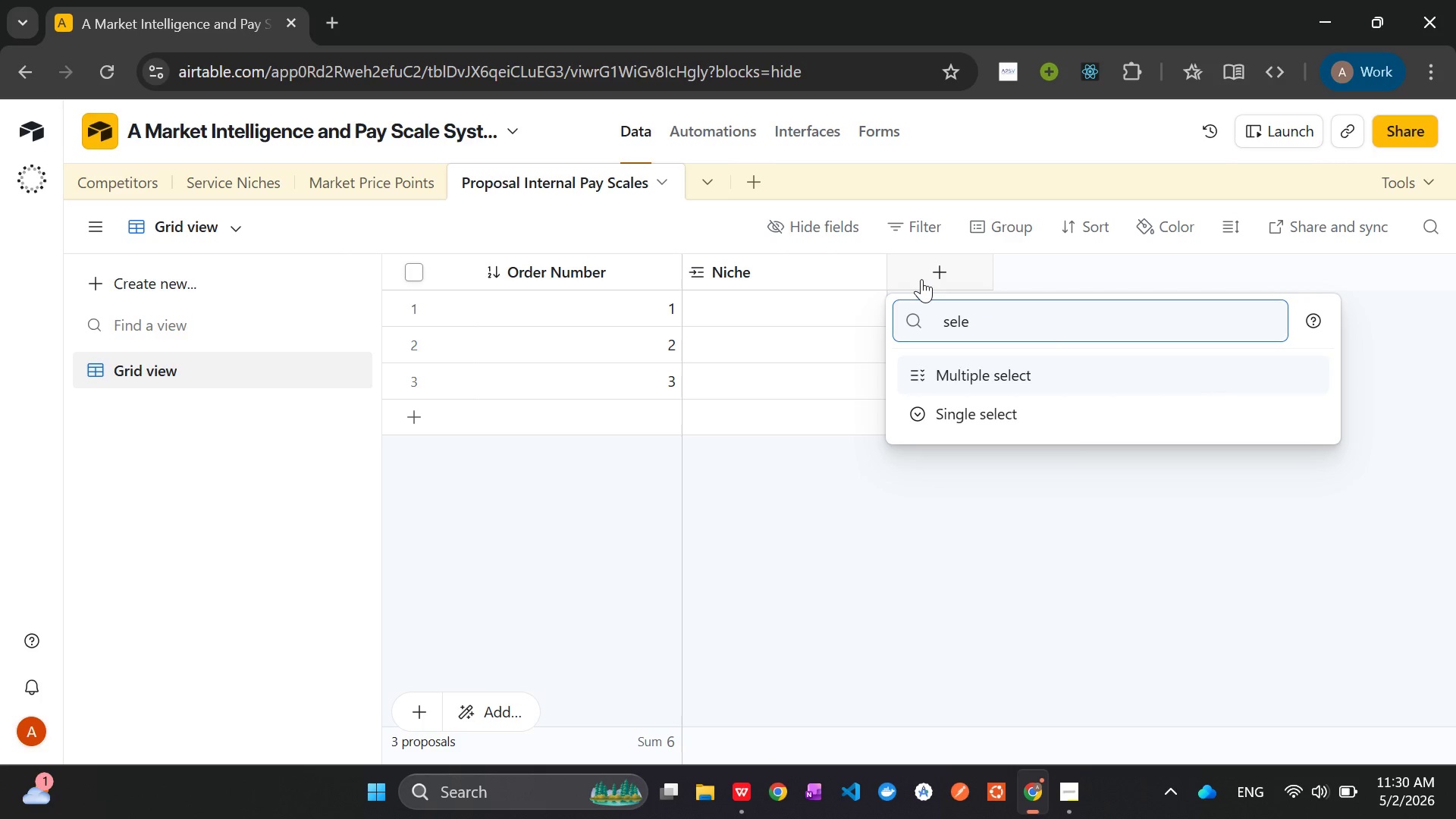 
key(ArrowDown)
 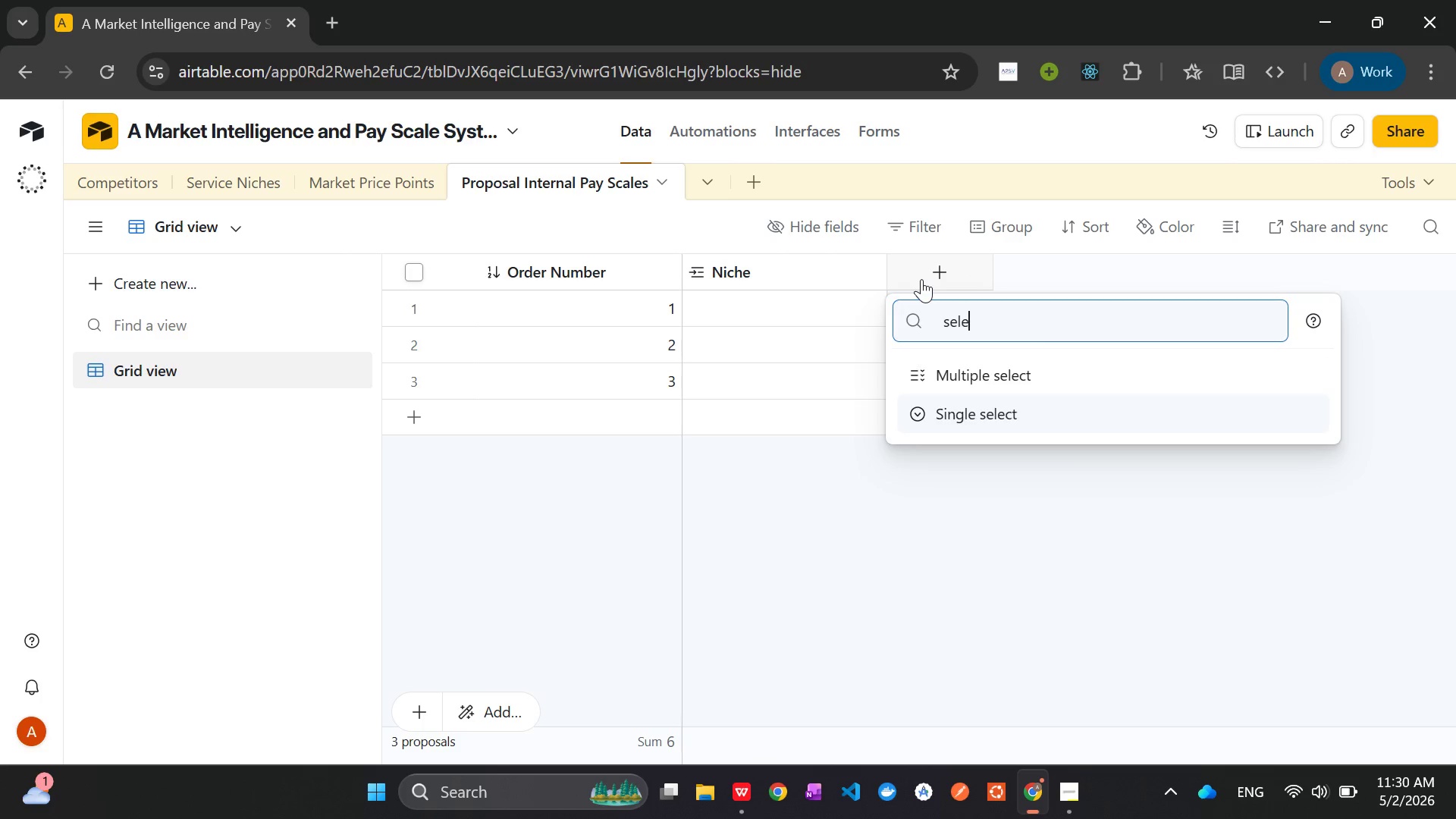 
key(Enter)
 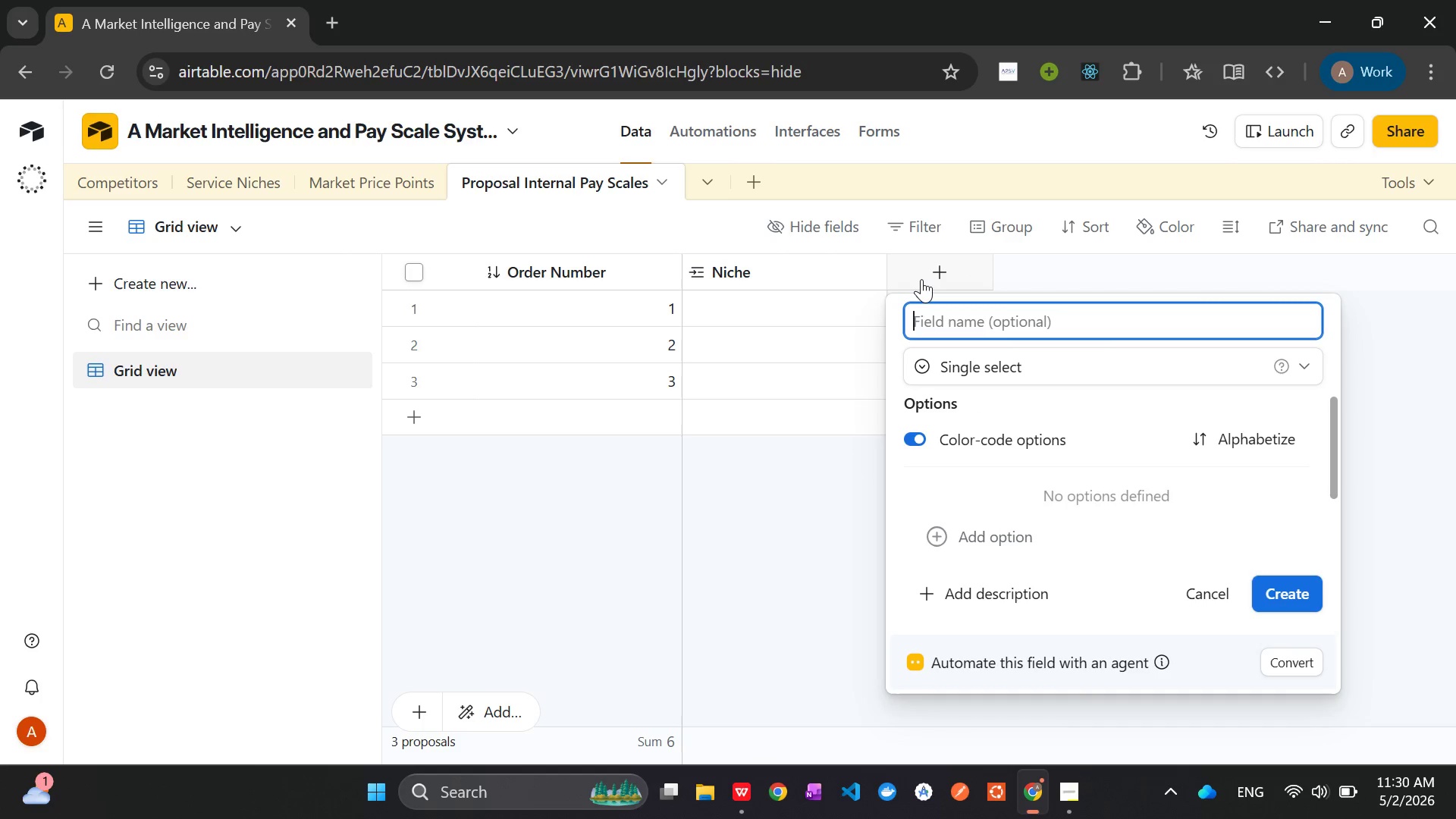 
key(Control+V)
 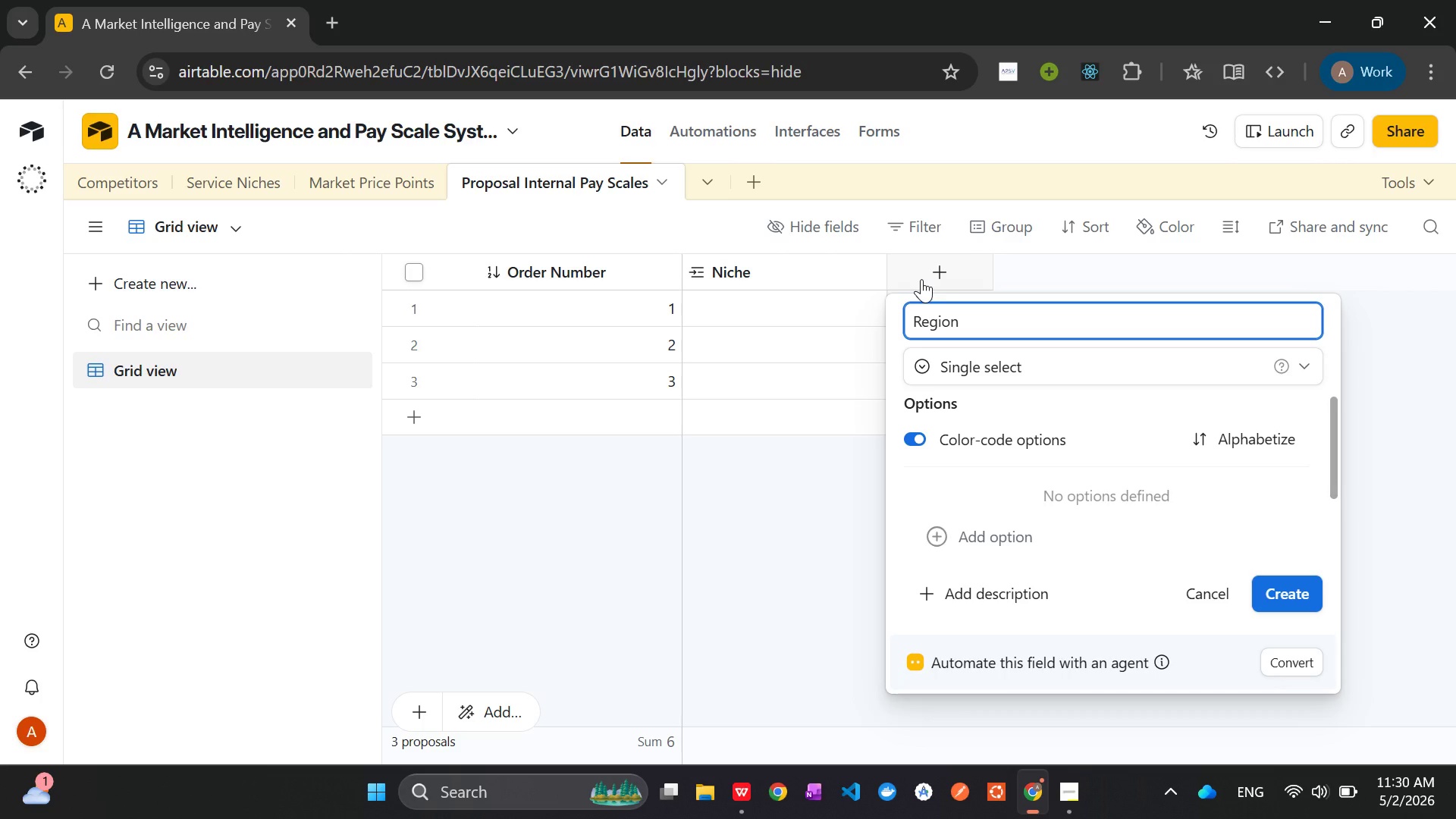 
key(Enter)
 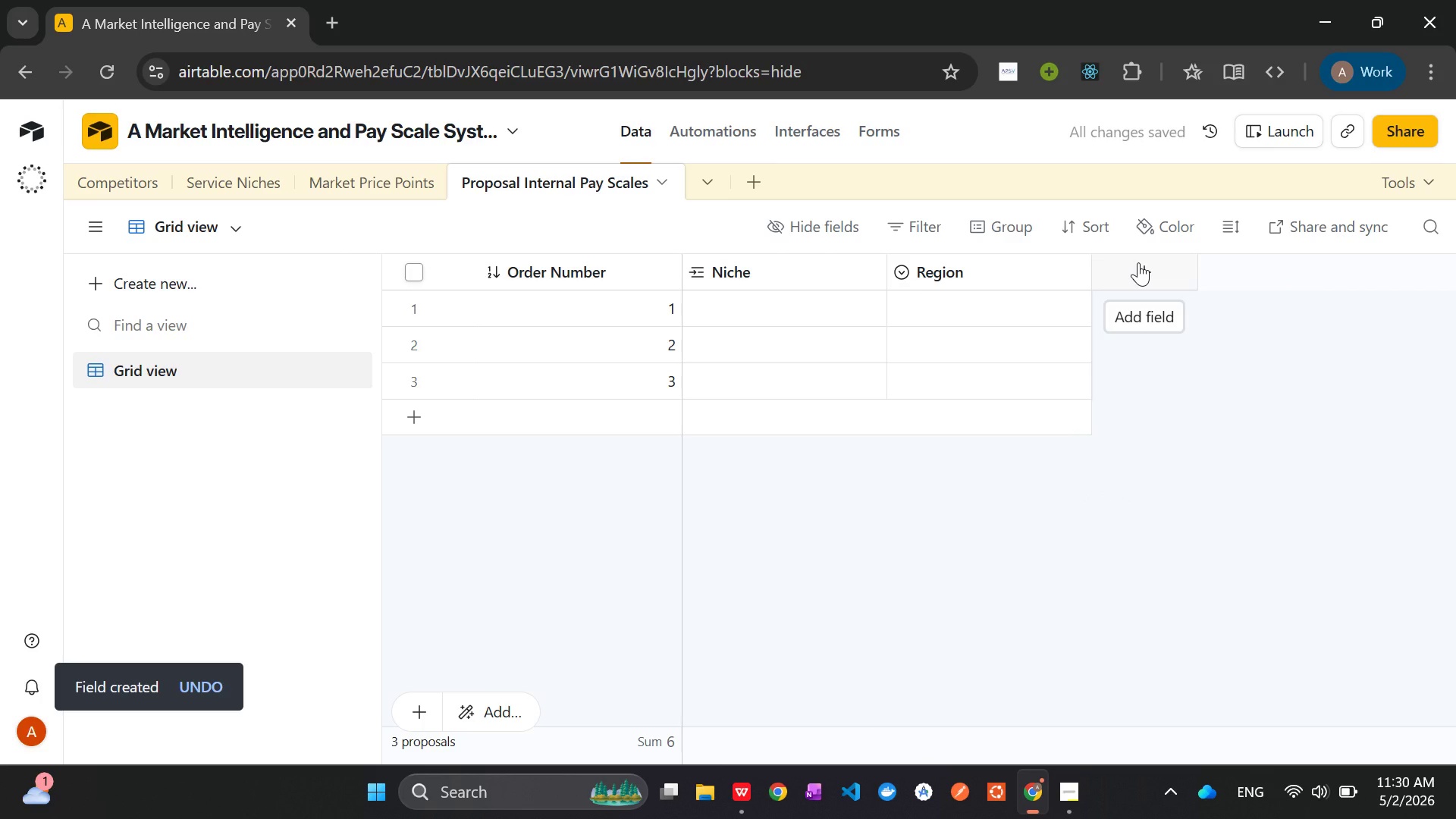 
left_click([1138, 262])
 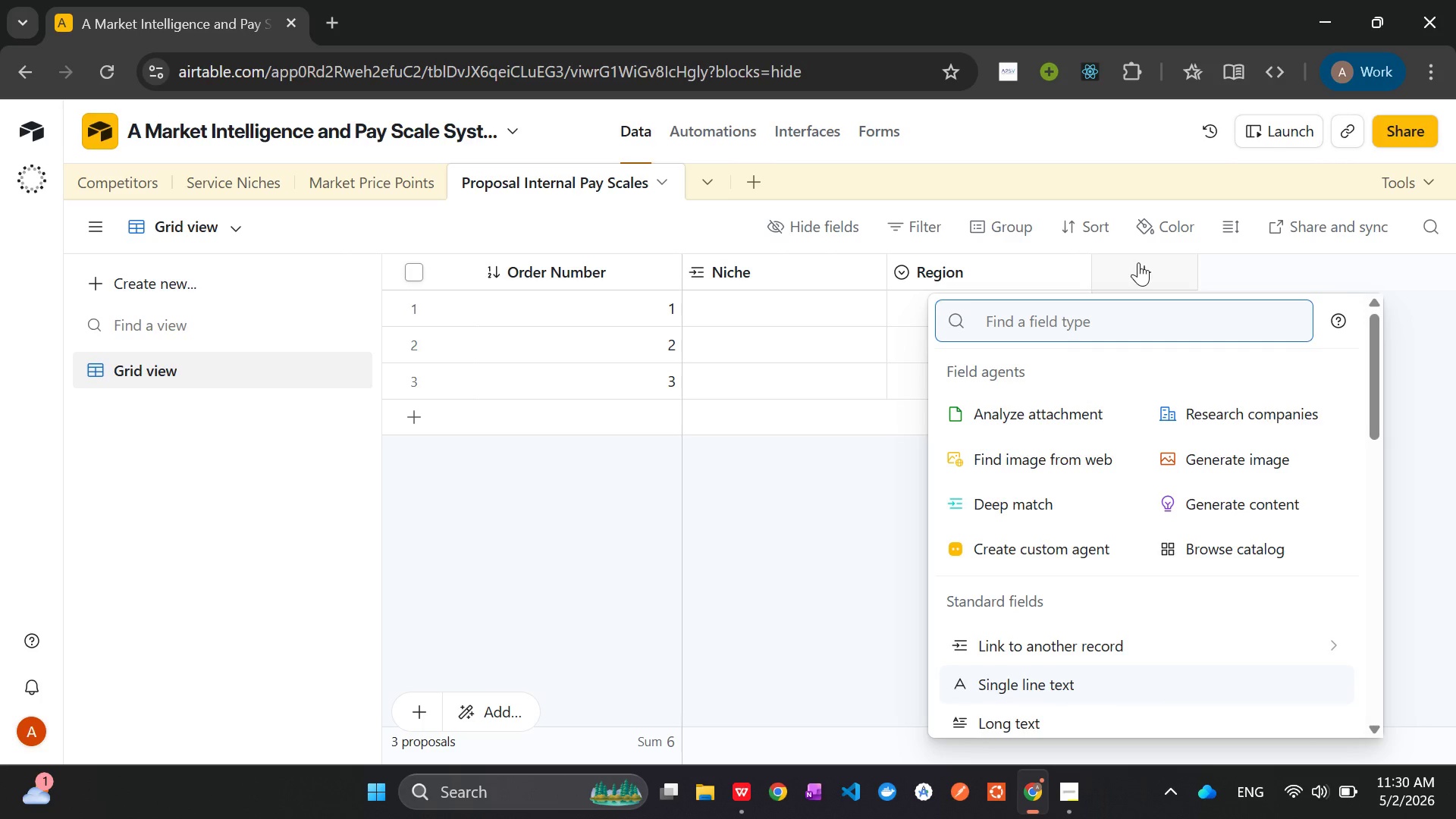 
wait(12.22)
 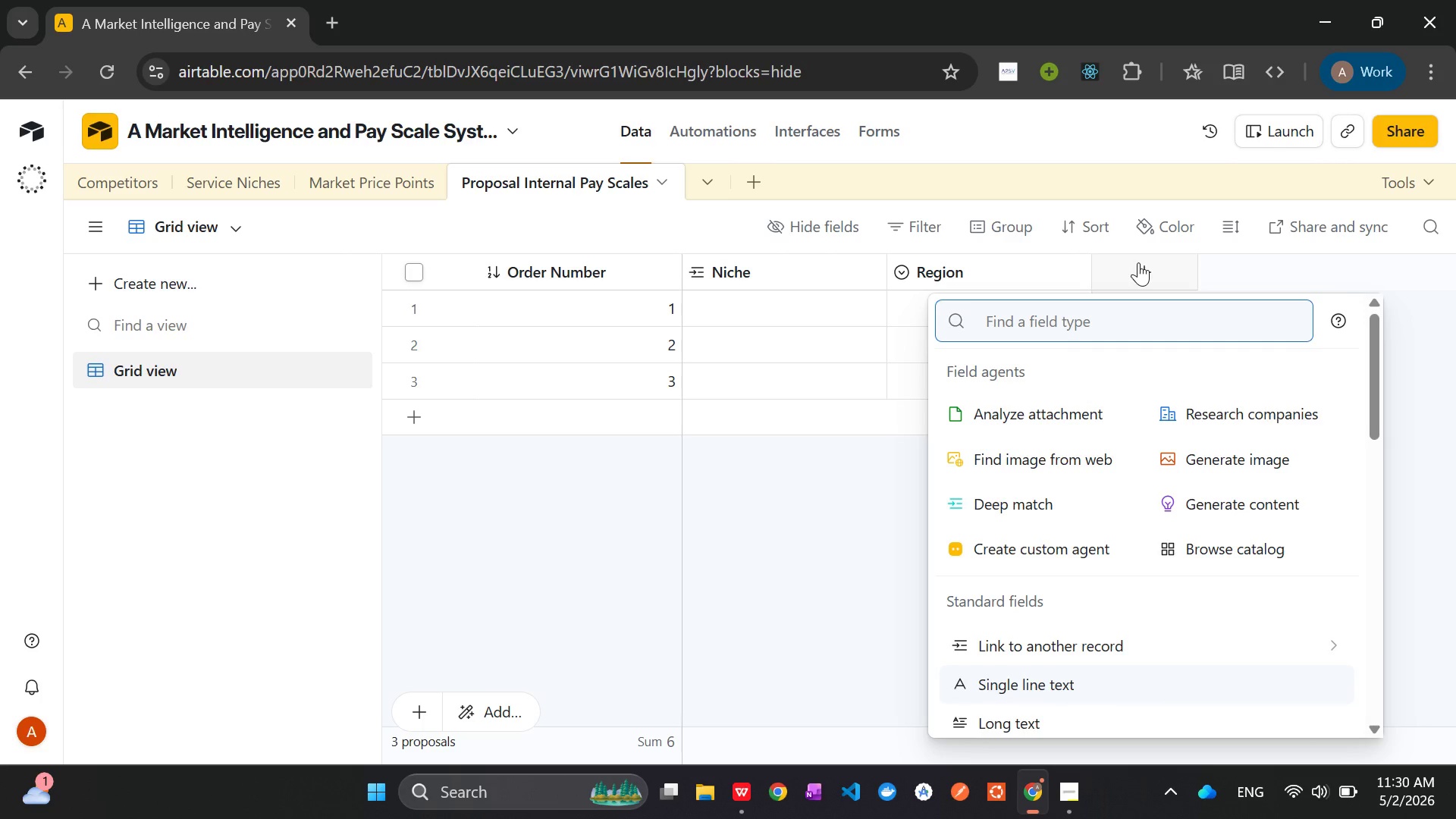 
type(loo)
 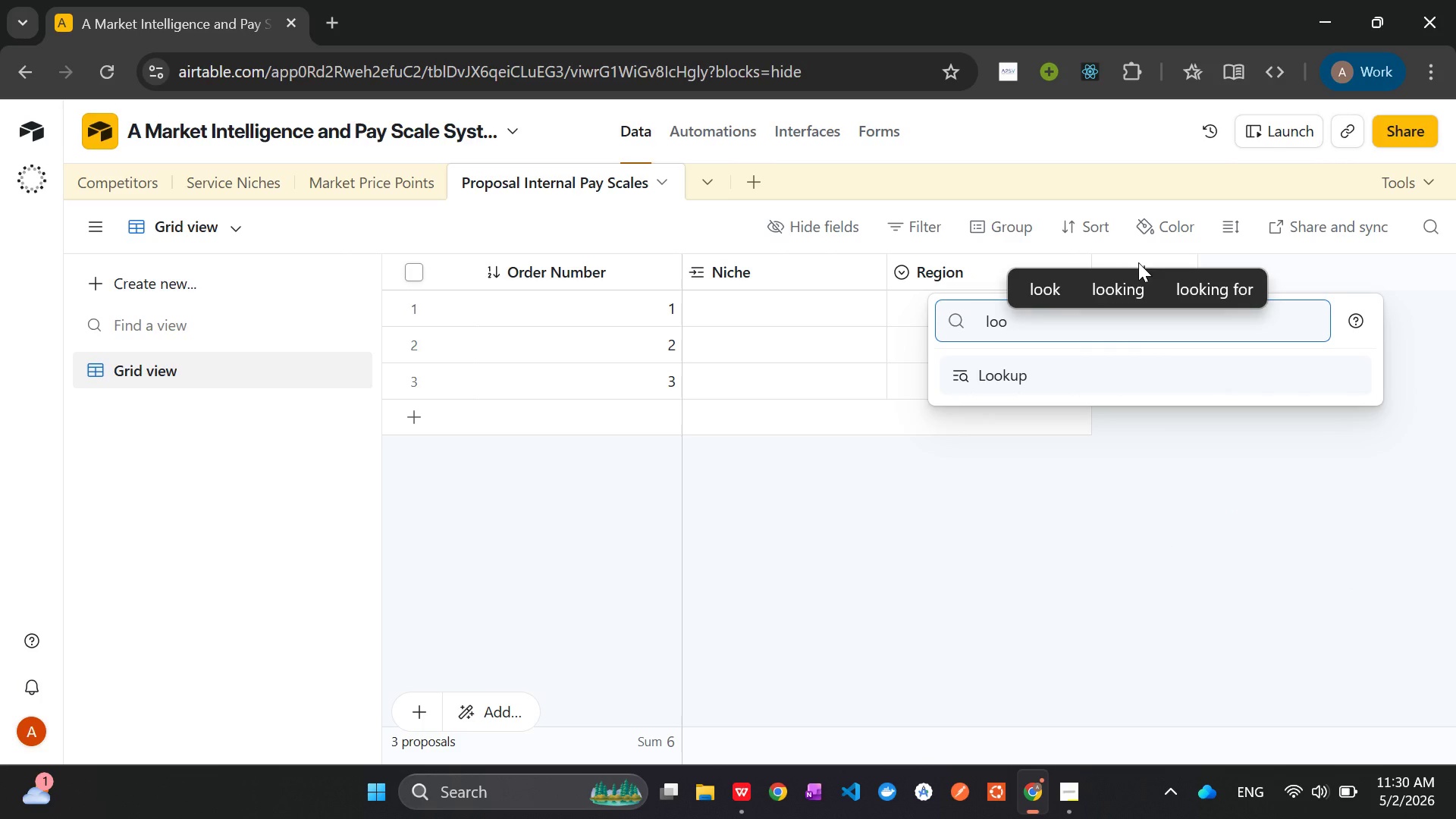 
key(Enter)
 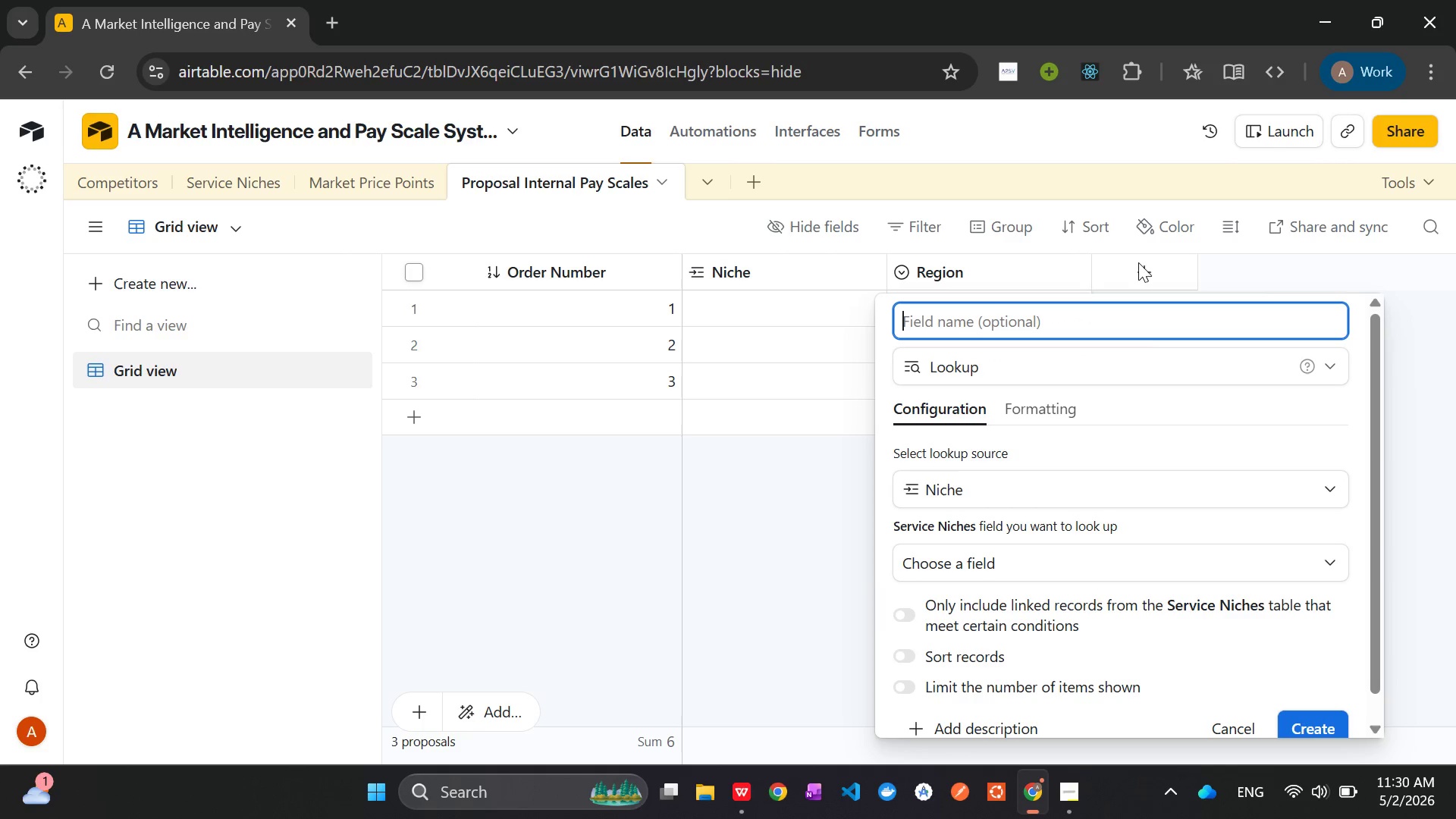 
mouse_move([1117, 488])
 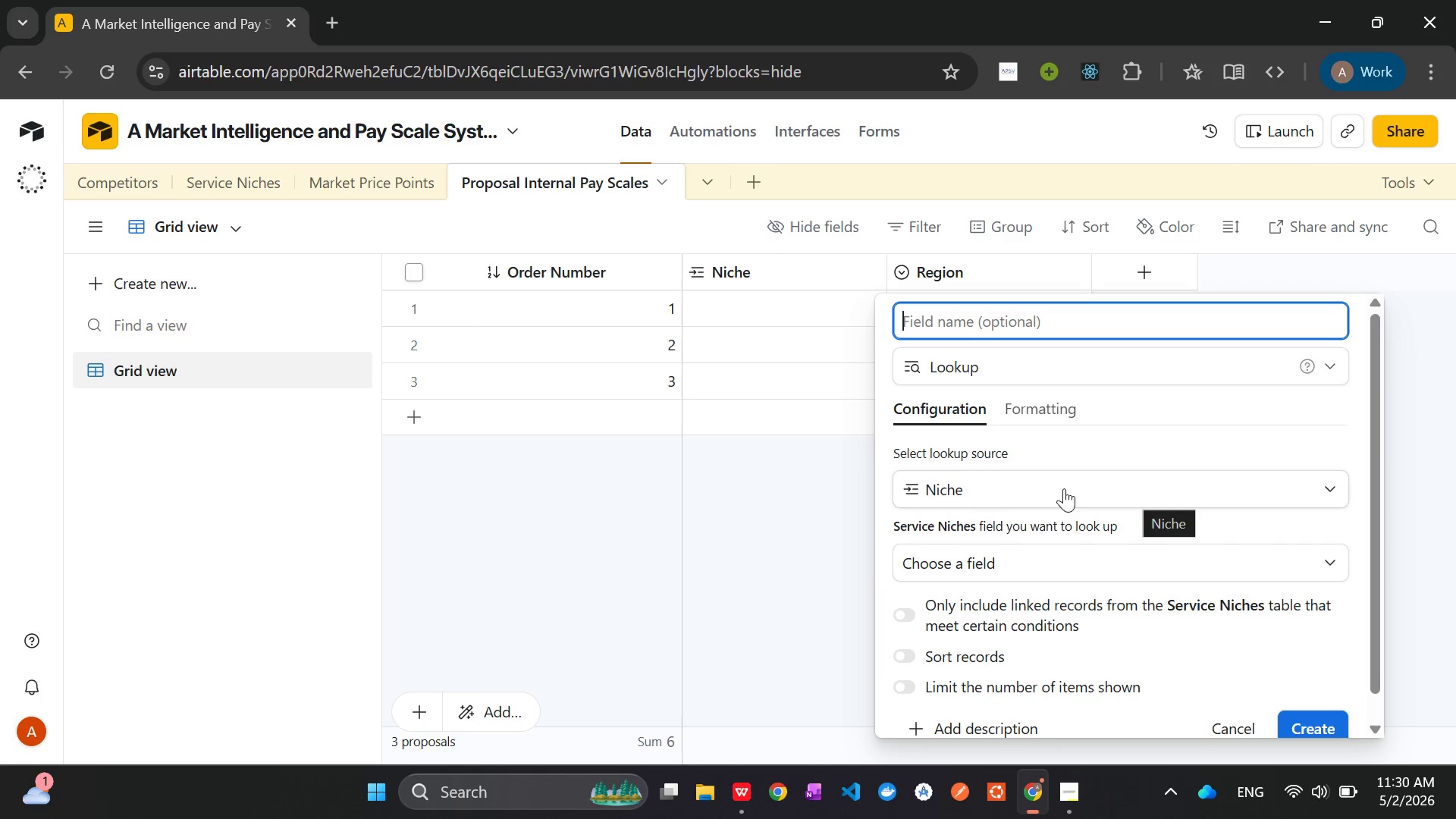 
left_click([1064, 488])
 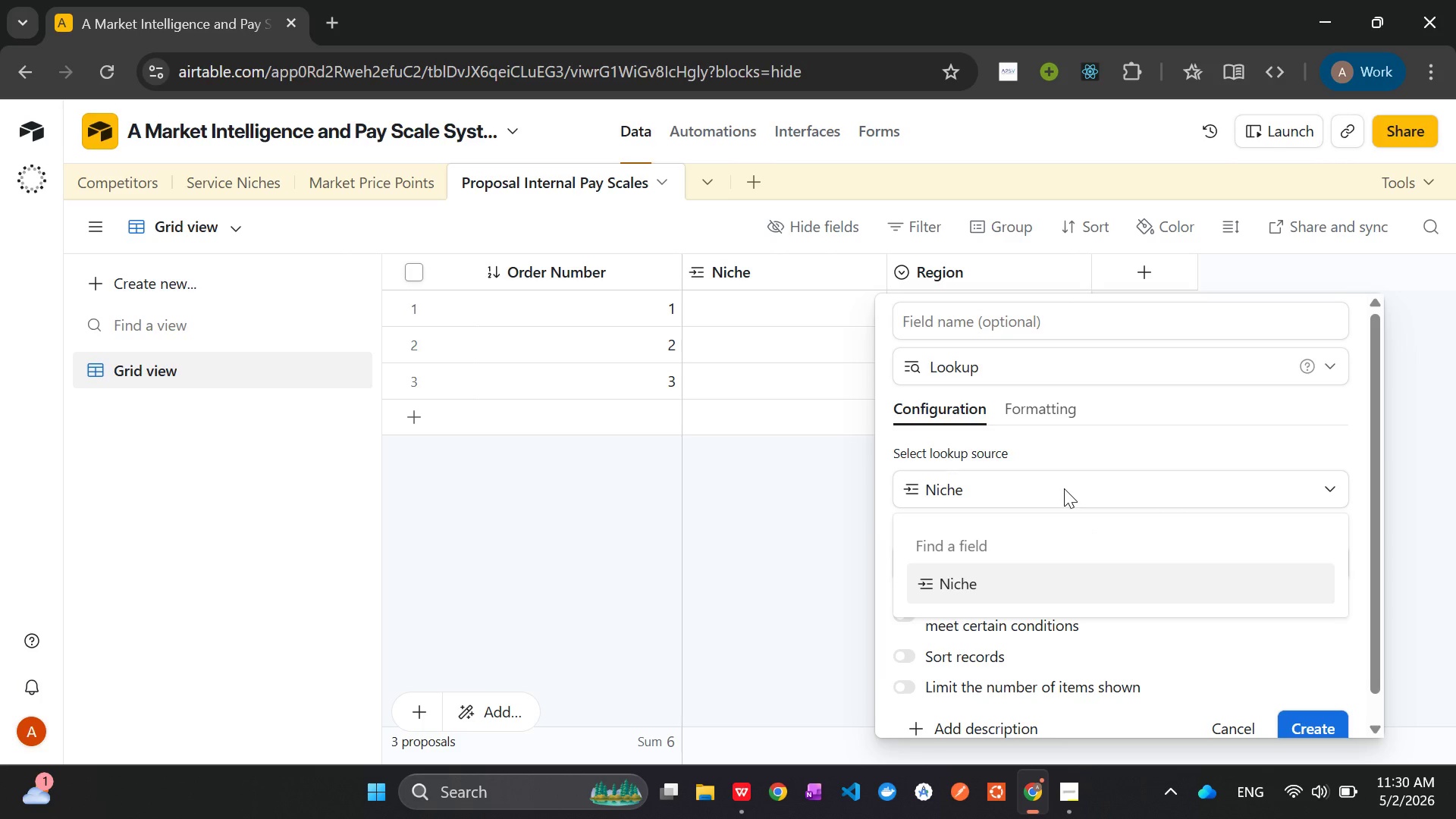 
left_click([1064, 488])
 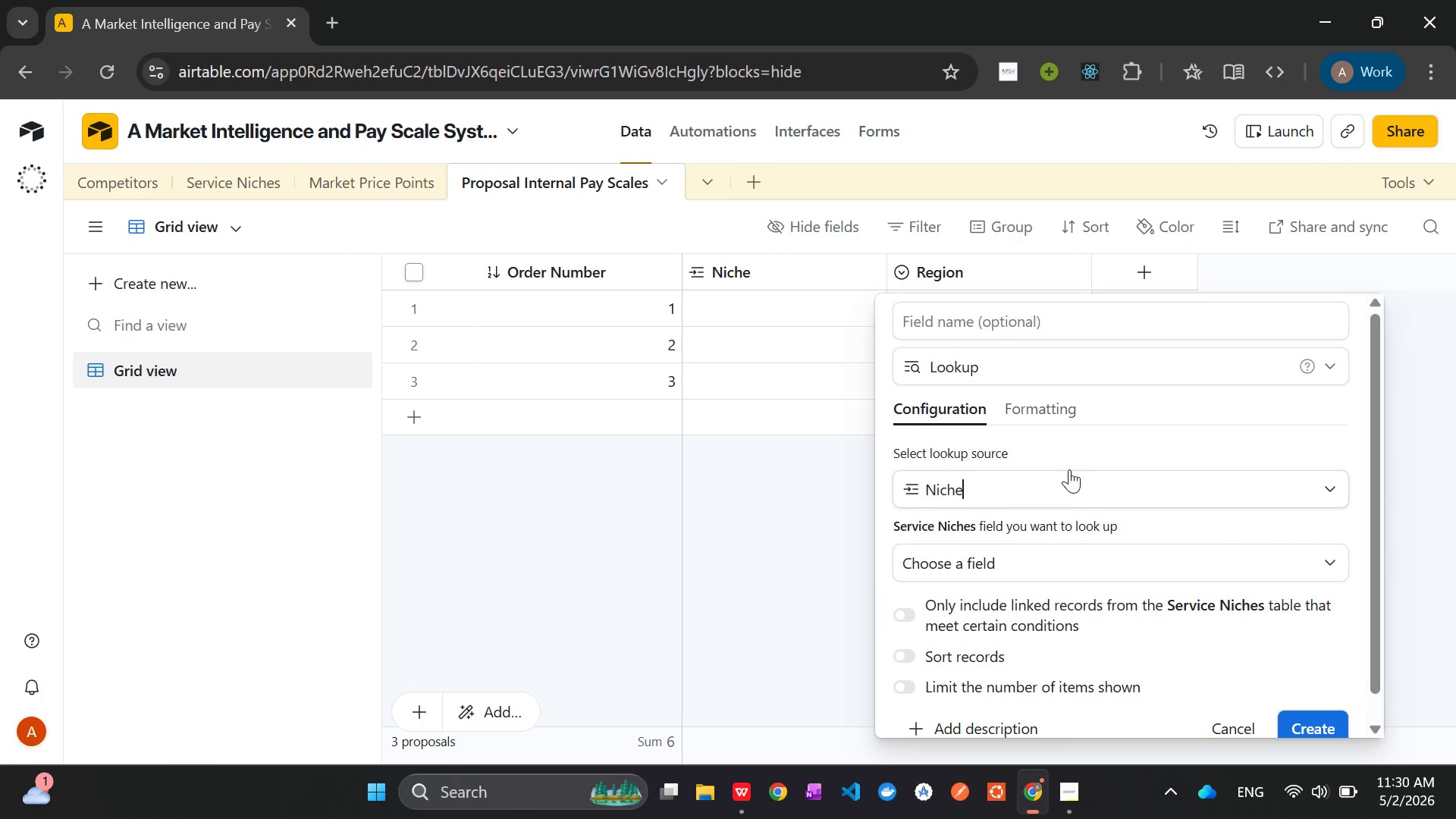 
left_click_drag(start_coordinate=[1068, 469], to_coordinate=[1062, 479])
 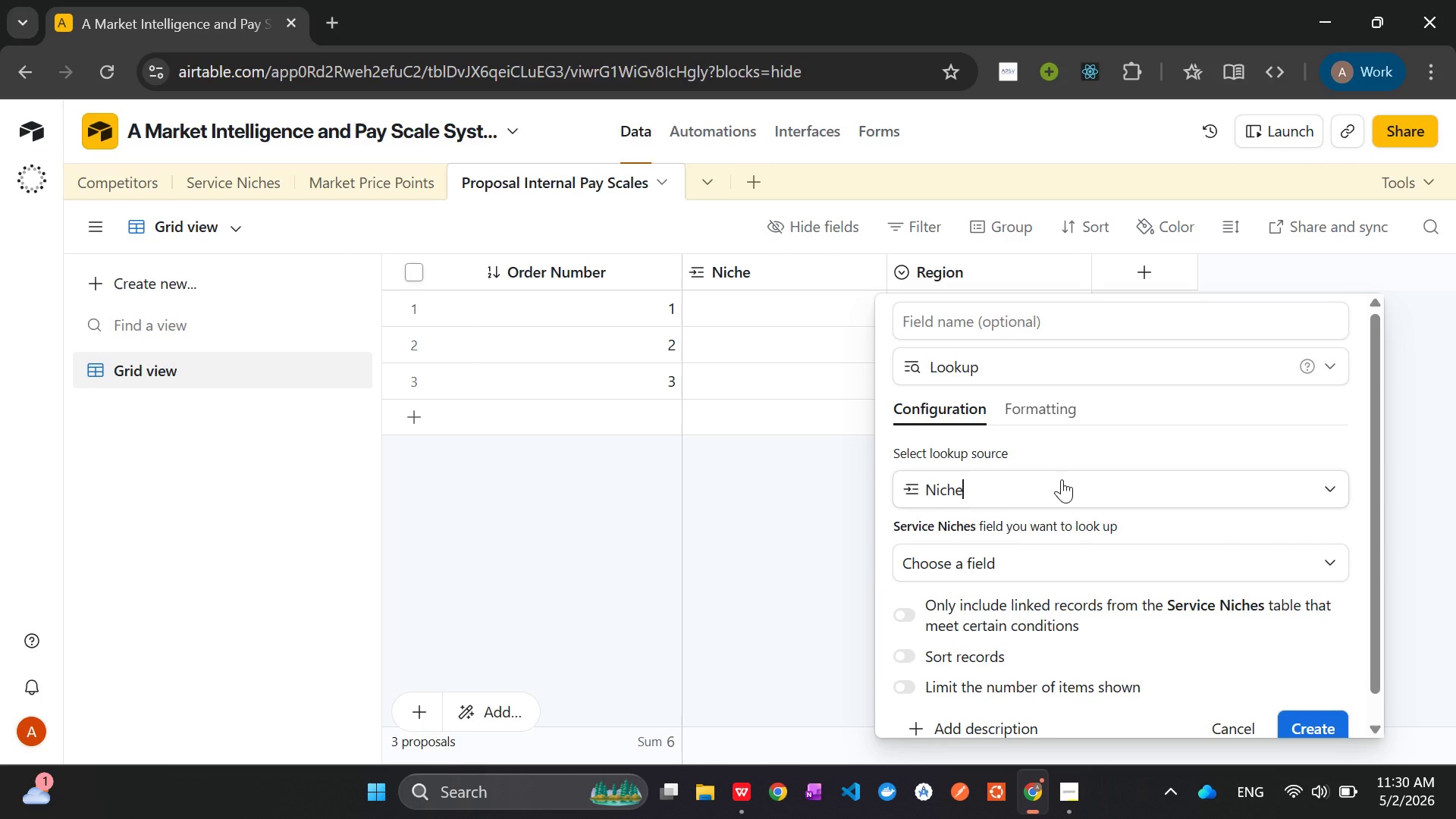 
left_click([1062, 479])
 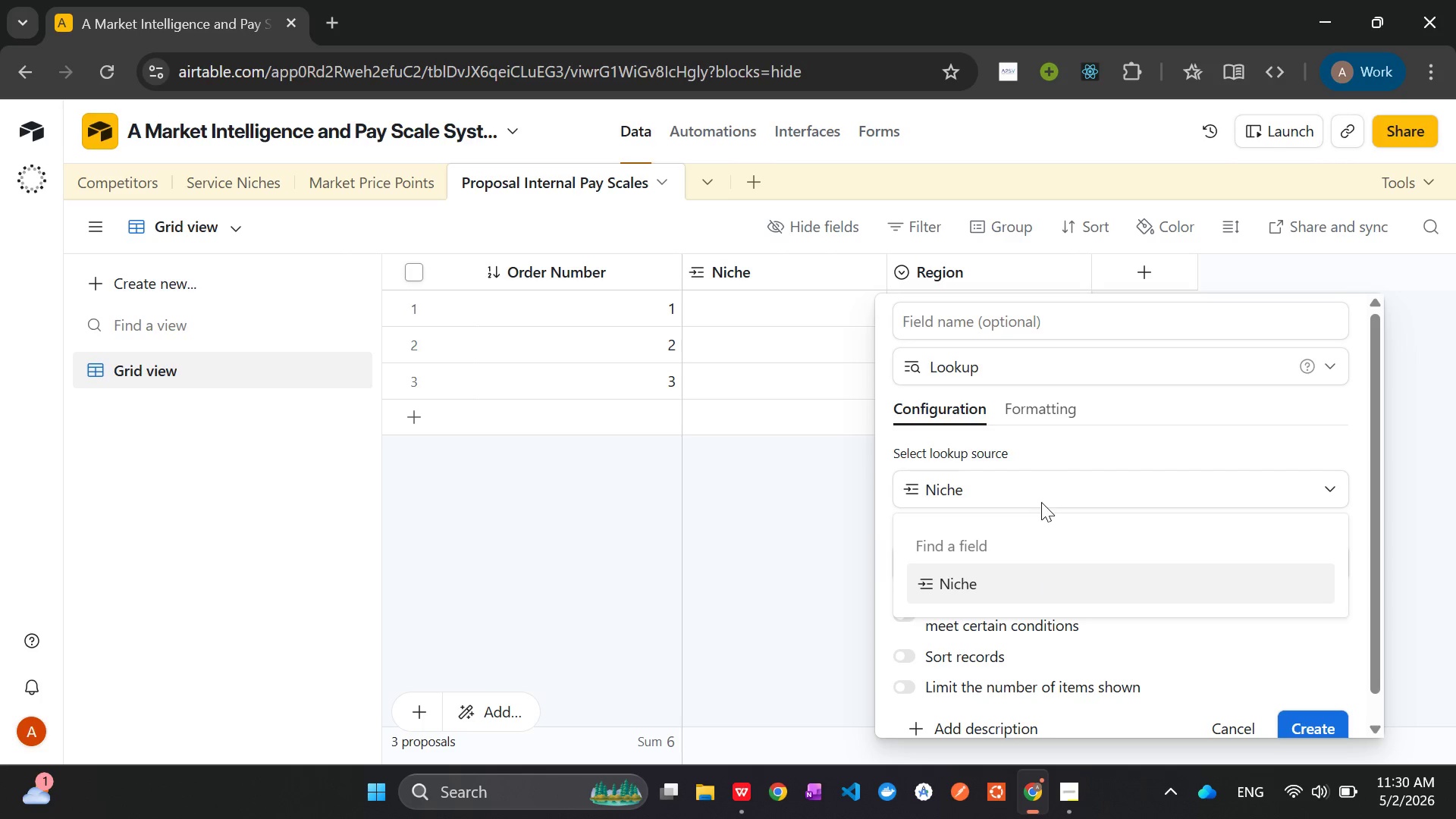 
left_click([1051, 488])
 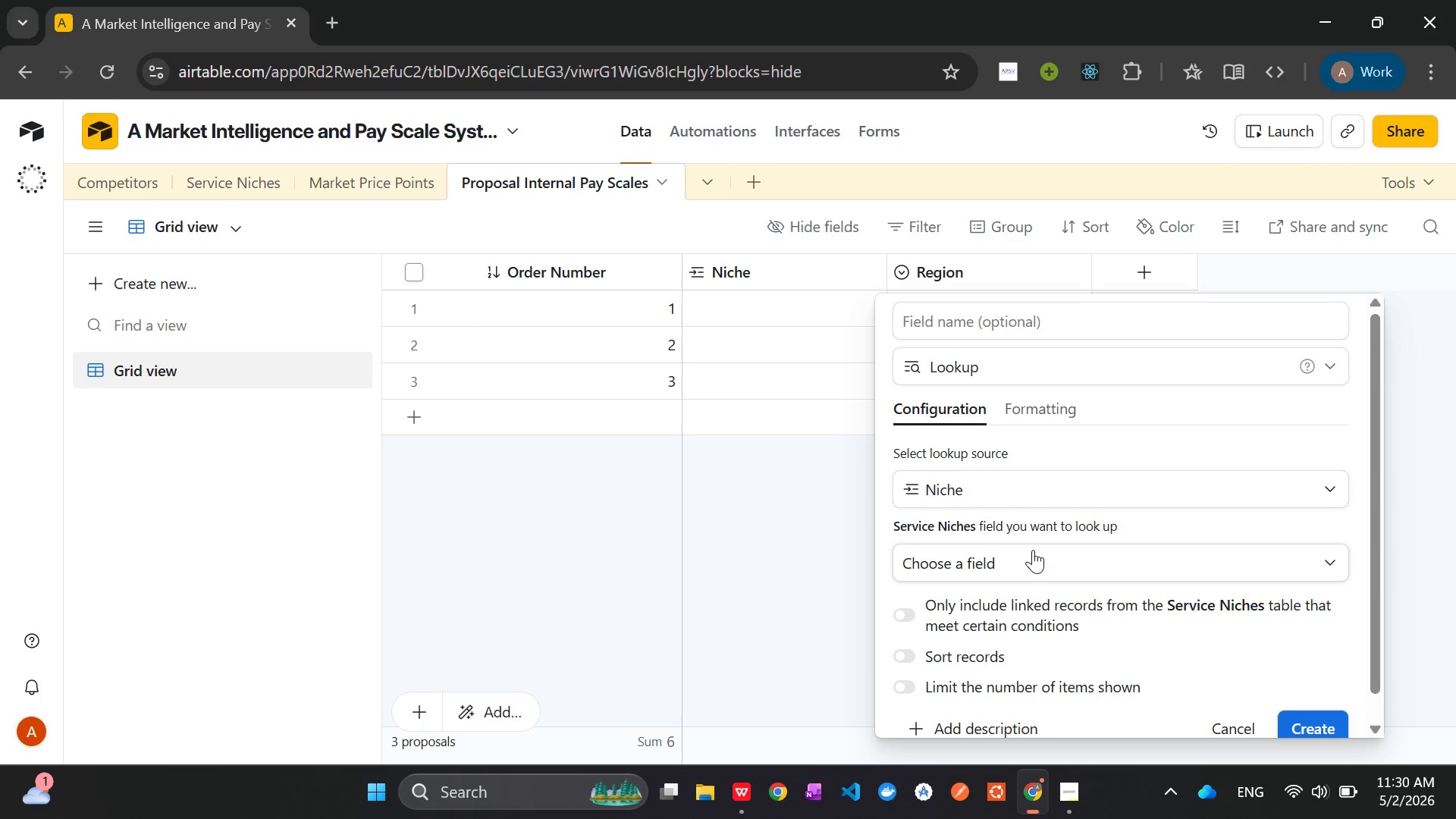 
left_click([1033, 550])
 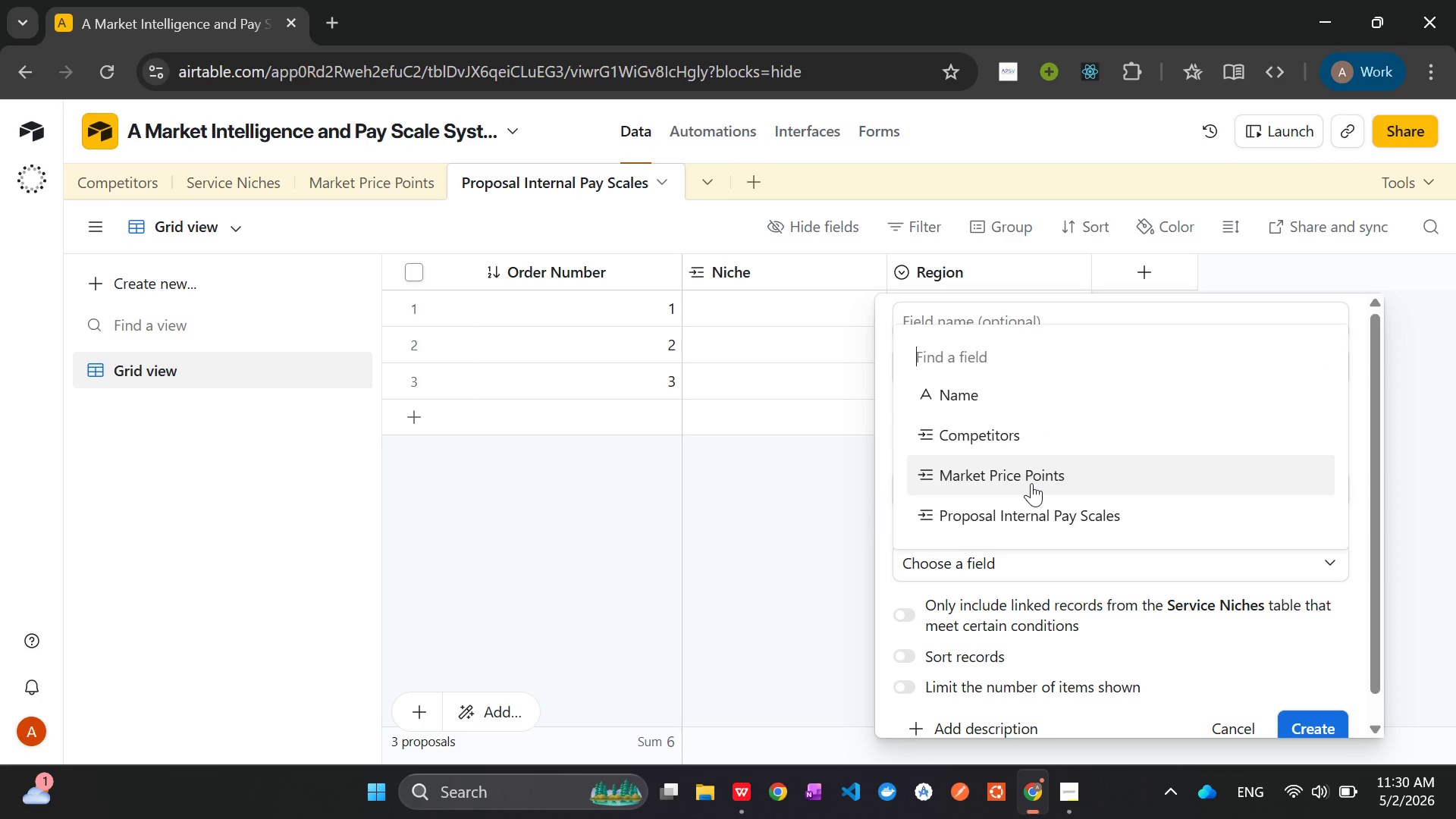 
left_click([1031, 483])
 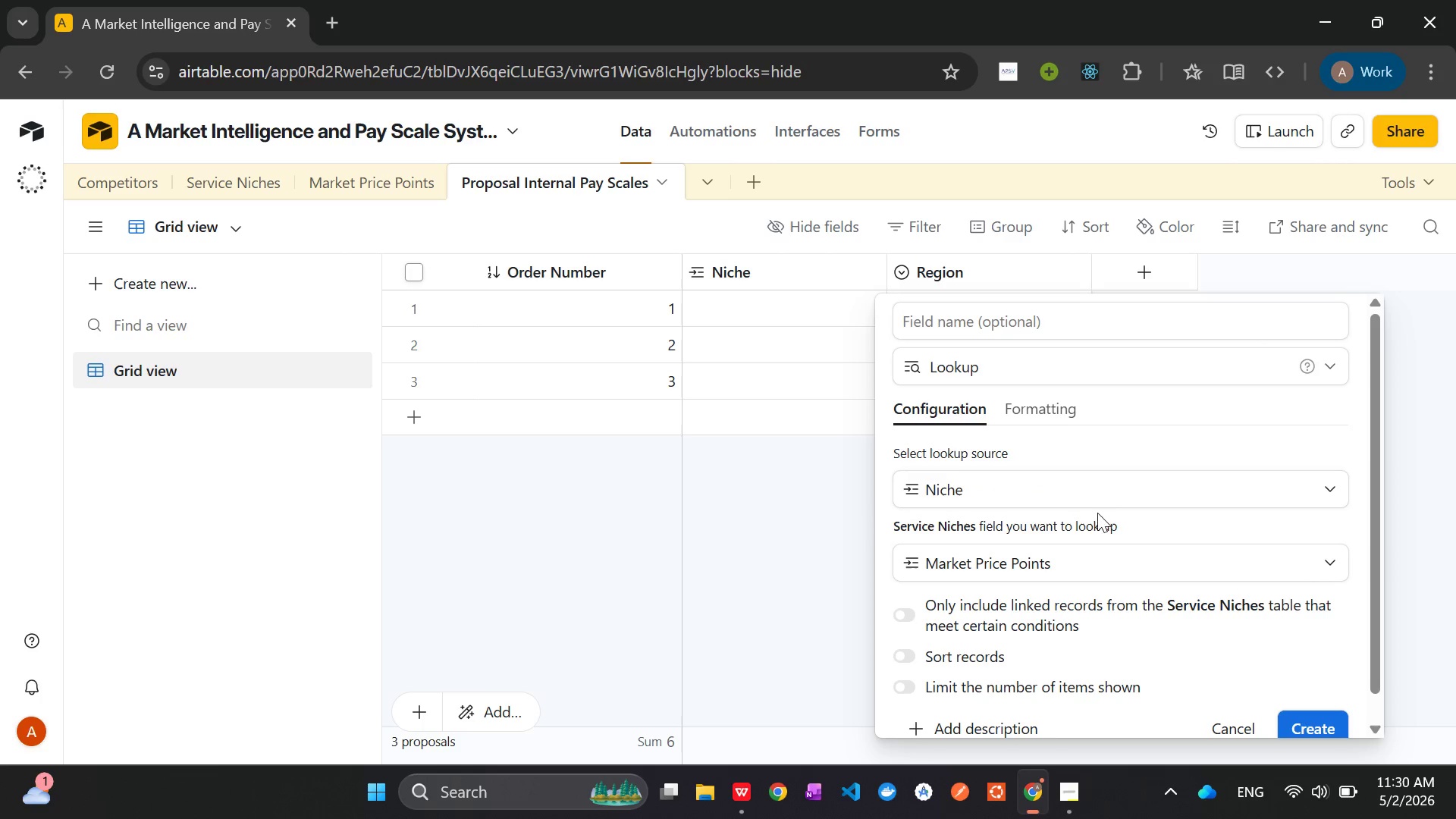 
mouse_move([1096, 500])
 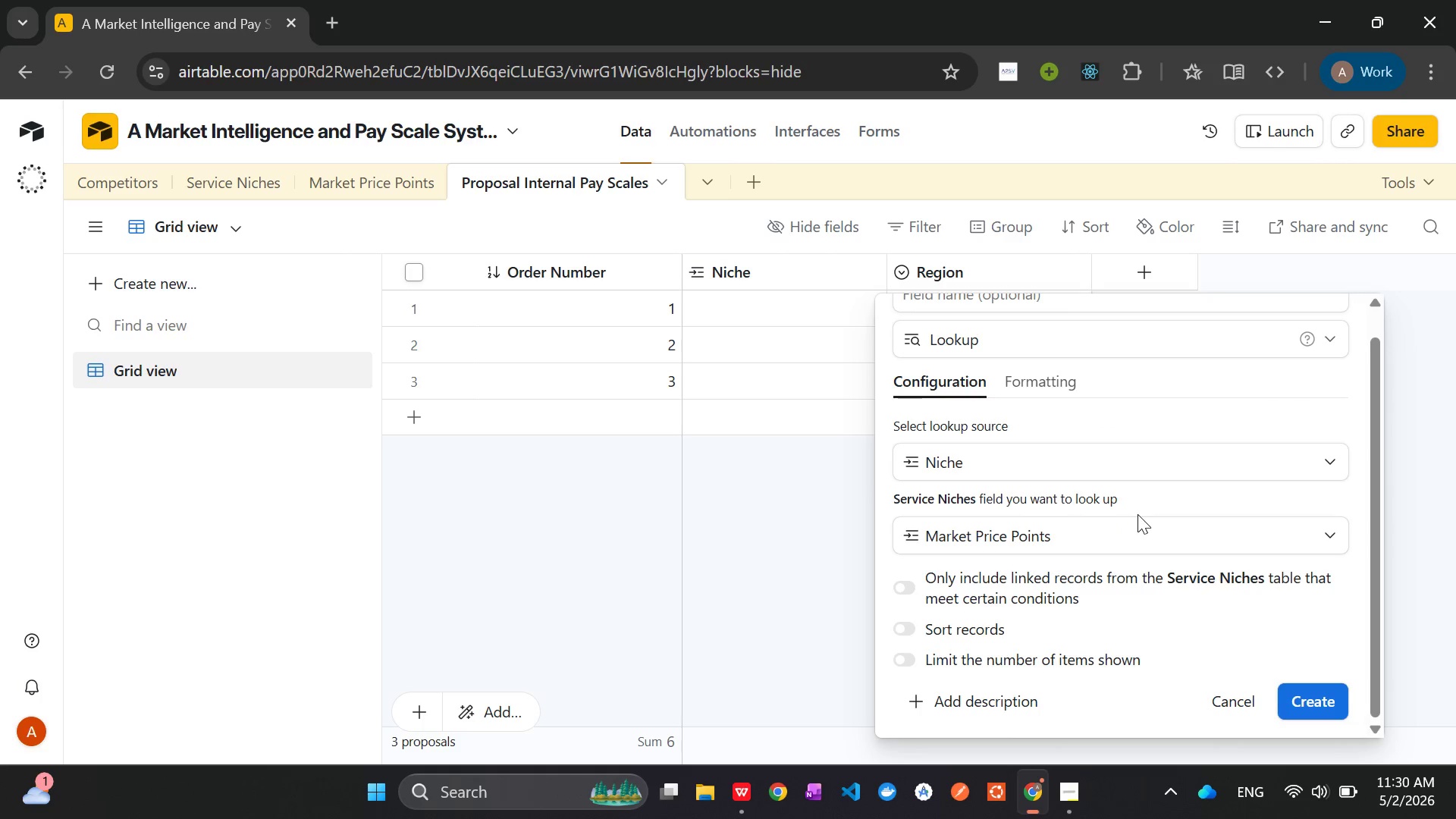 
left_click([1023, 447])
 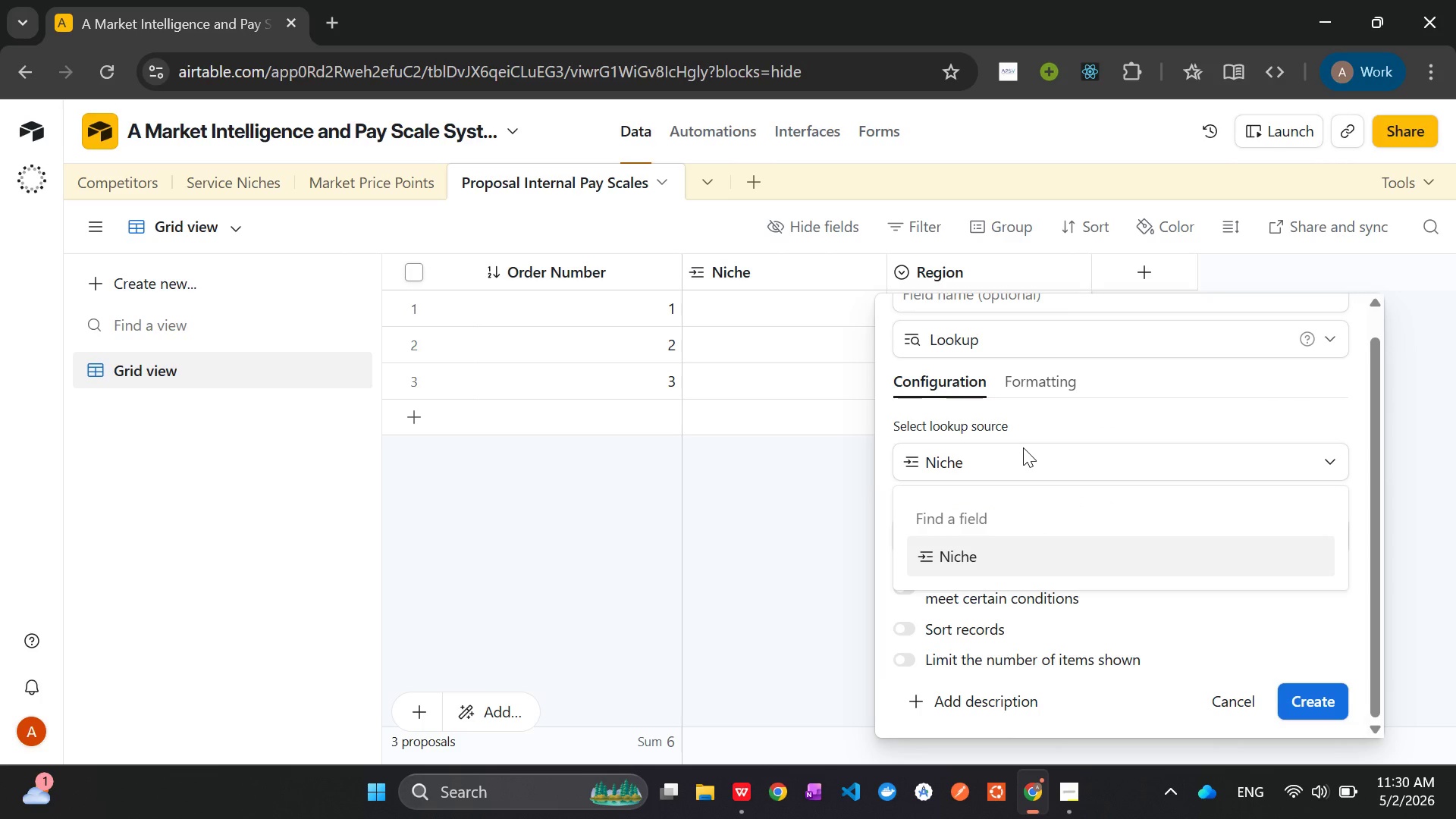 
left_click([1023, 447])
 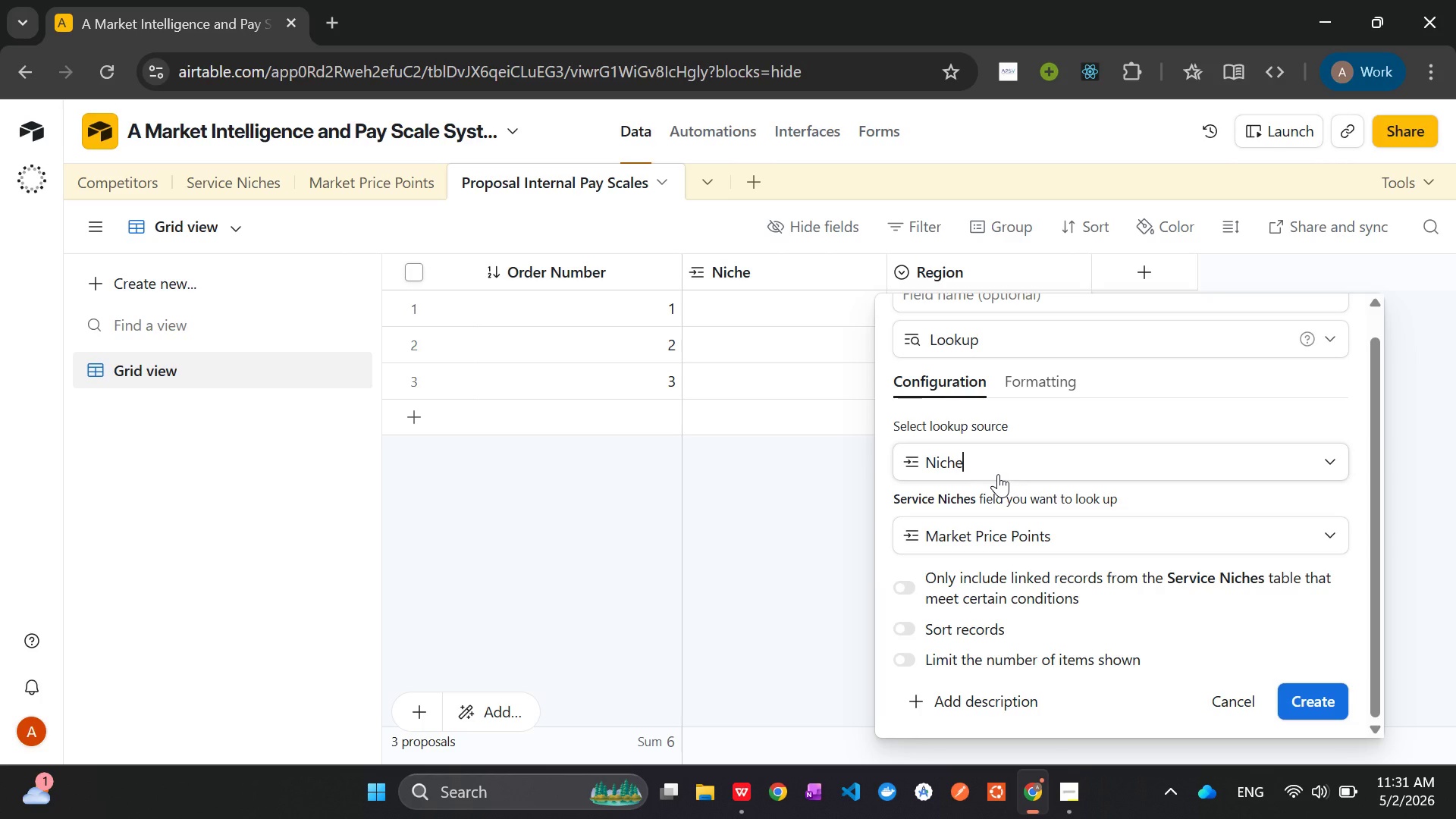 
wait(9.64)
 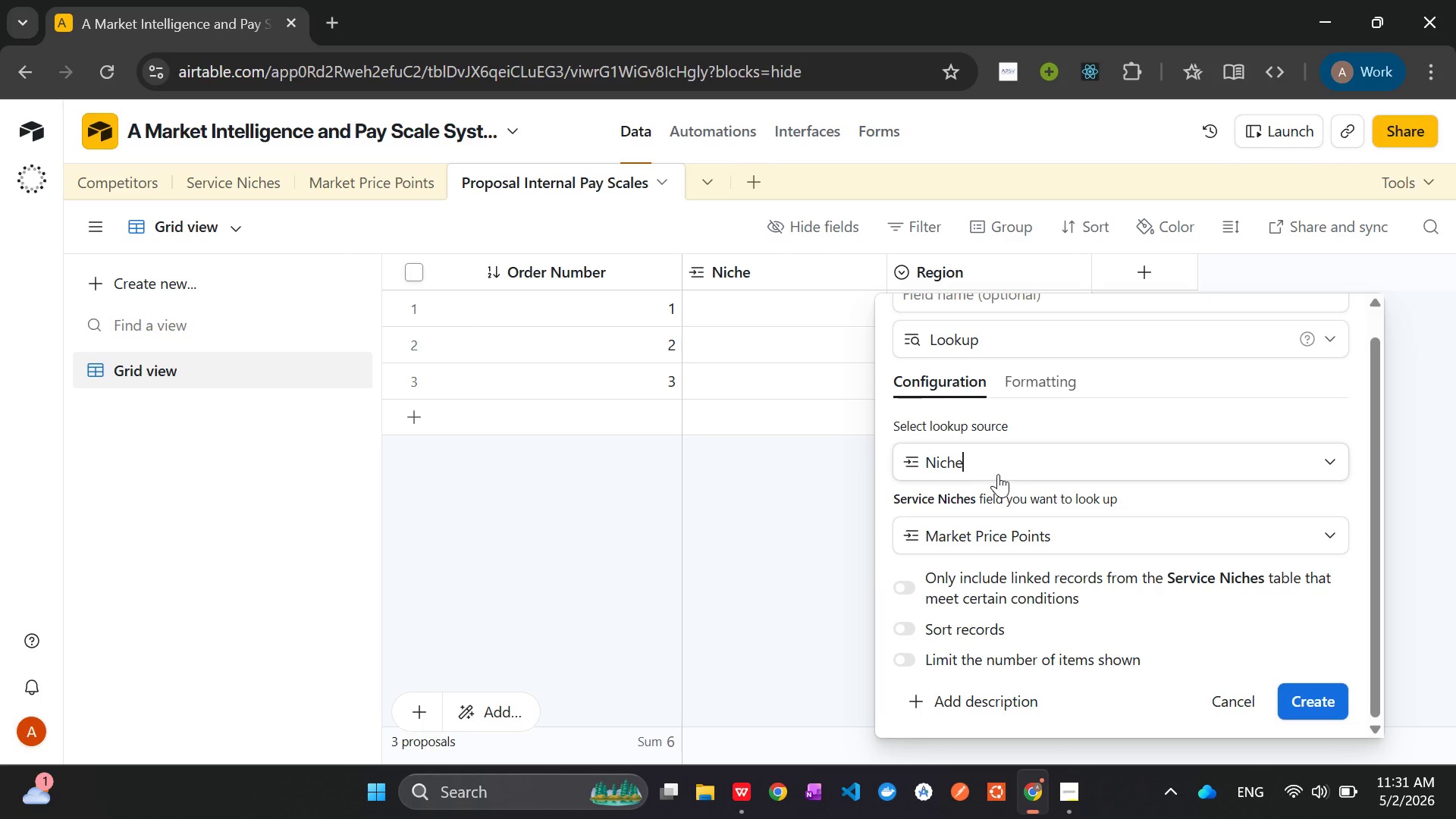 
left_click([1031, 320])
 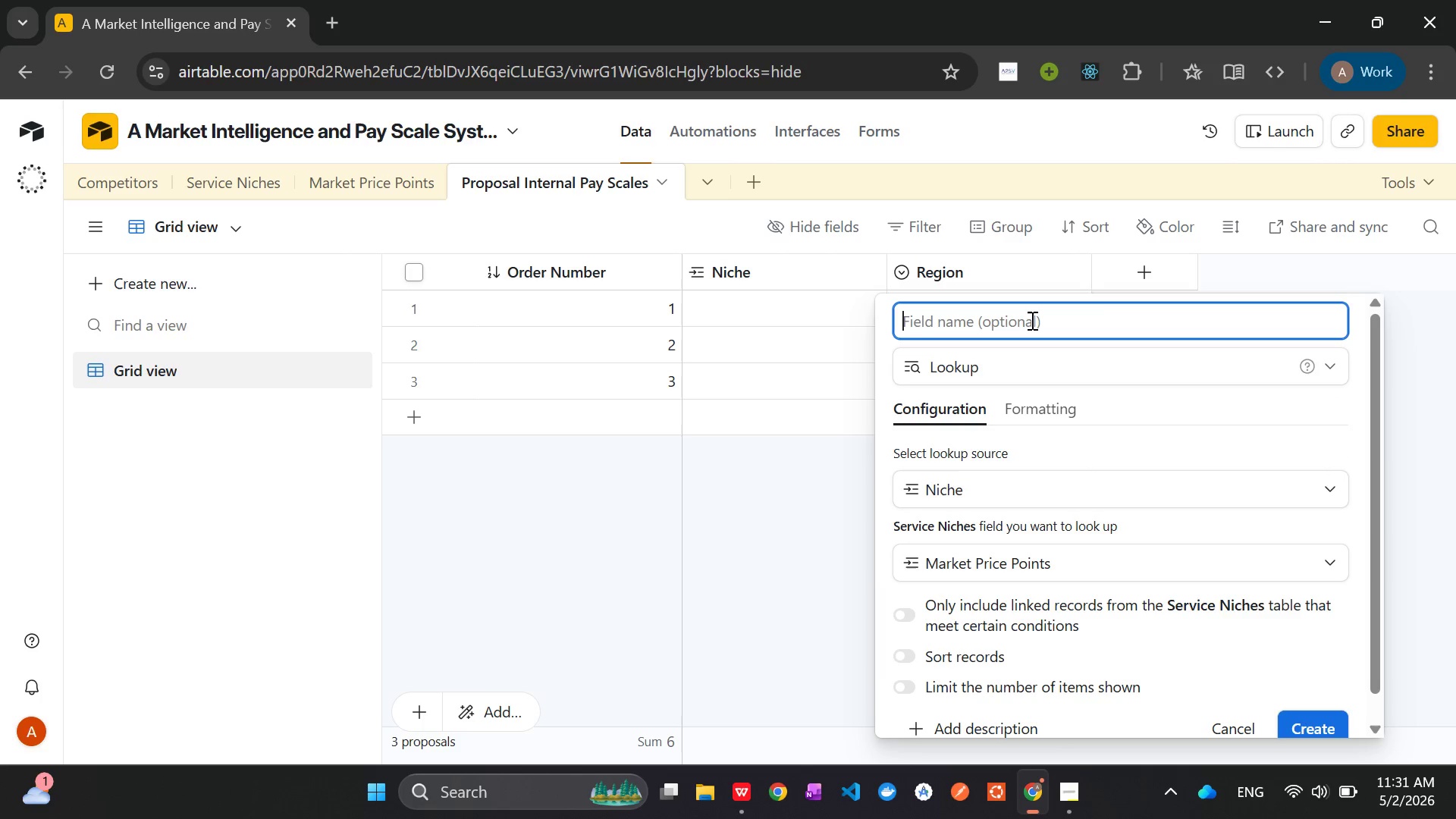 
hold_key(key=ShiftLeft, duration=1.53)
 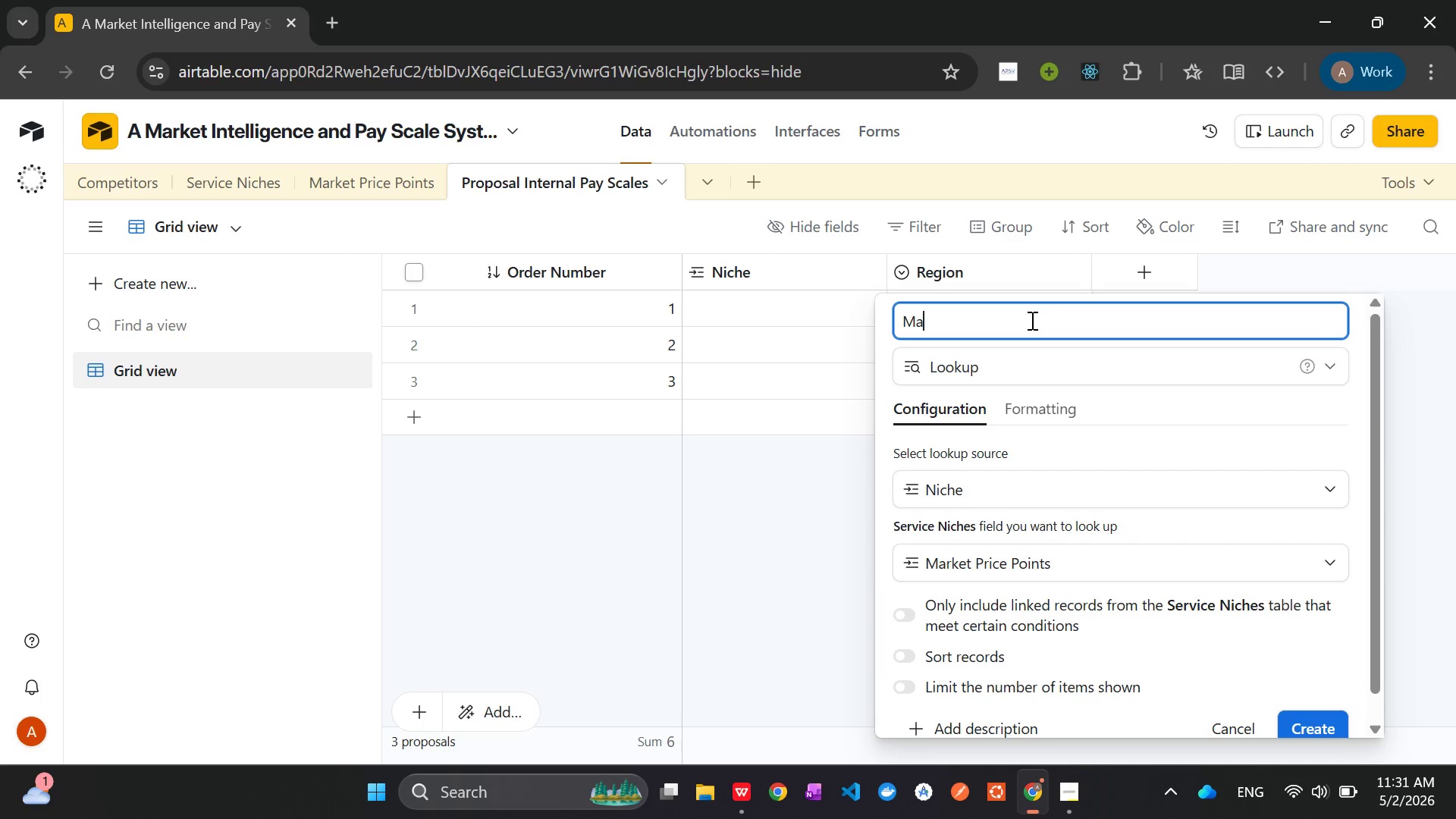 
type(Market Average)
 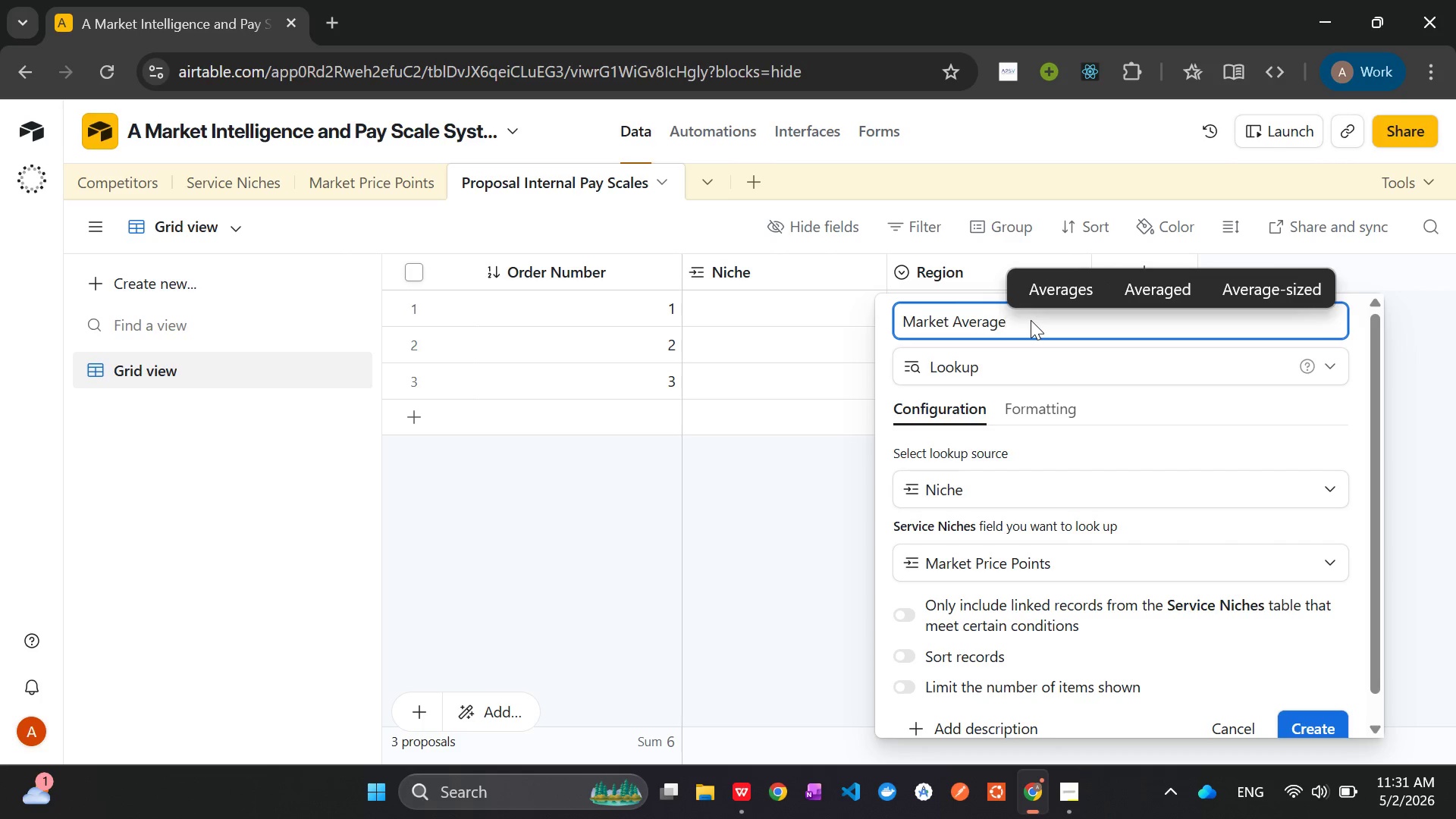 
wait(5.41)
 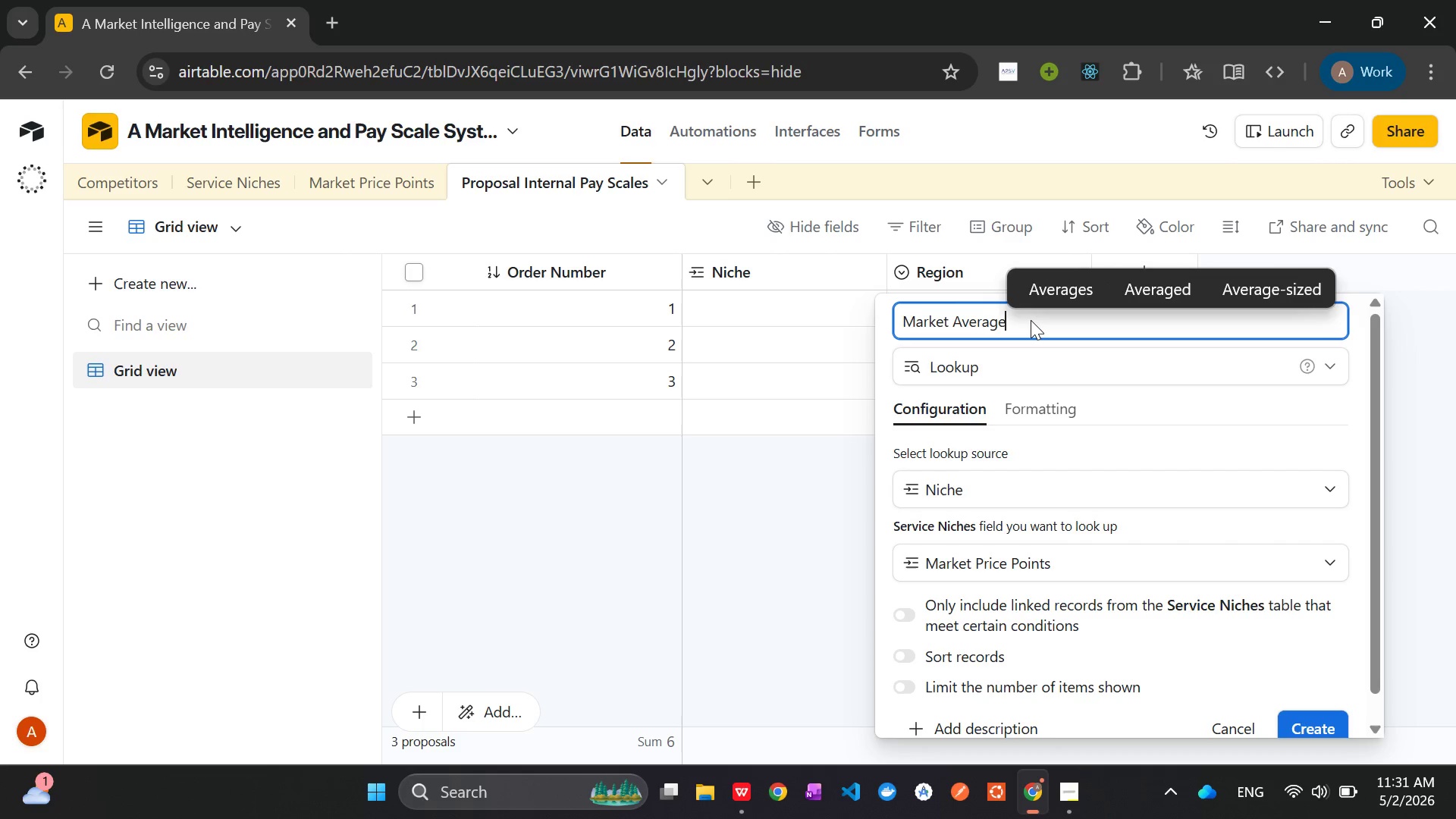 
left_click([1308, 720])
 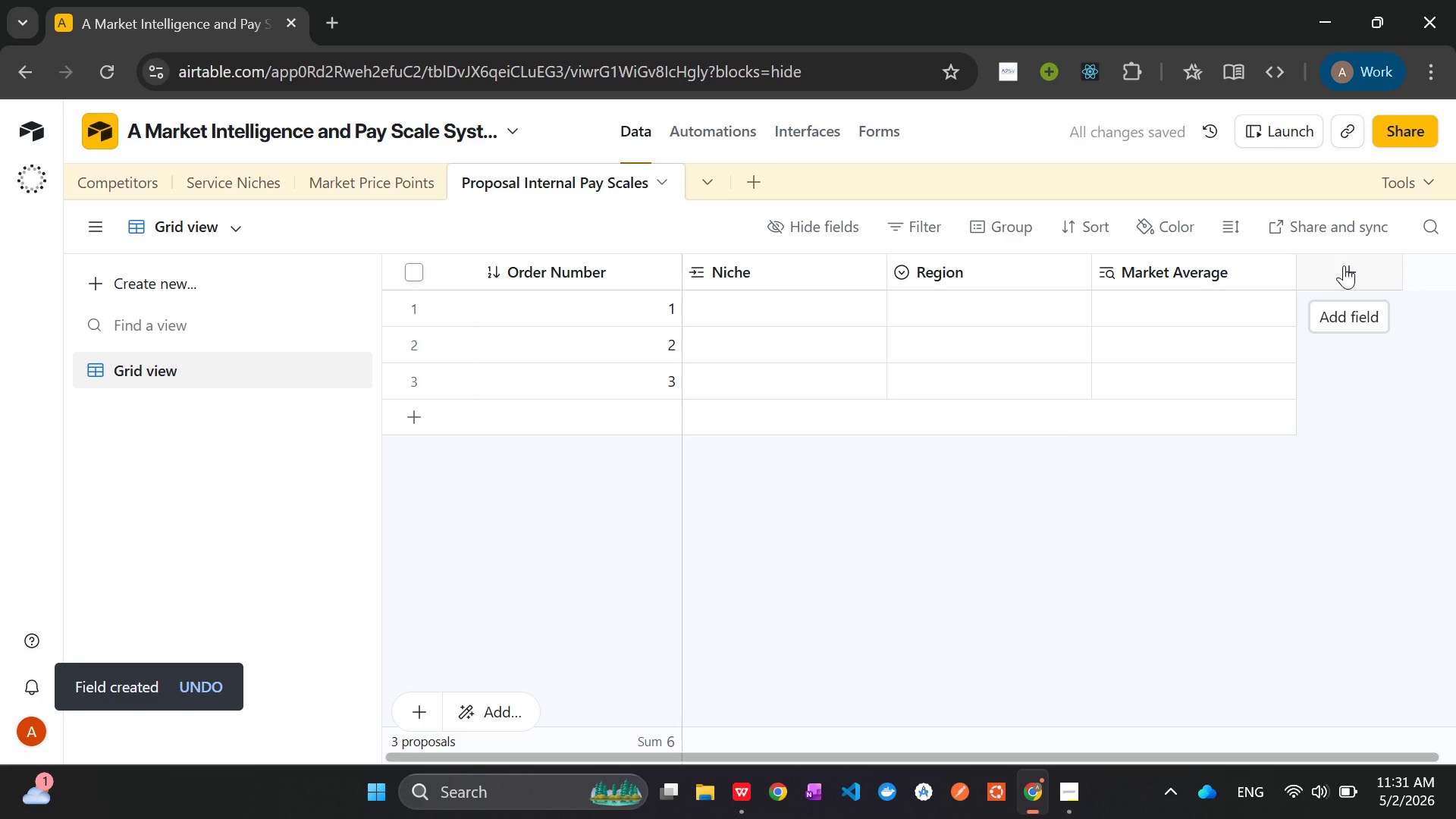 
wait(11.28)
 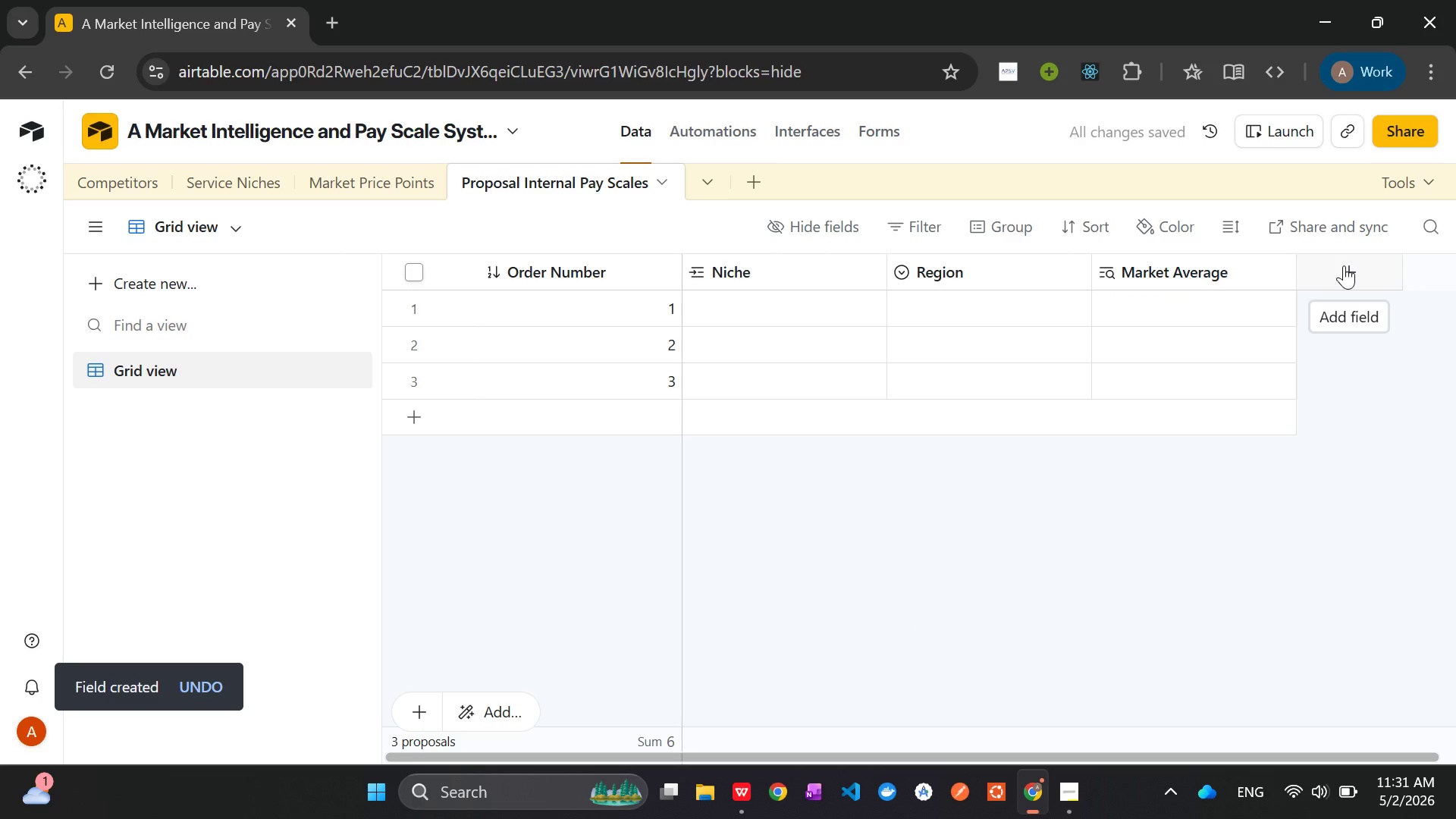 
left_click([1344, 265])
 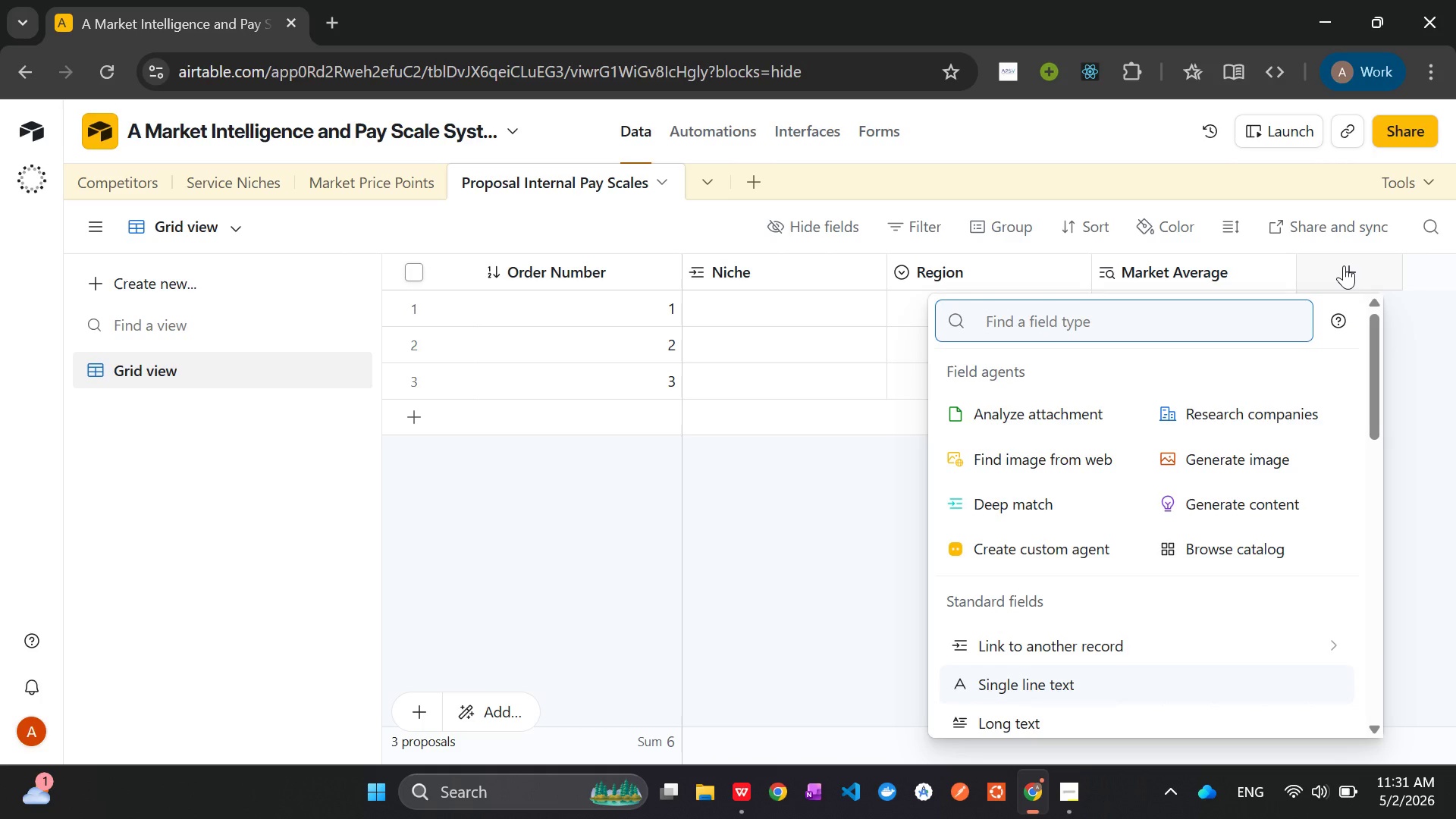 
type(for)
 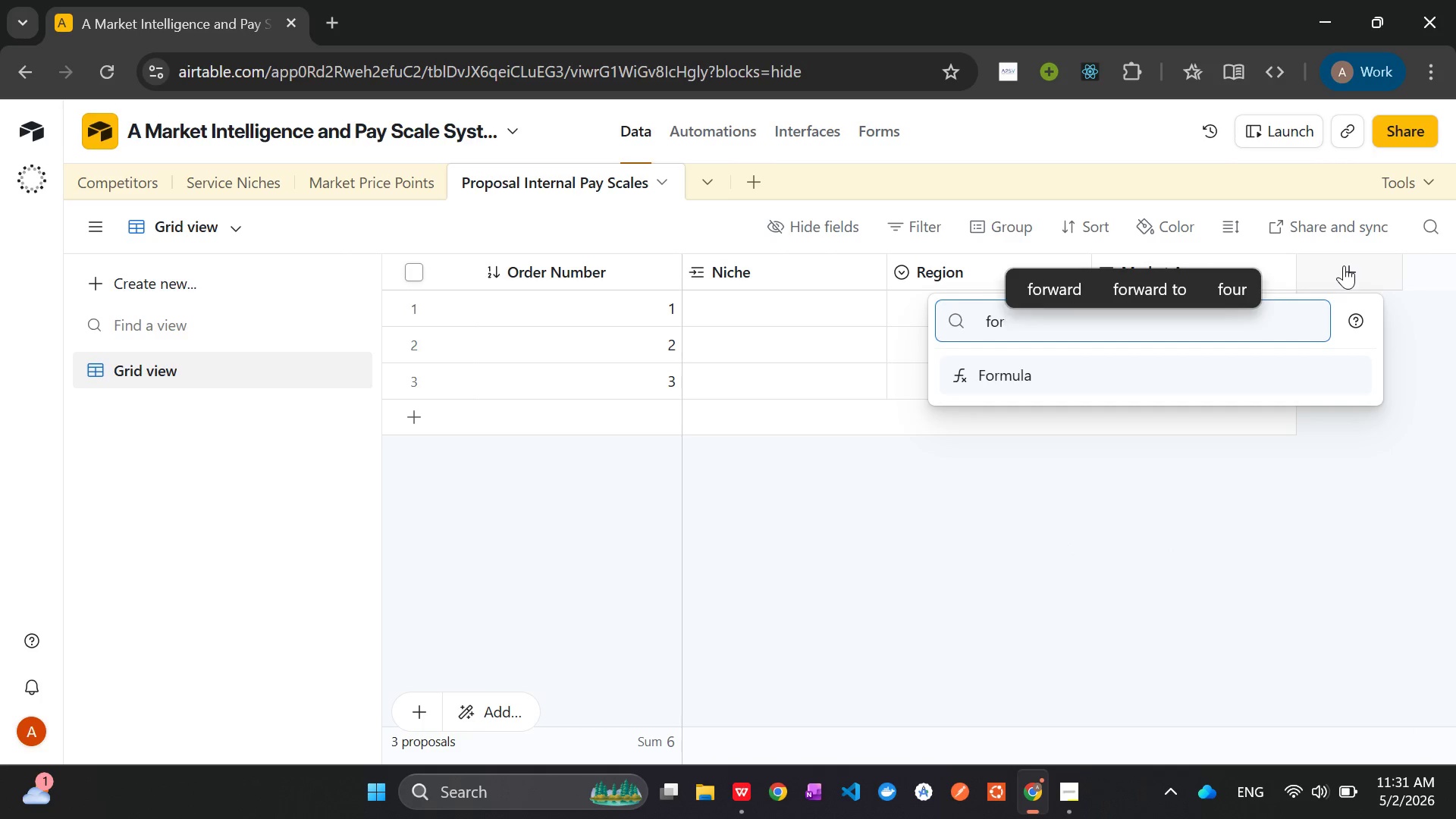 
key(Enter)
 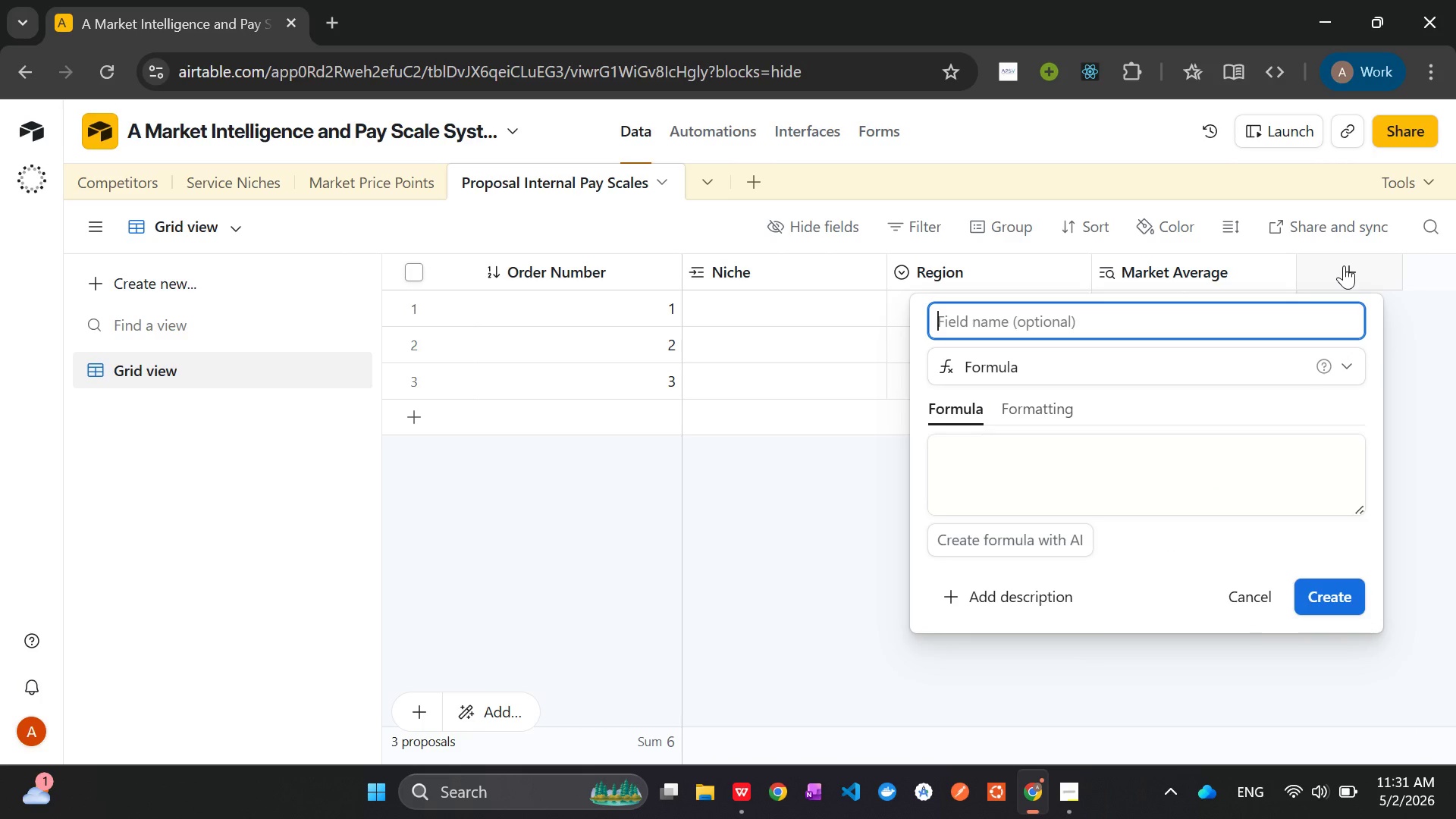 
type(Target Contractor Rate)
 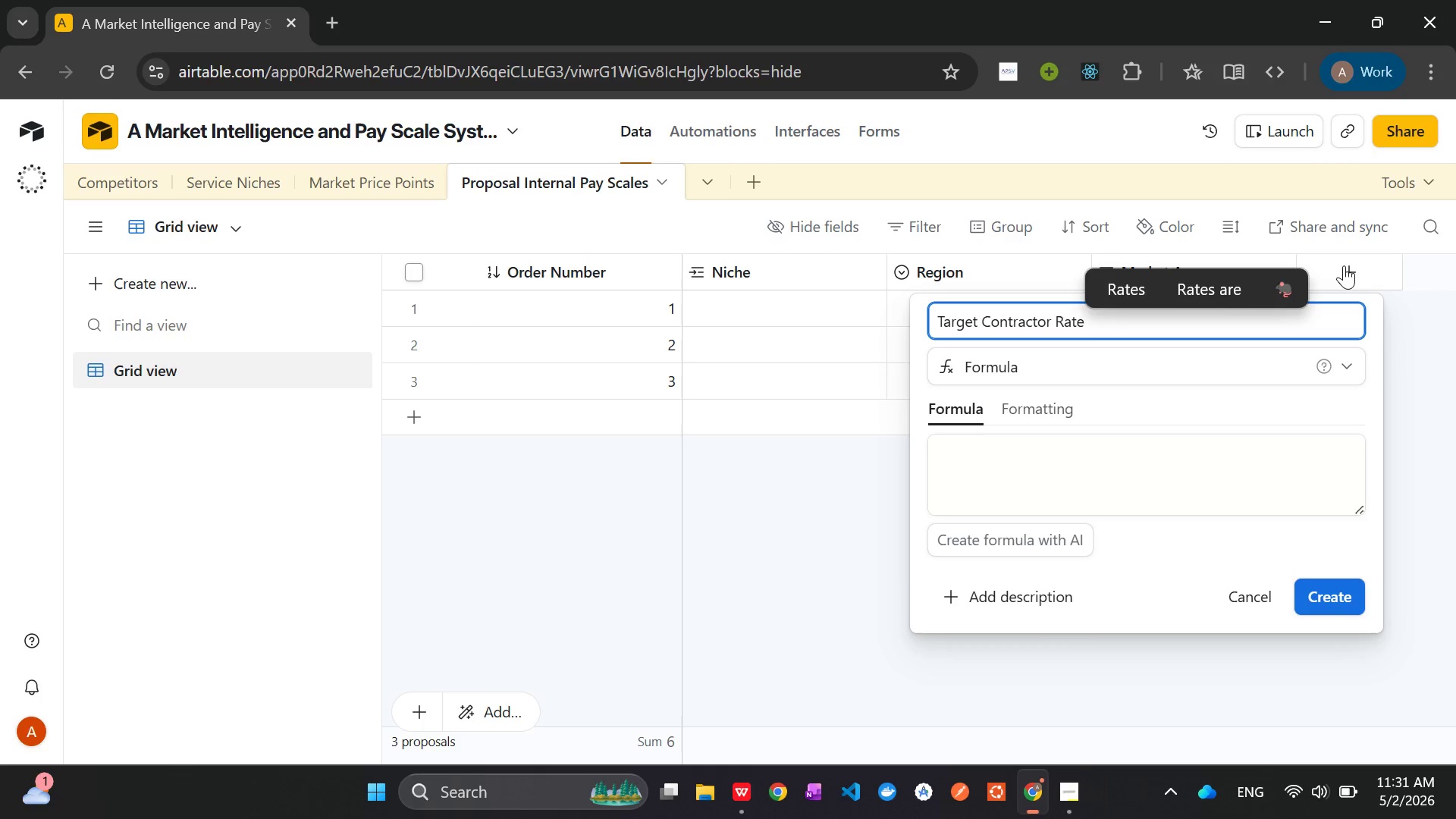 
wait(6.23)
 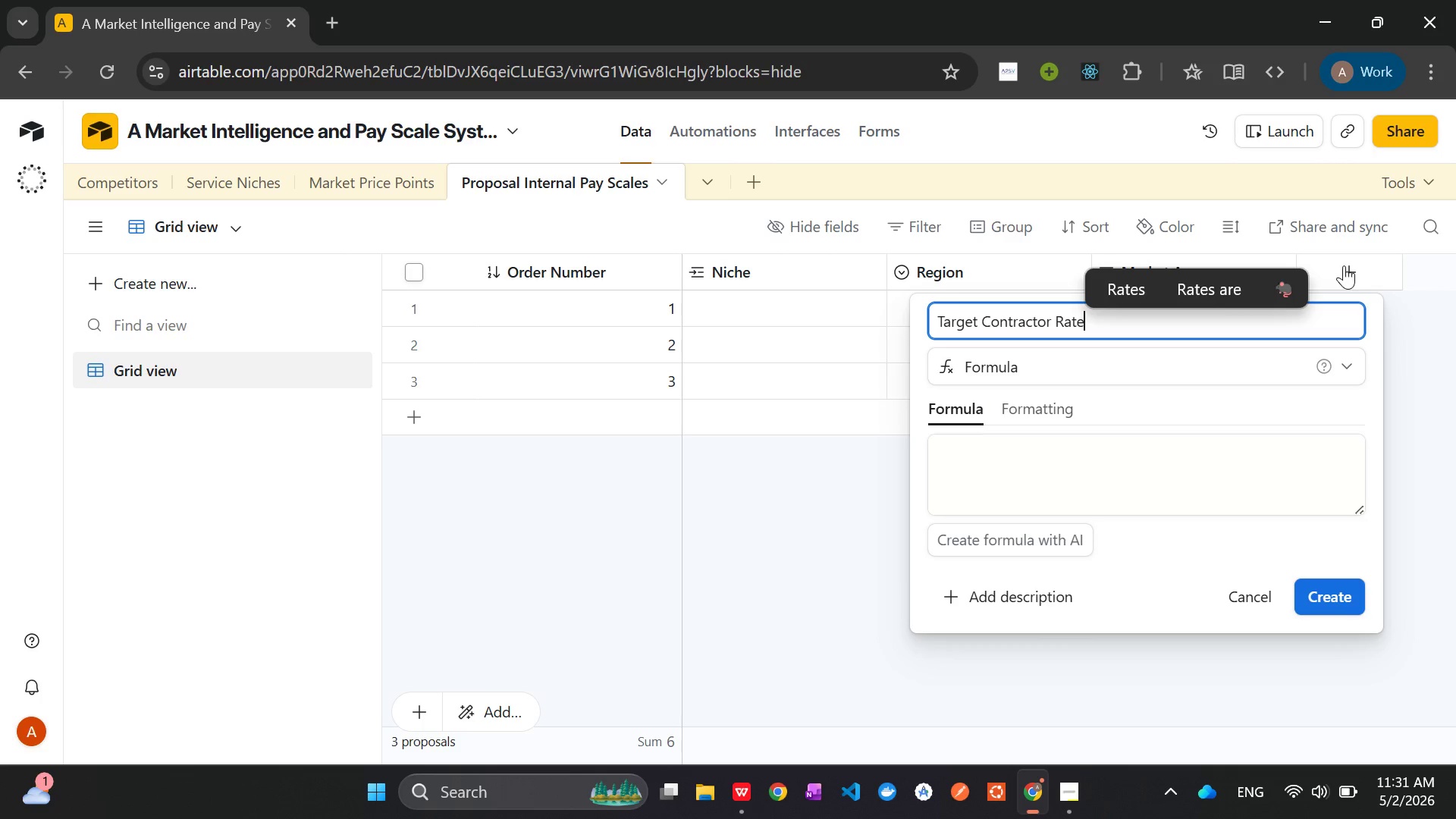 
left_click([1112, 463])
 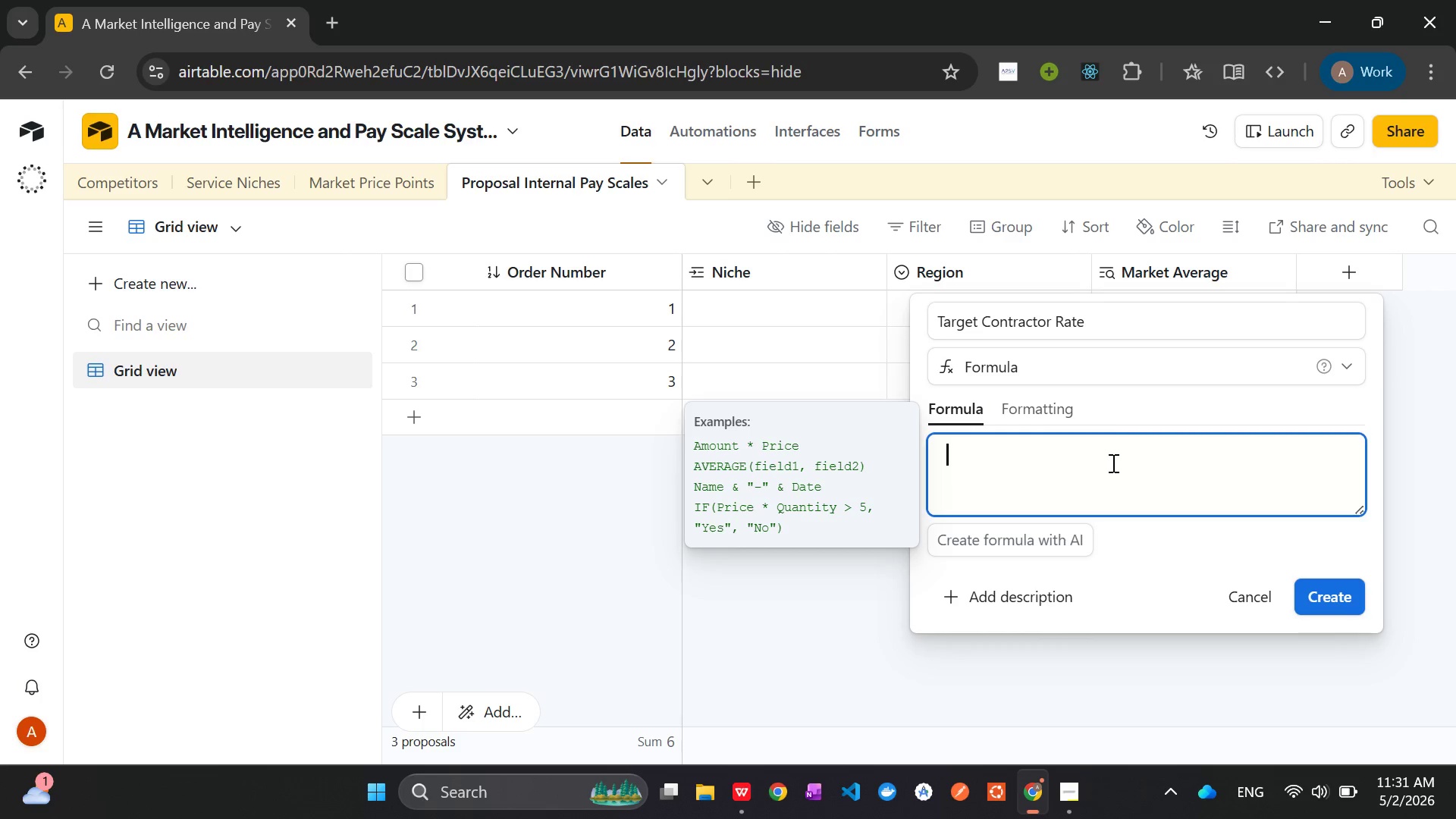 
type({MA)
key(Backspace)
type(a)
key(Tab)
type( * 0.4)
 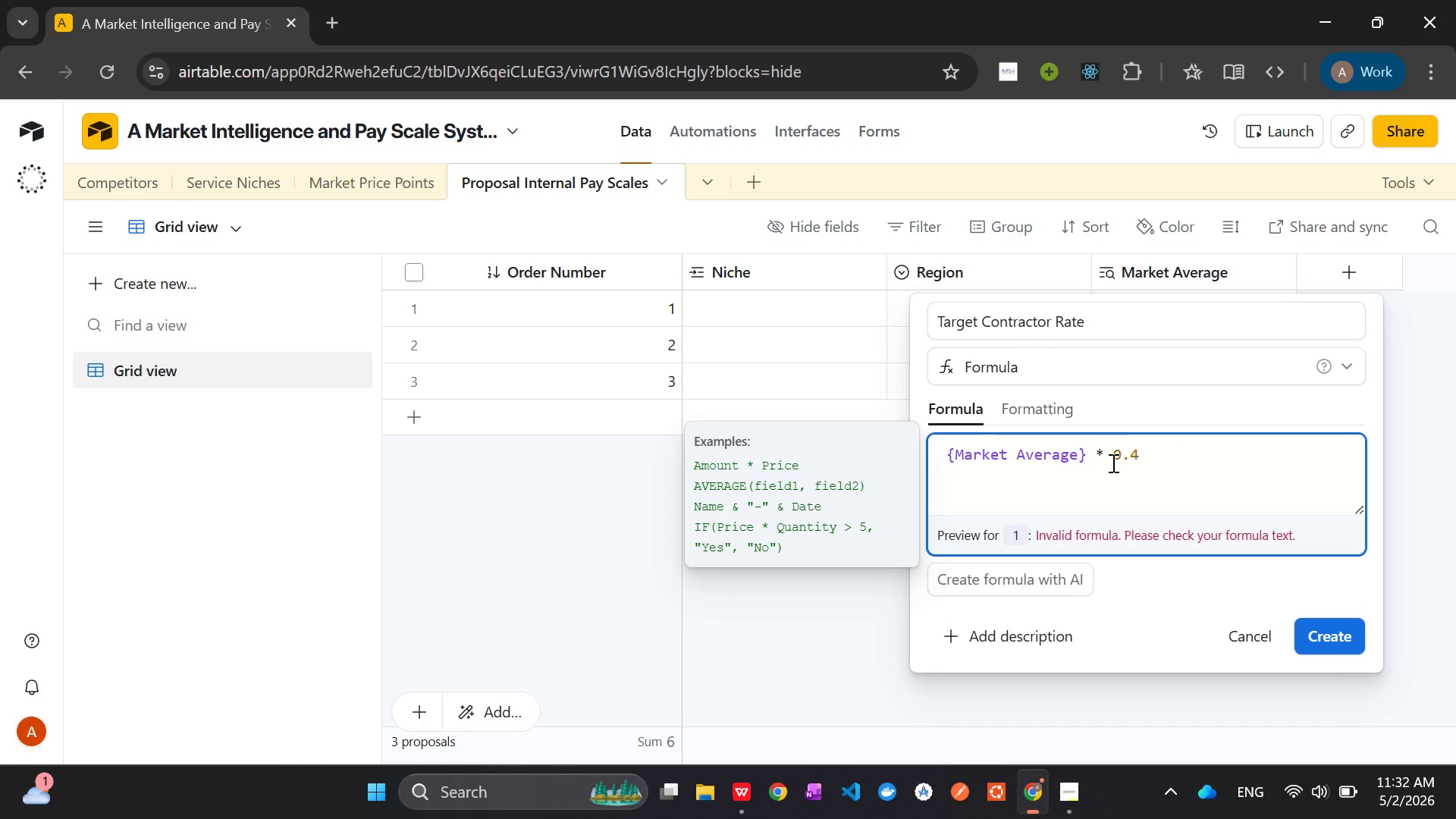 
wait(47.14)
 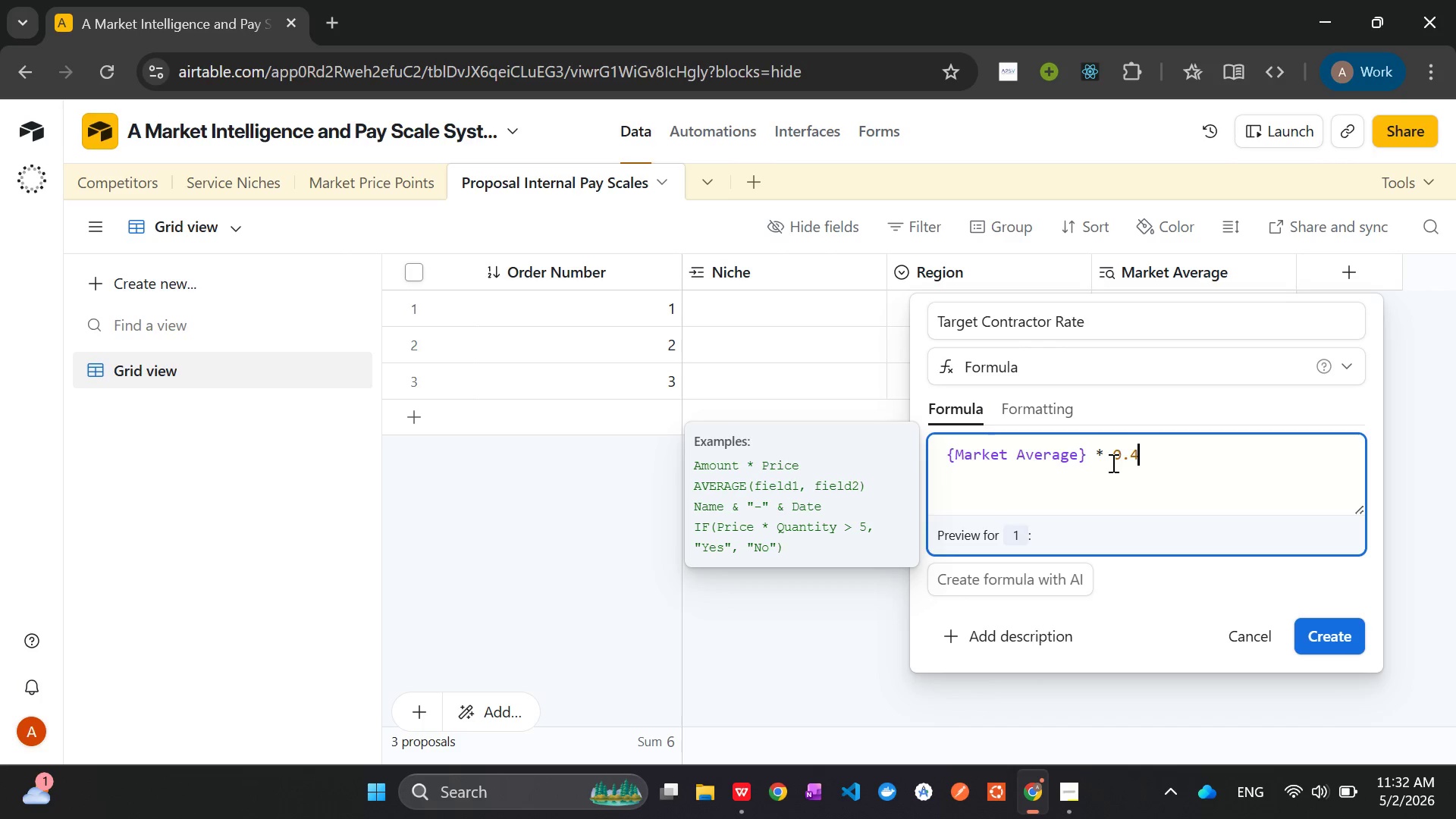 
key(Shift+Enter)
 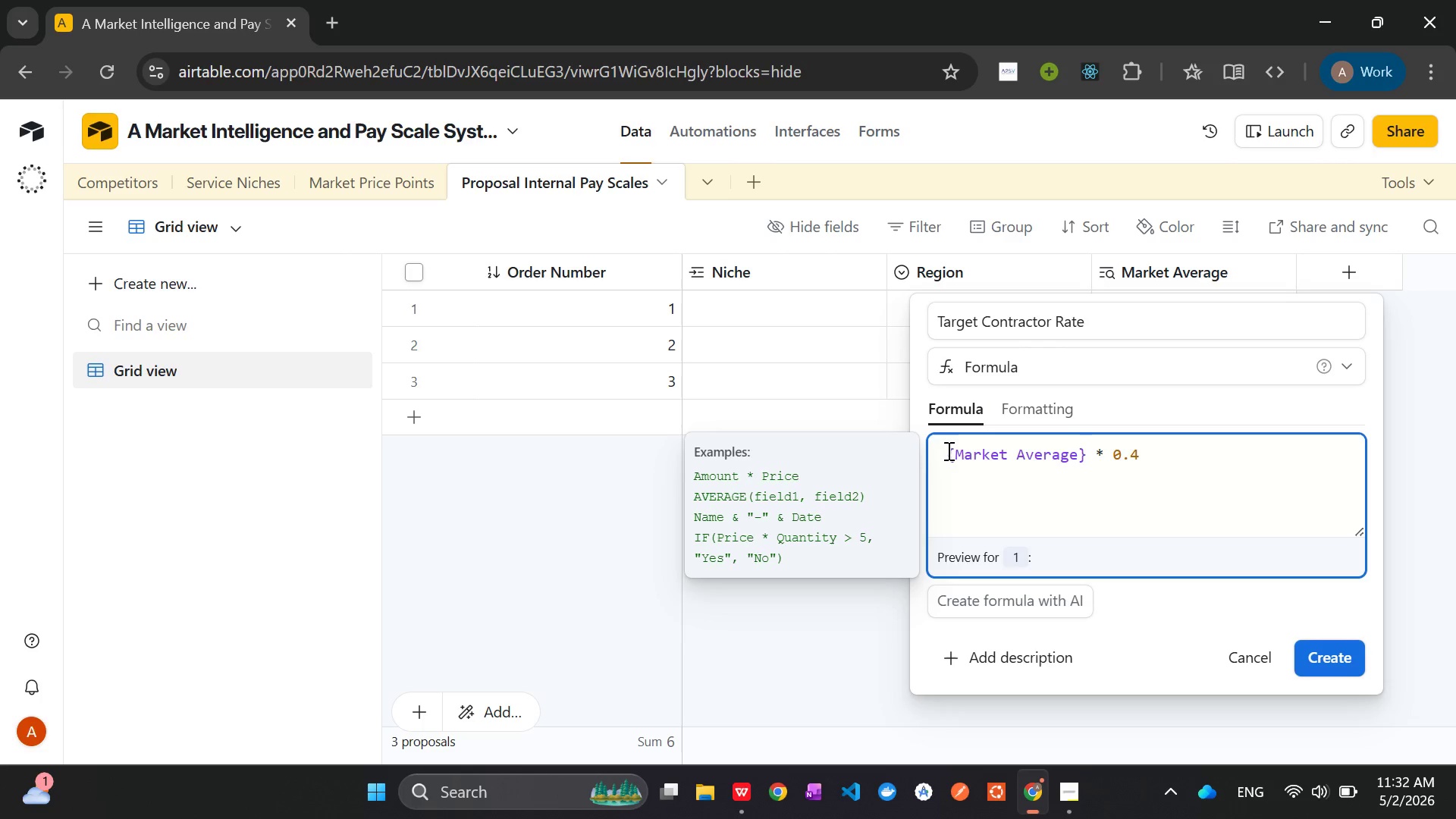 
key(ArrowUp)
 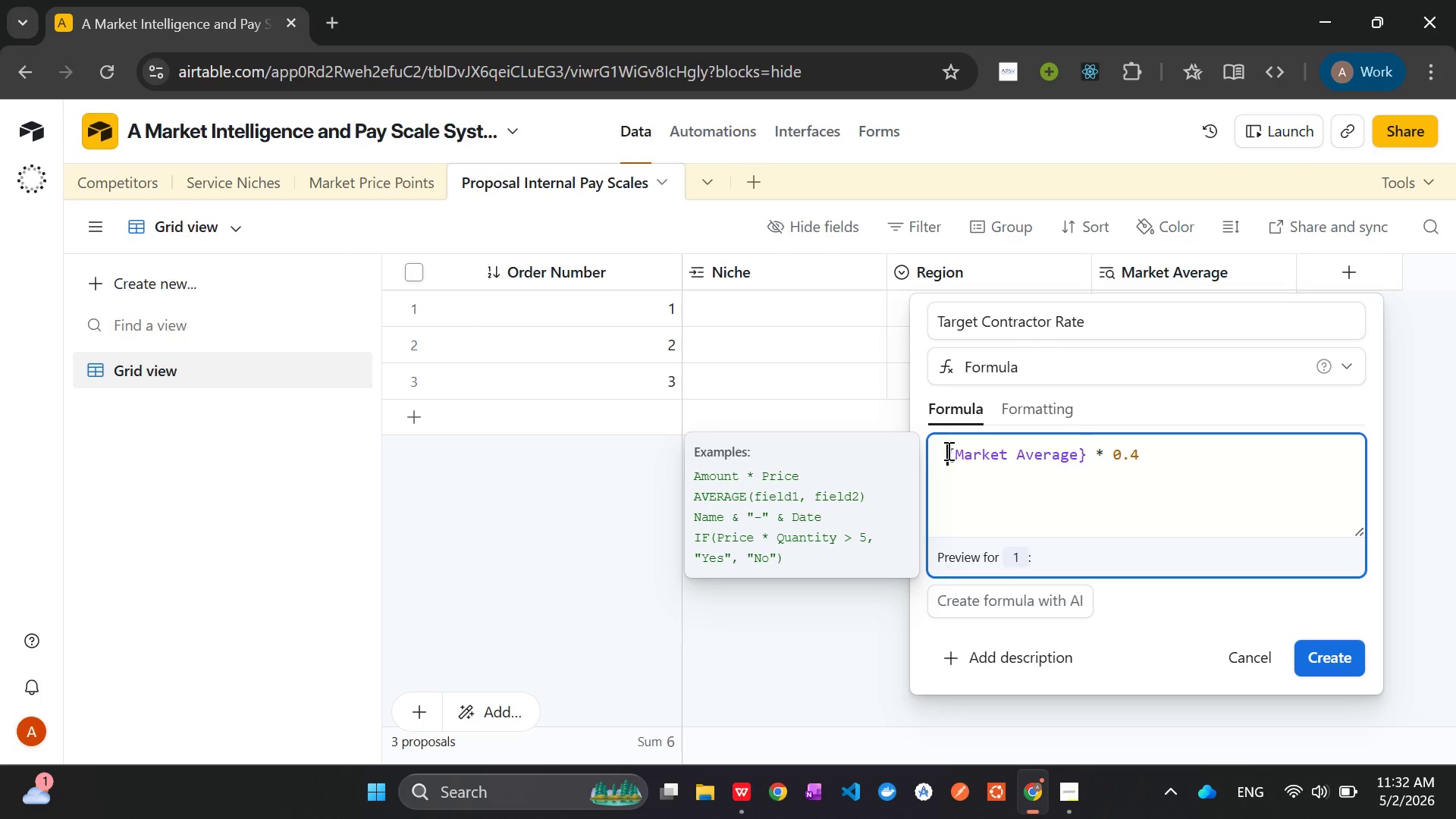 
key(Shift+Enter)
 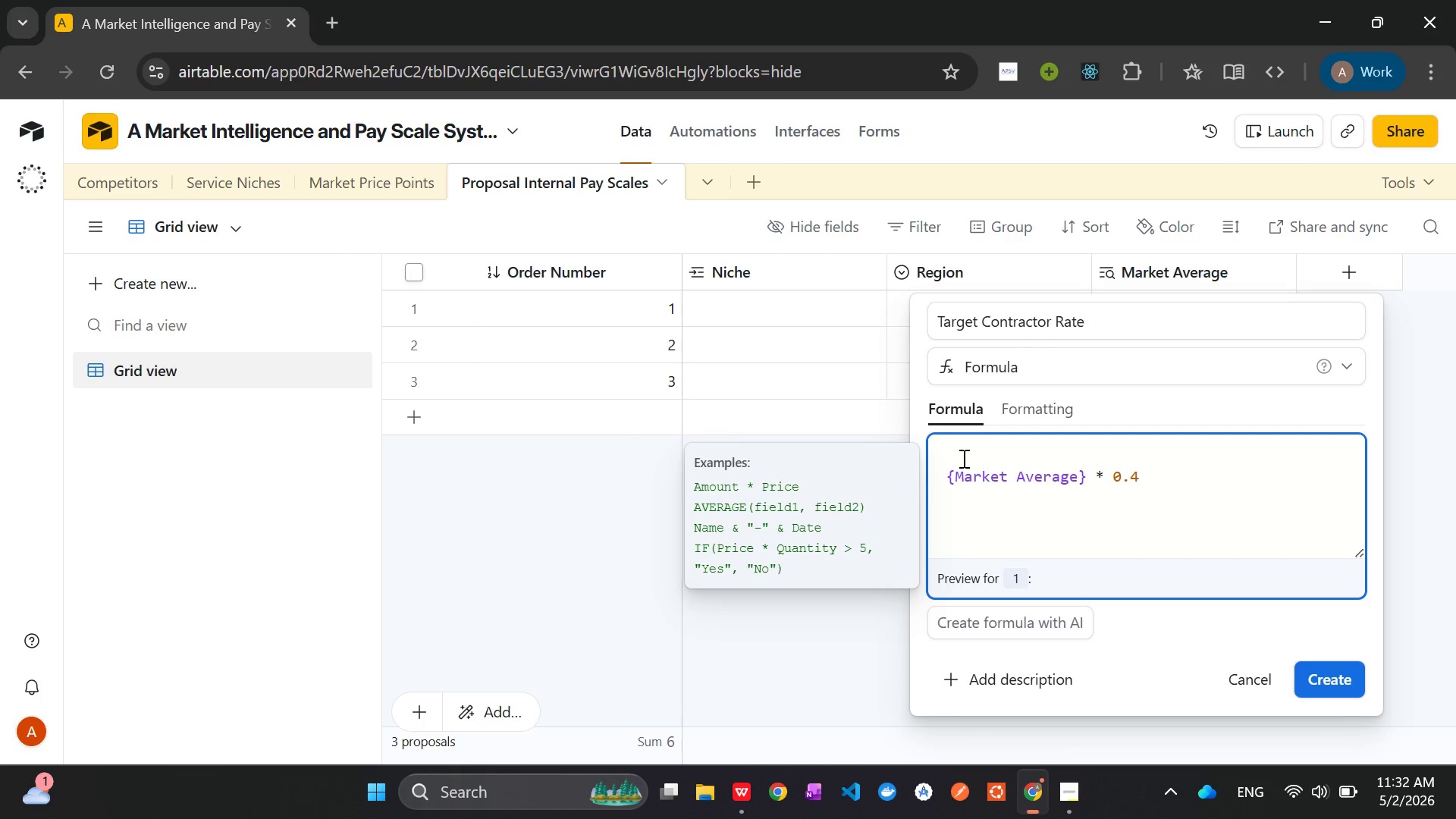 
key(ArrowUp)
 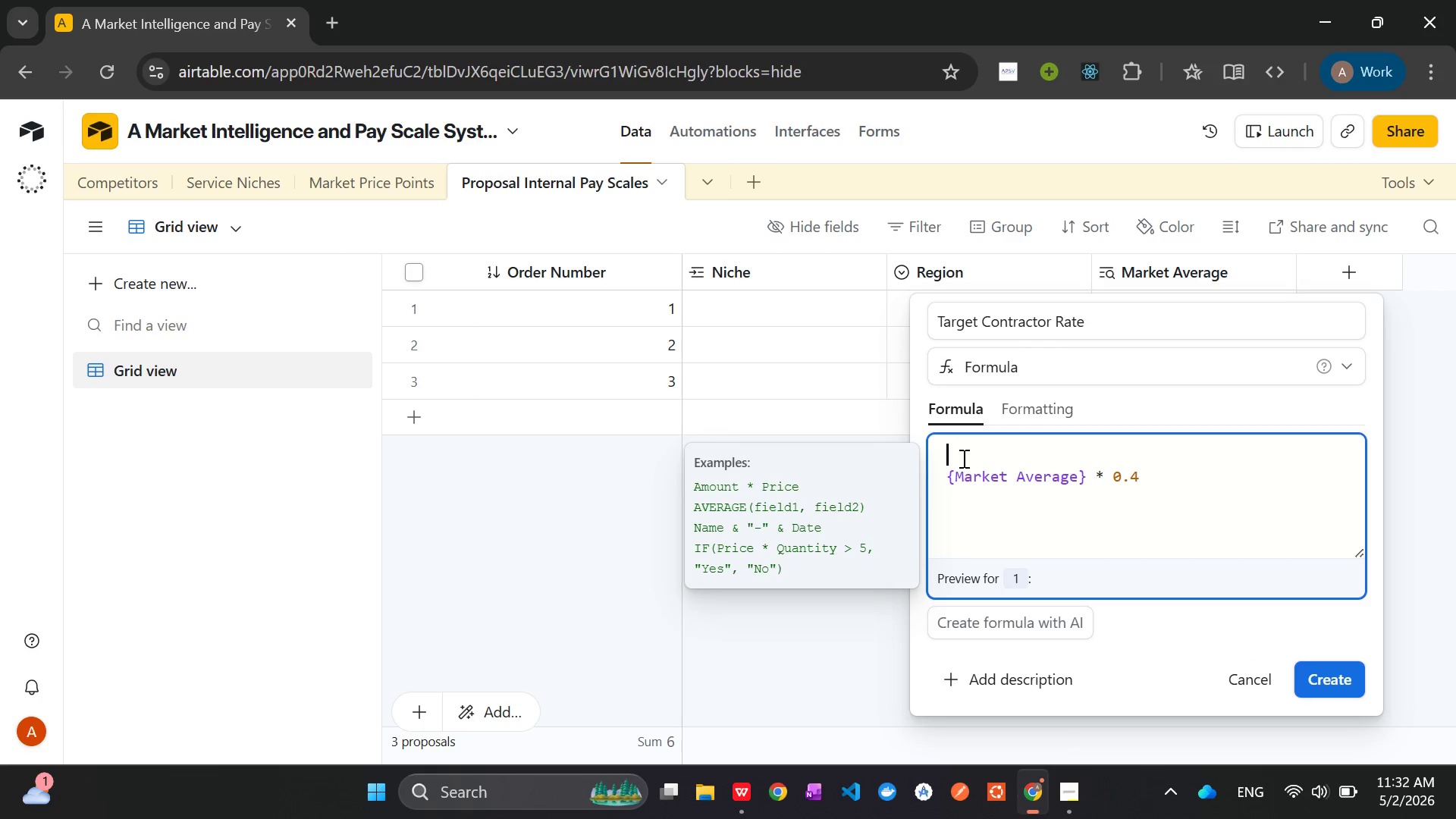 
type(IF()
 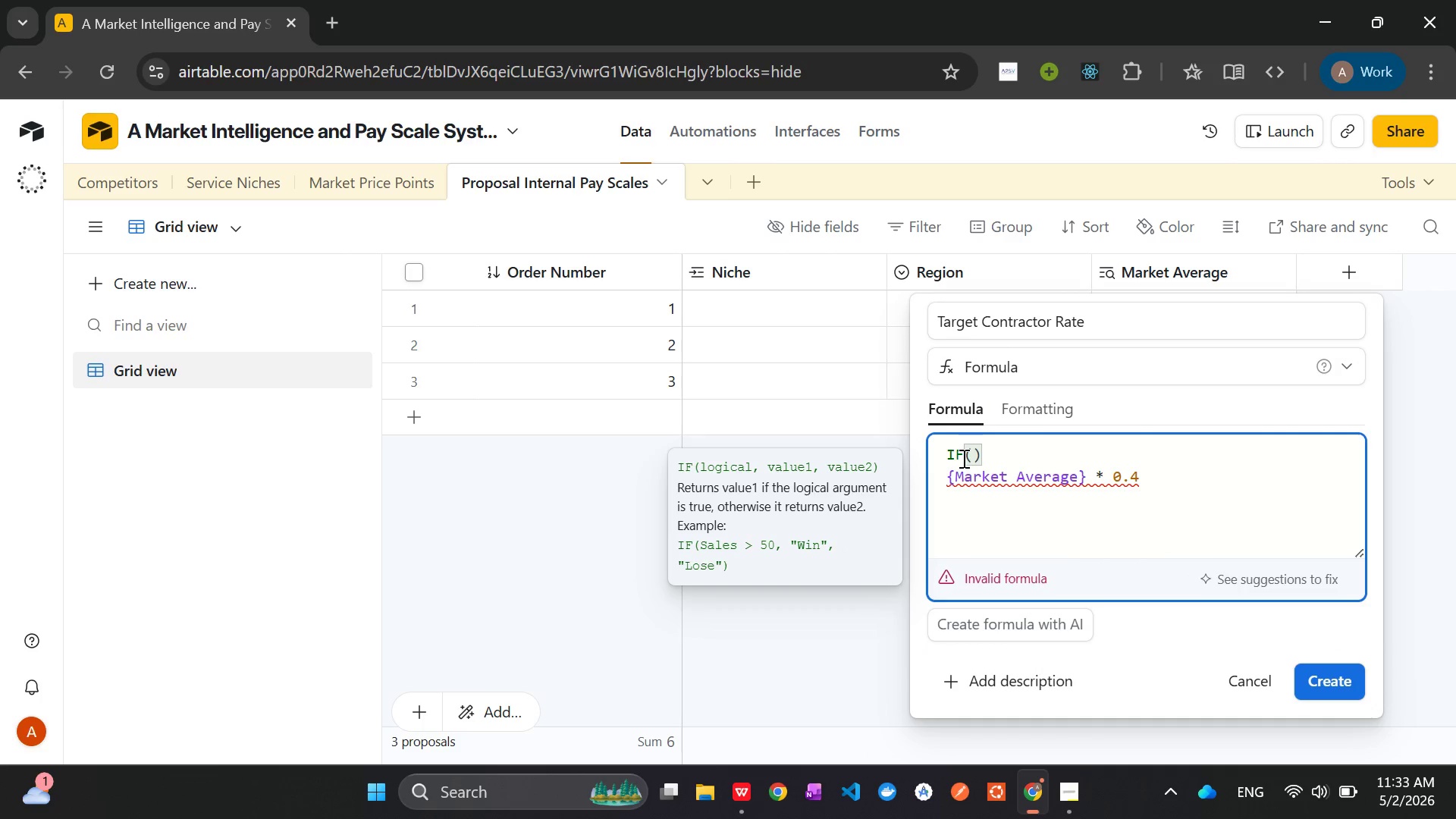 
key(ArrowRight)
 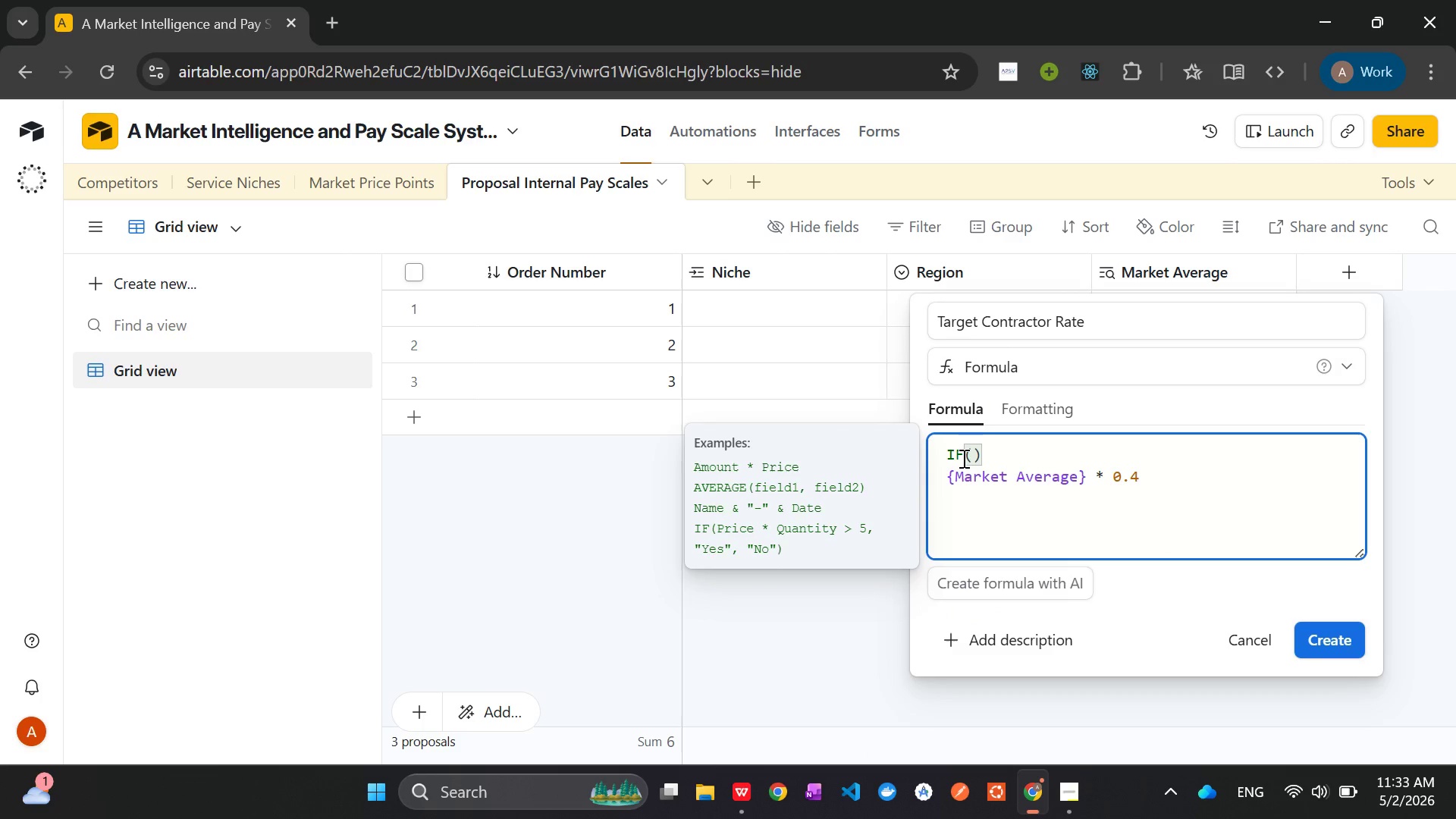 
key(Backspace)
 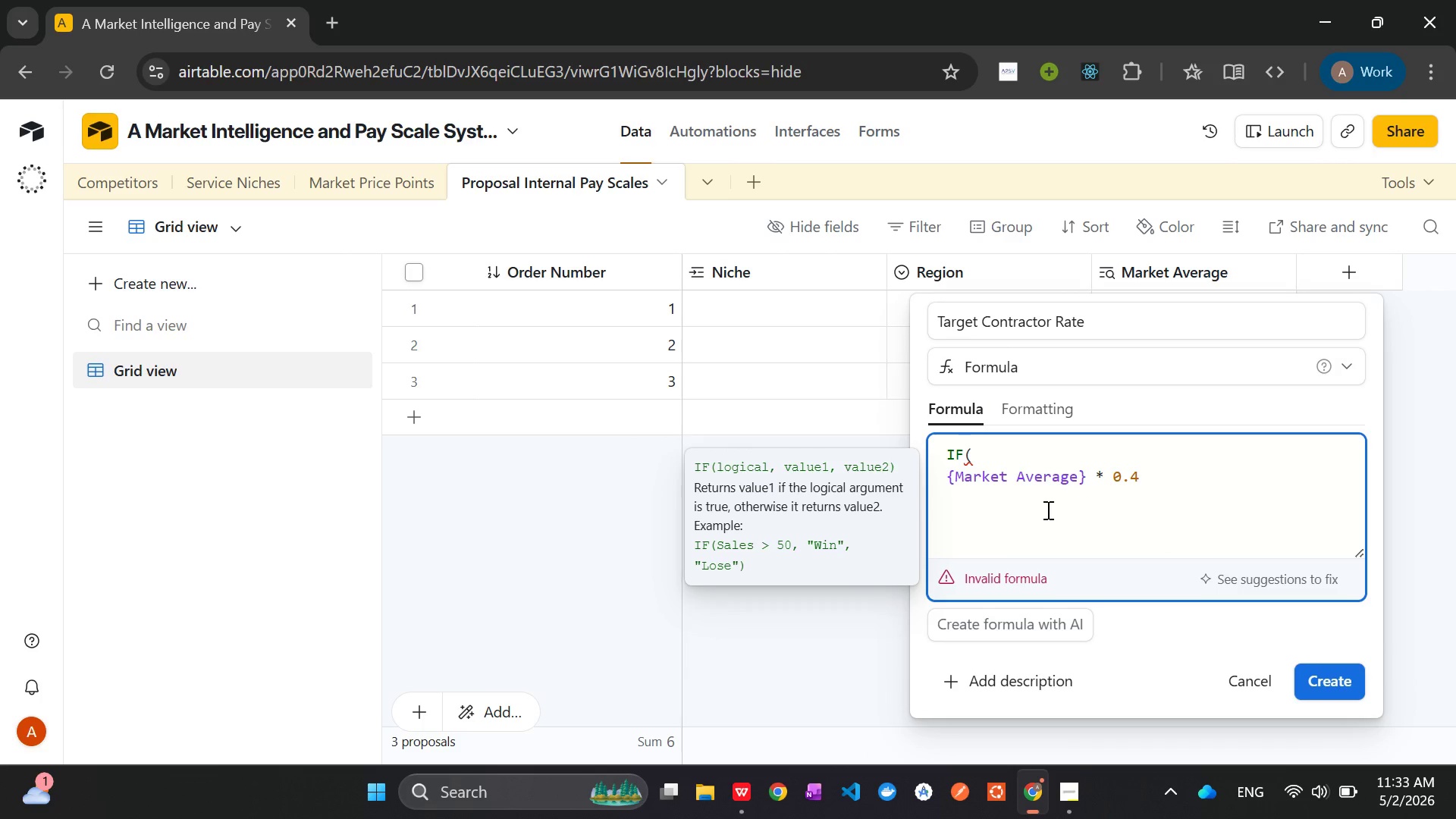 
left_click([974, 500])
 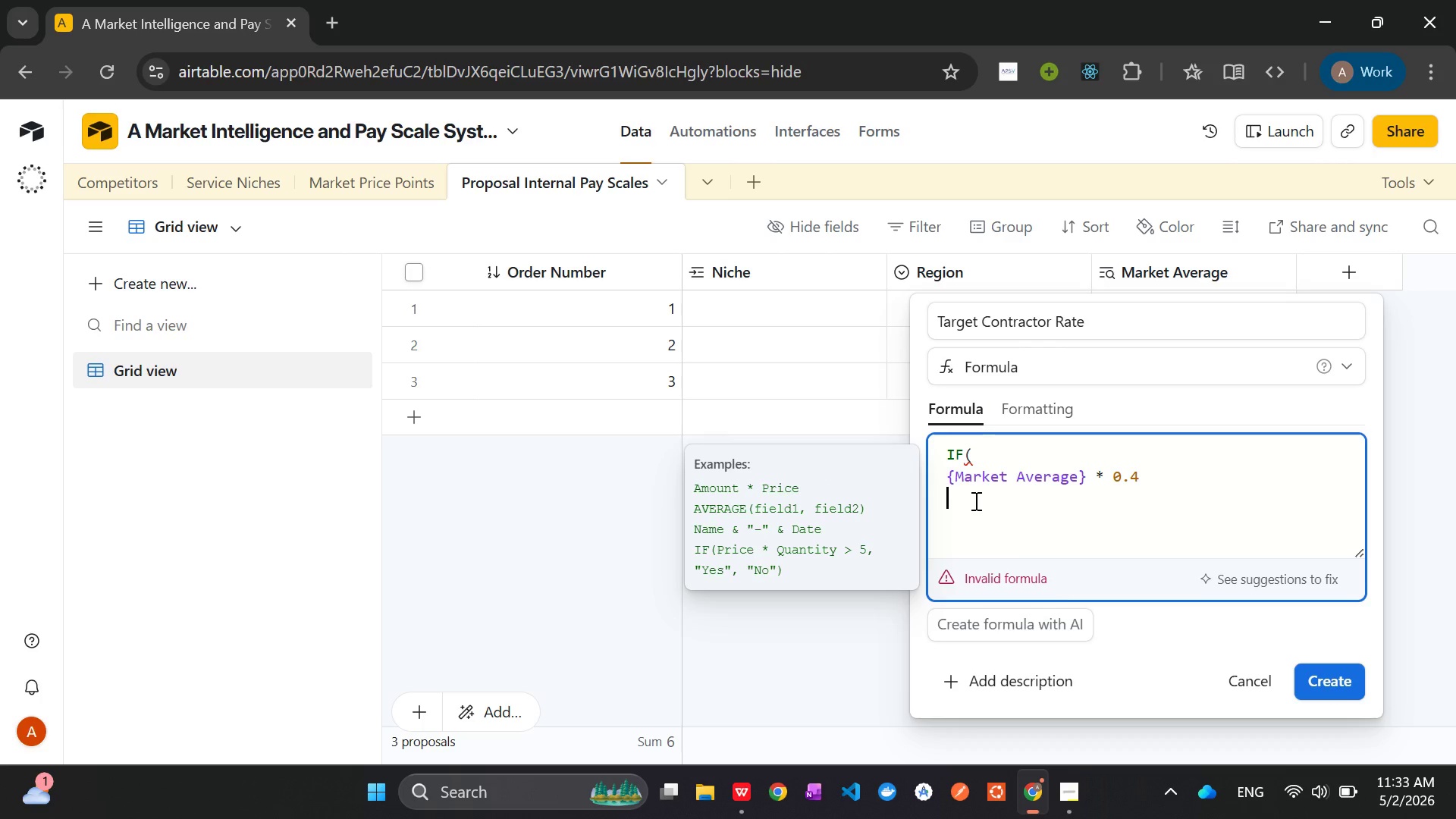 
key(Shift+0)
 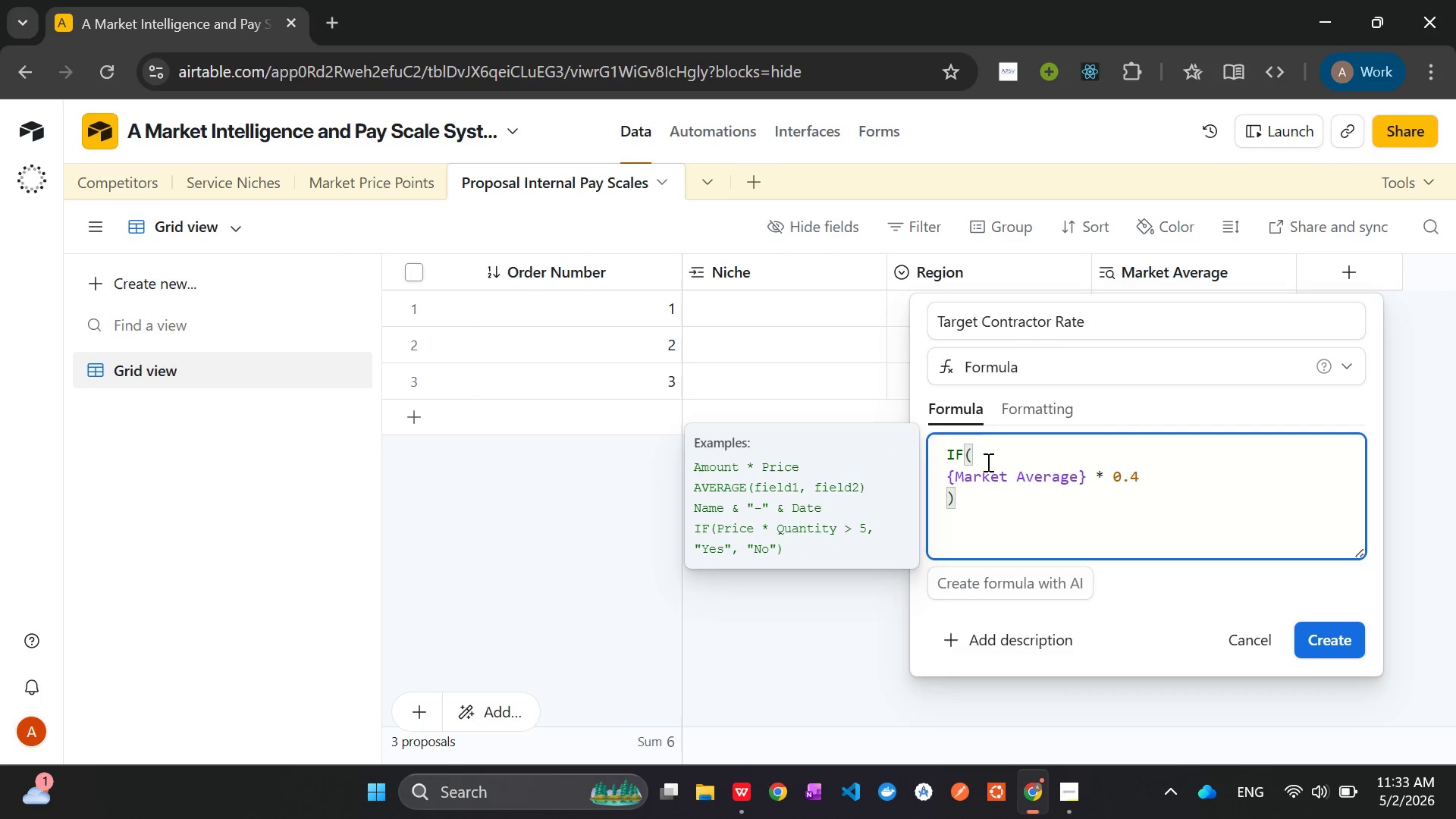 
left_click([986, 456])
 